 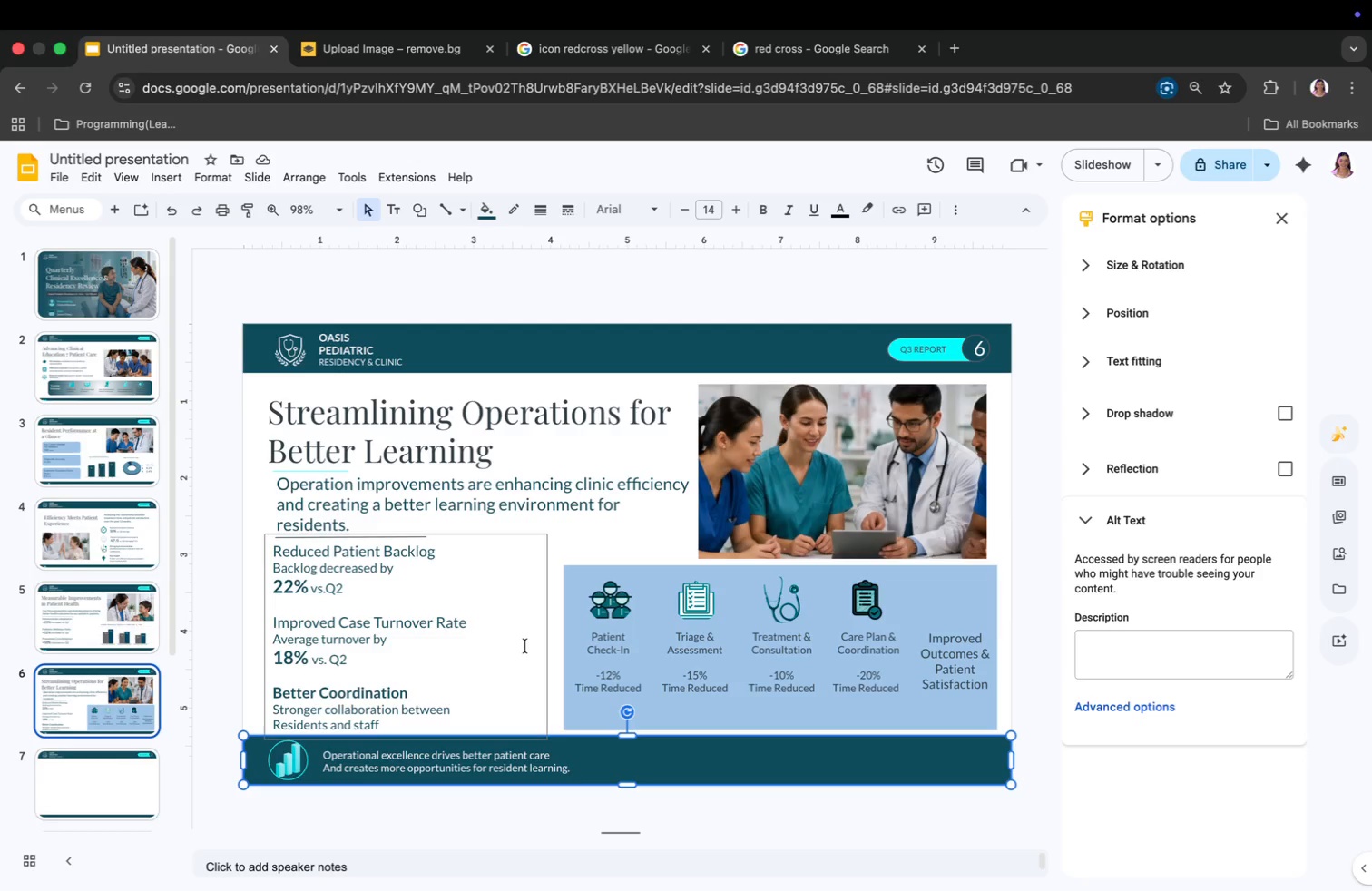 
left_click([779, 710])
 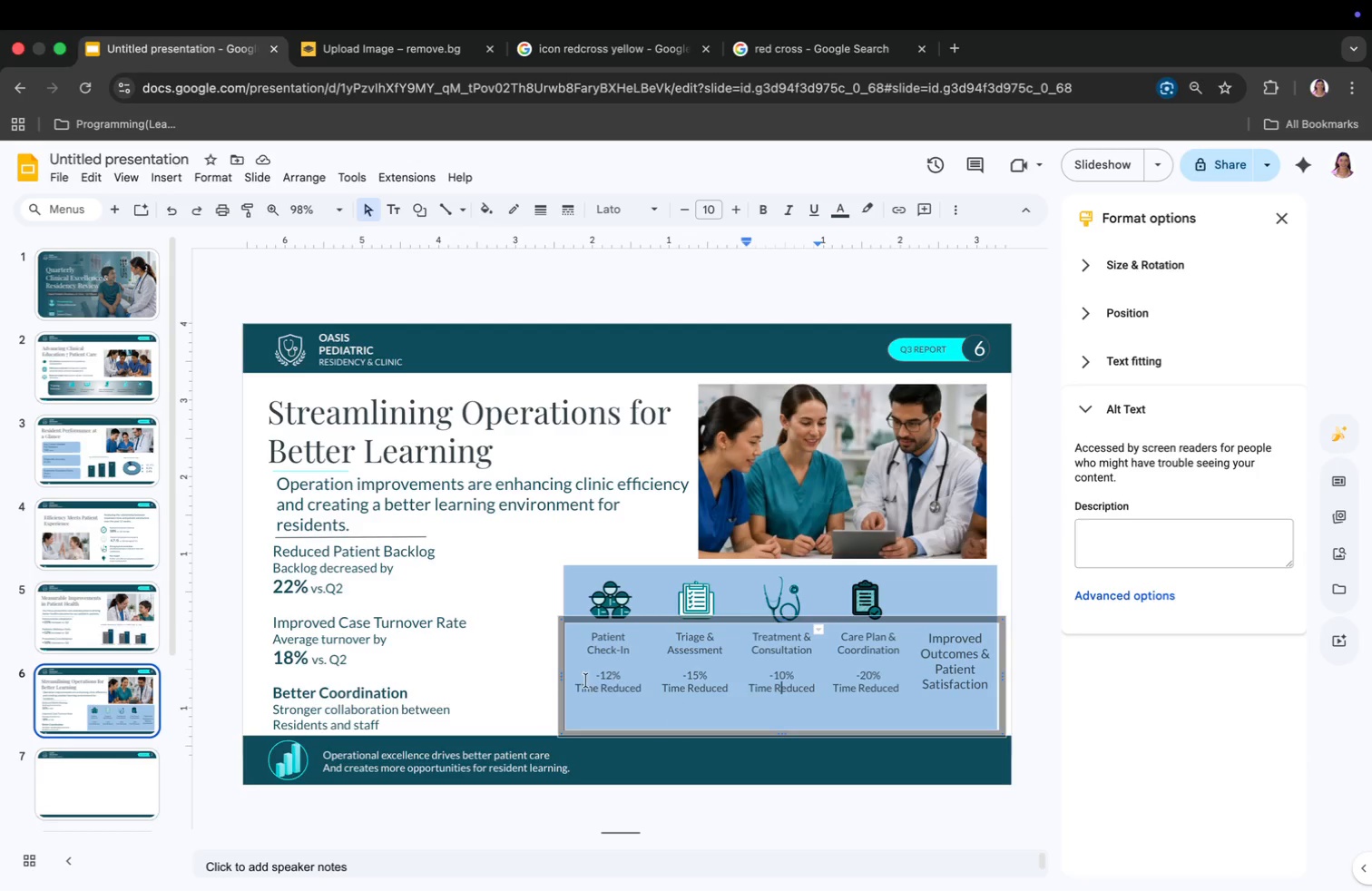 
left_click([529, 671])
 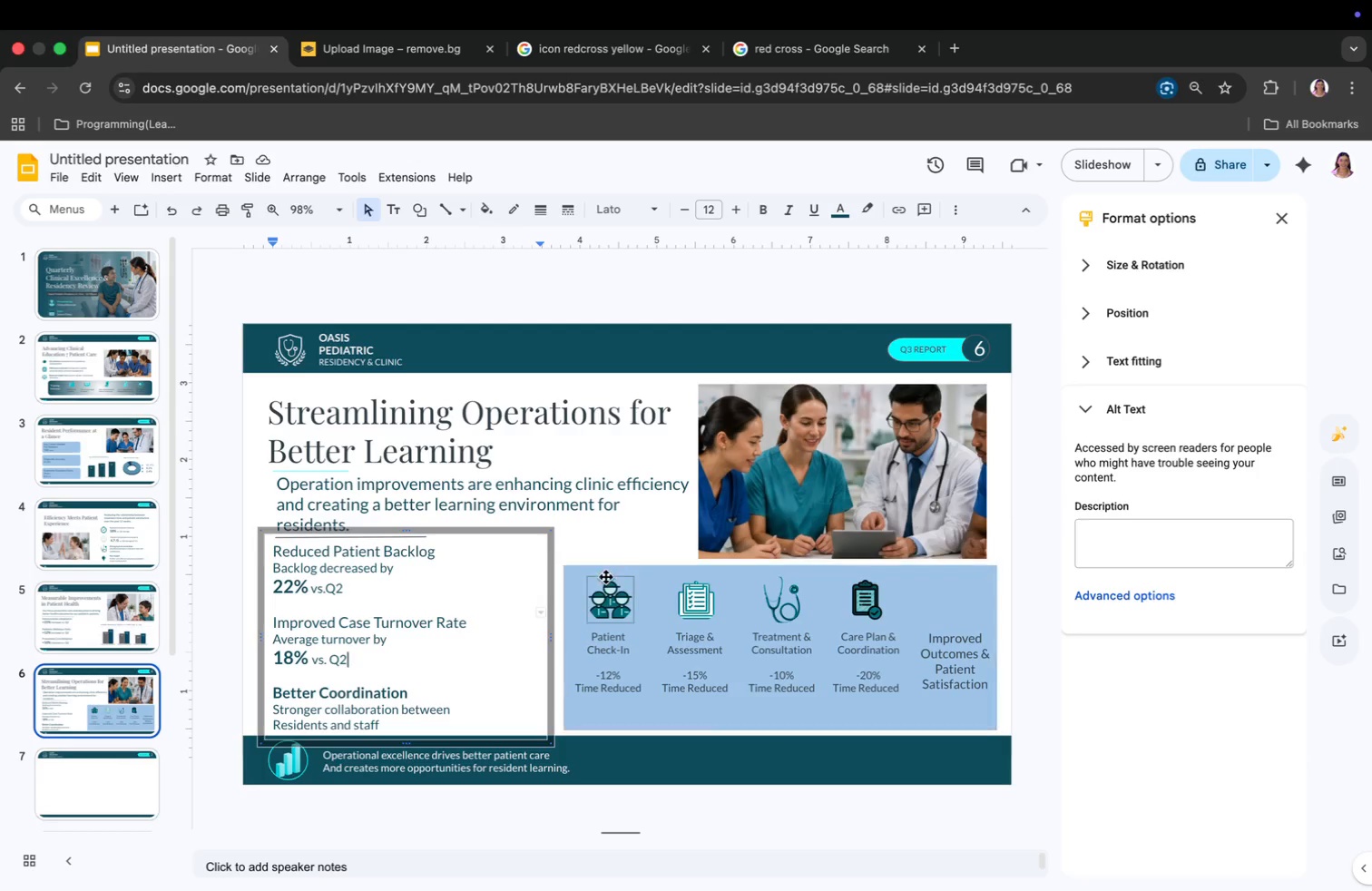 
left_click([607, 545])
 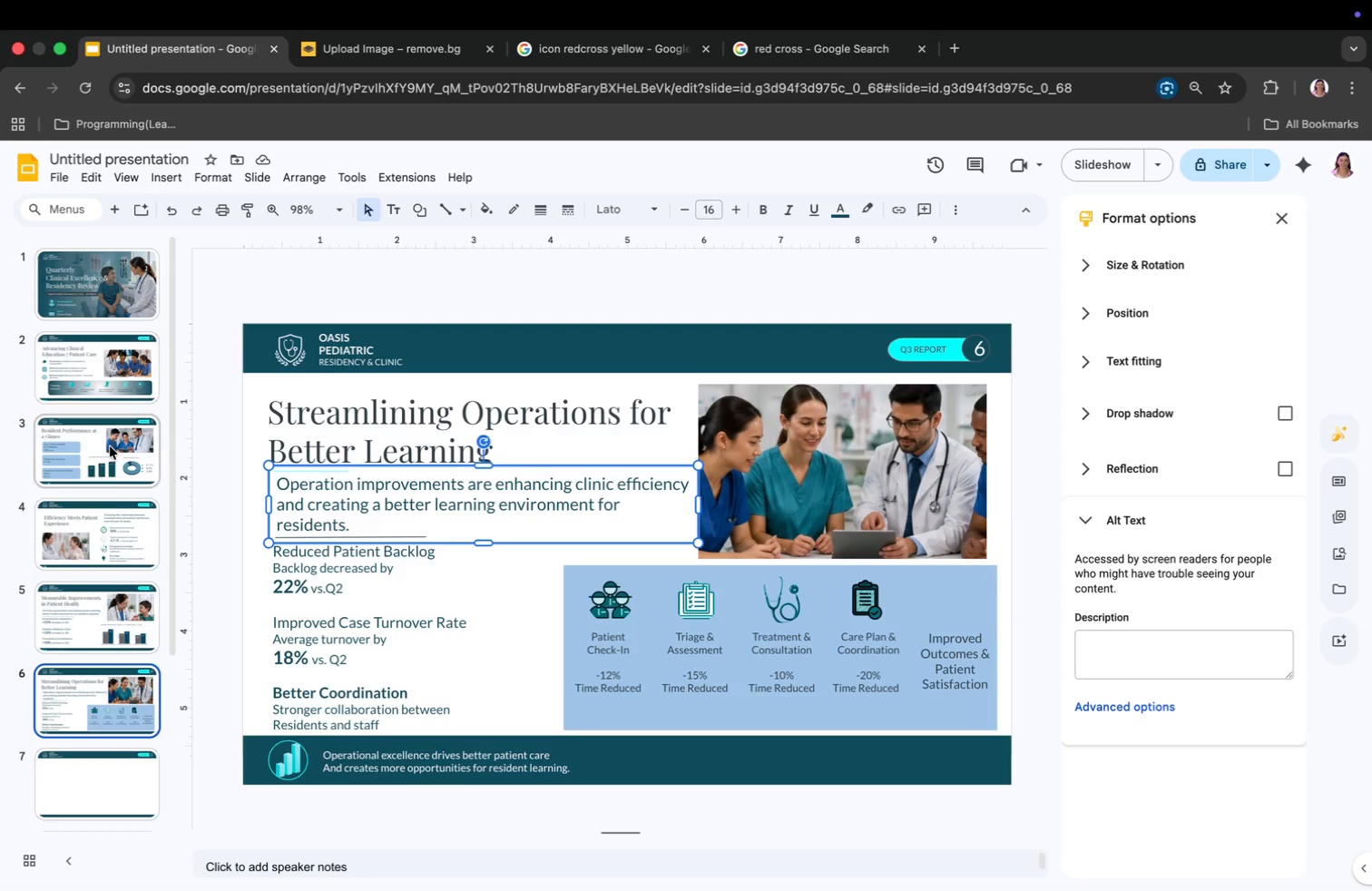 
wait(7.27)
 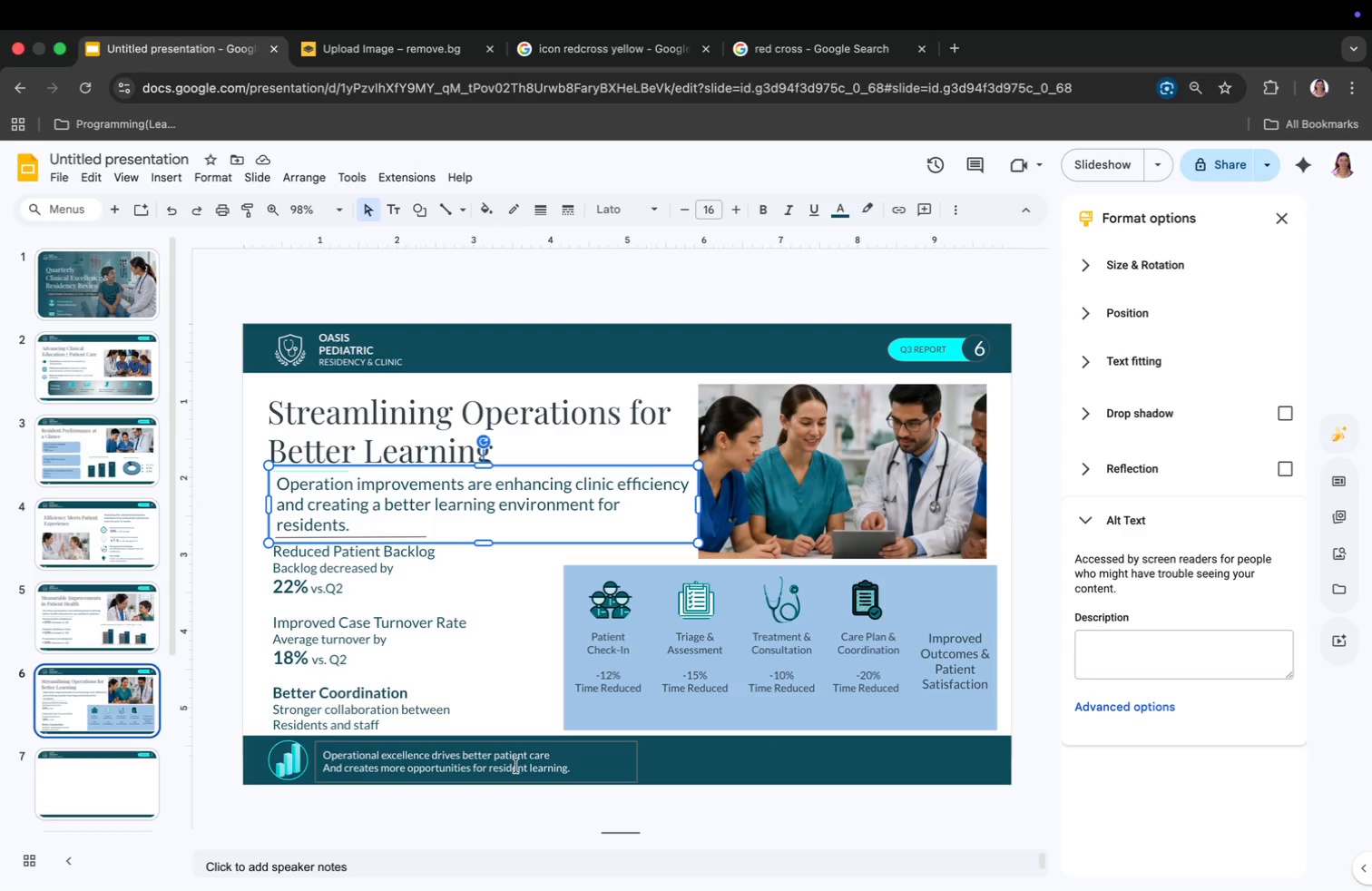 
scroll: coordinate [110, 698], scroll_direction: down, amount: 25.0
 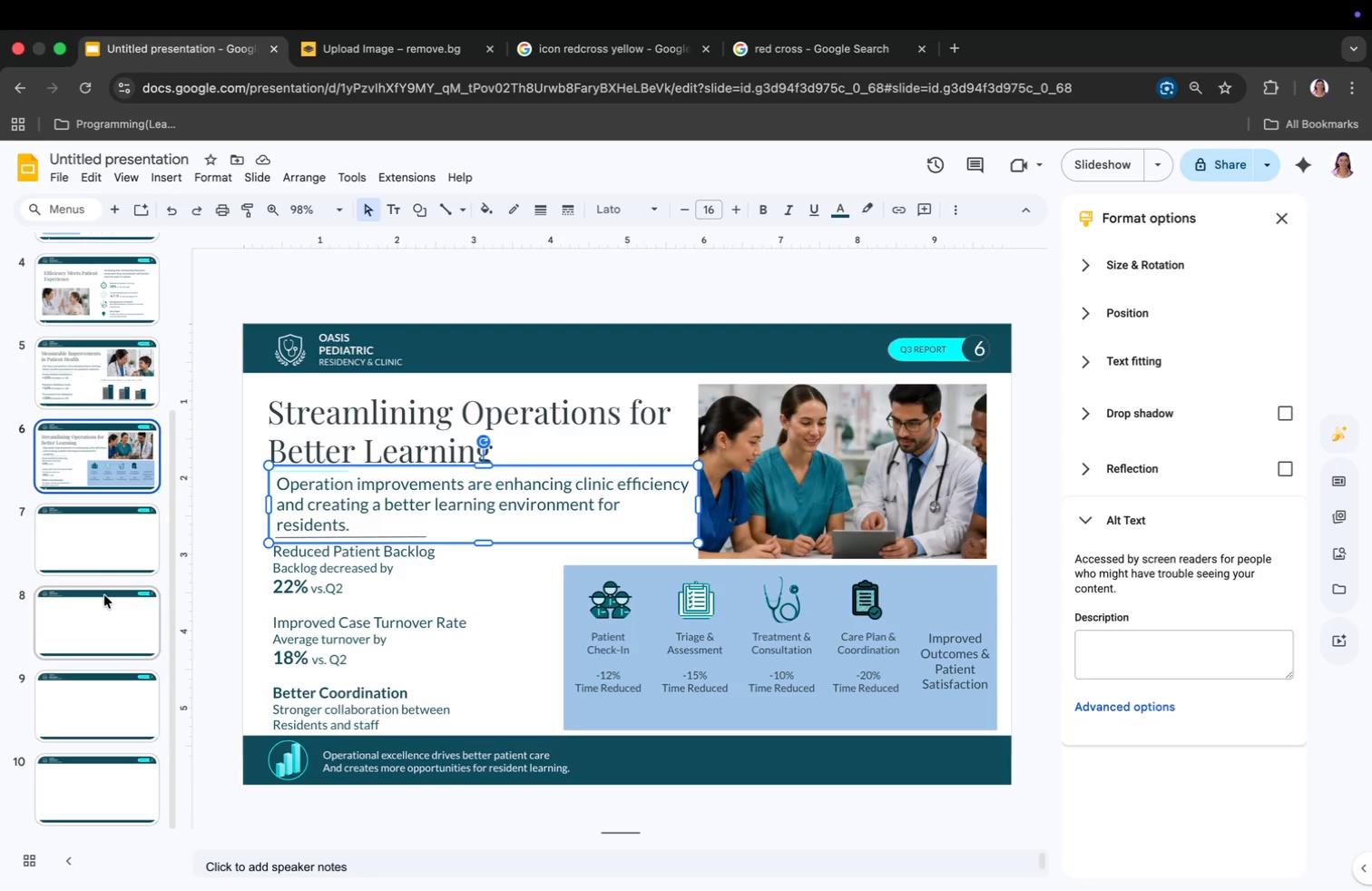 
wait(6.3)
 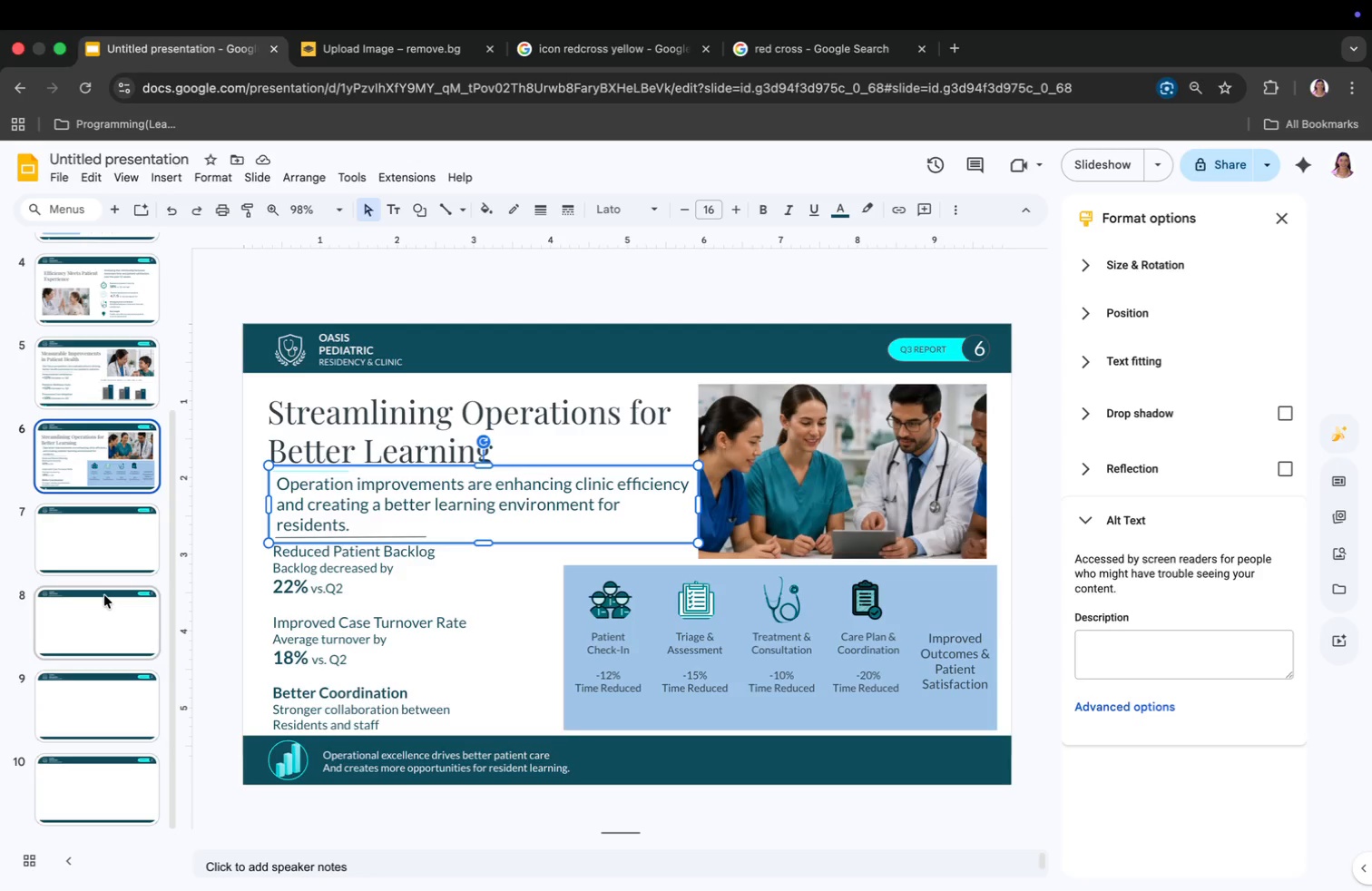 
left_click([117, 368])
 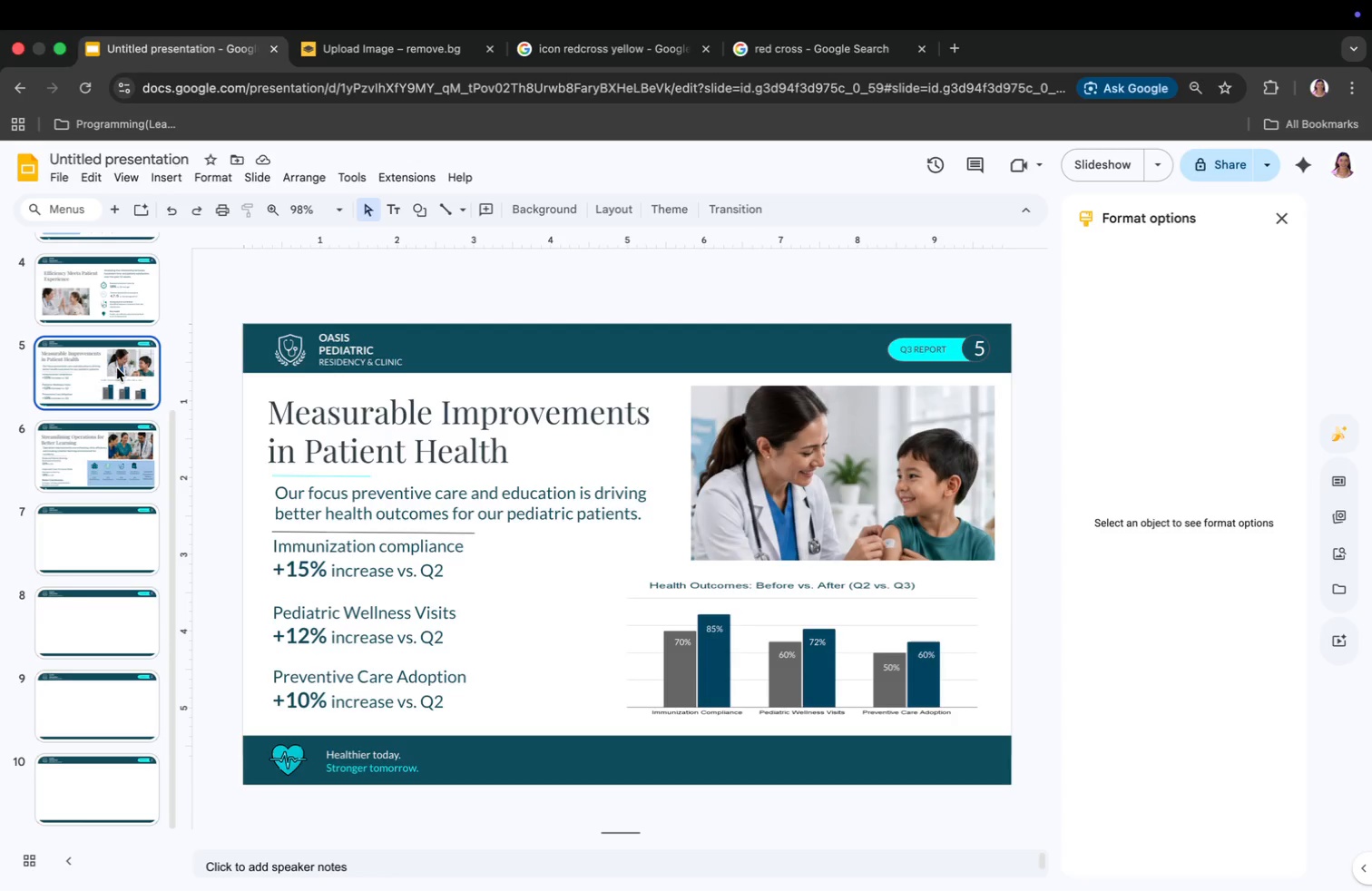 
key(ArrowDown)
 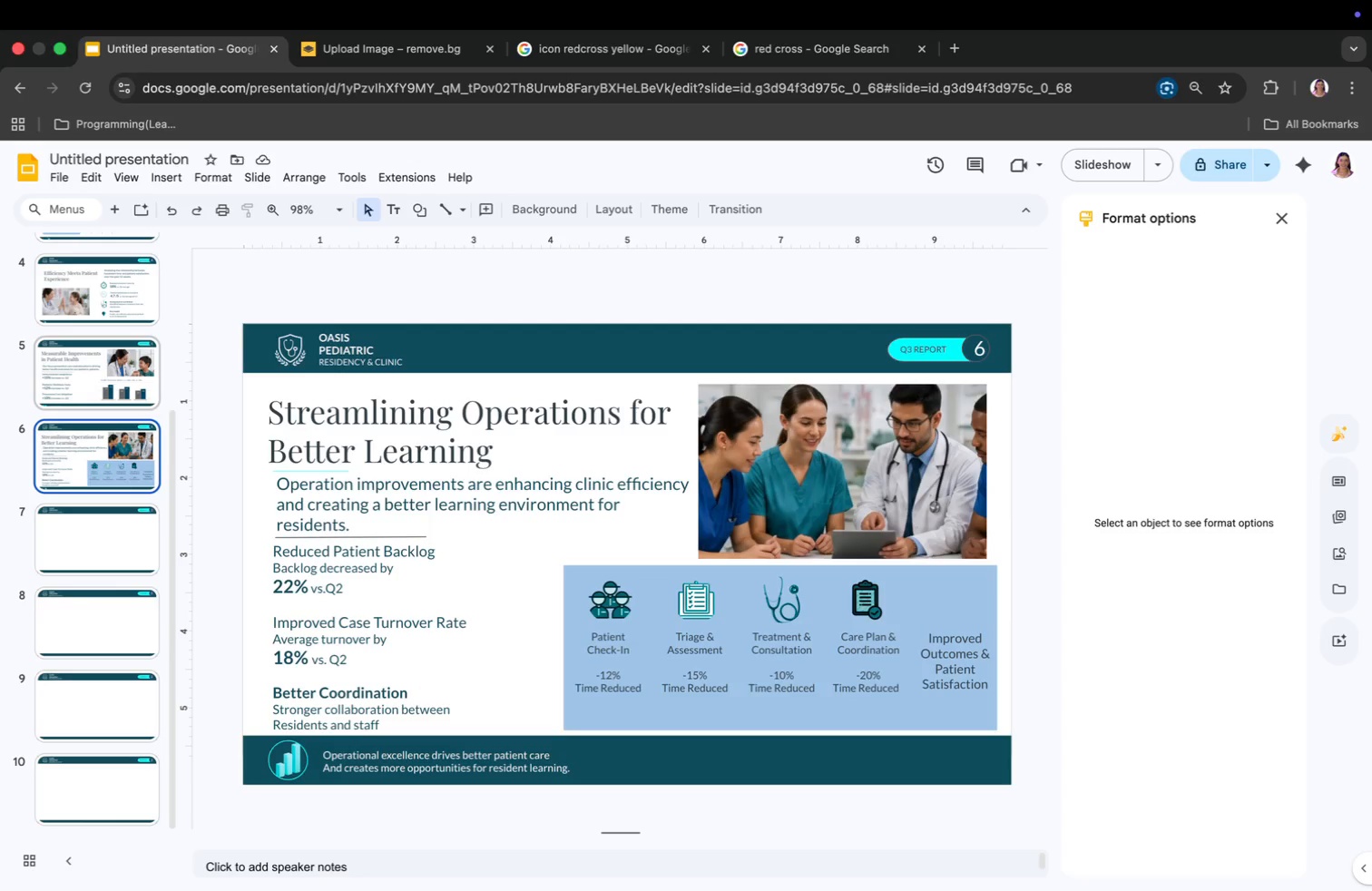 
key(ArrowDown)
 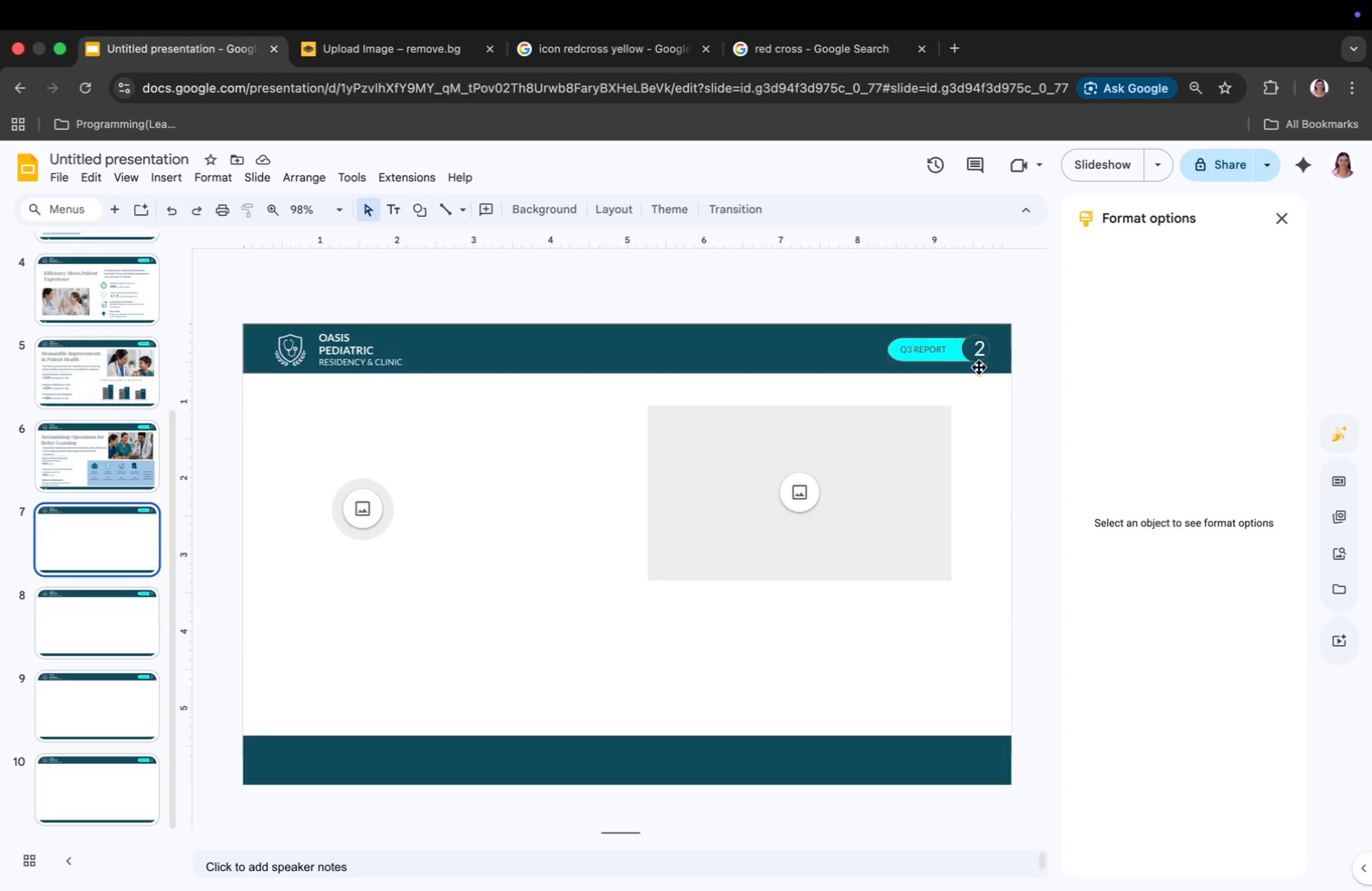 
double_click([980, 348])
 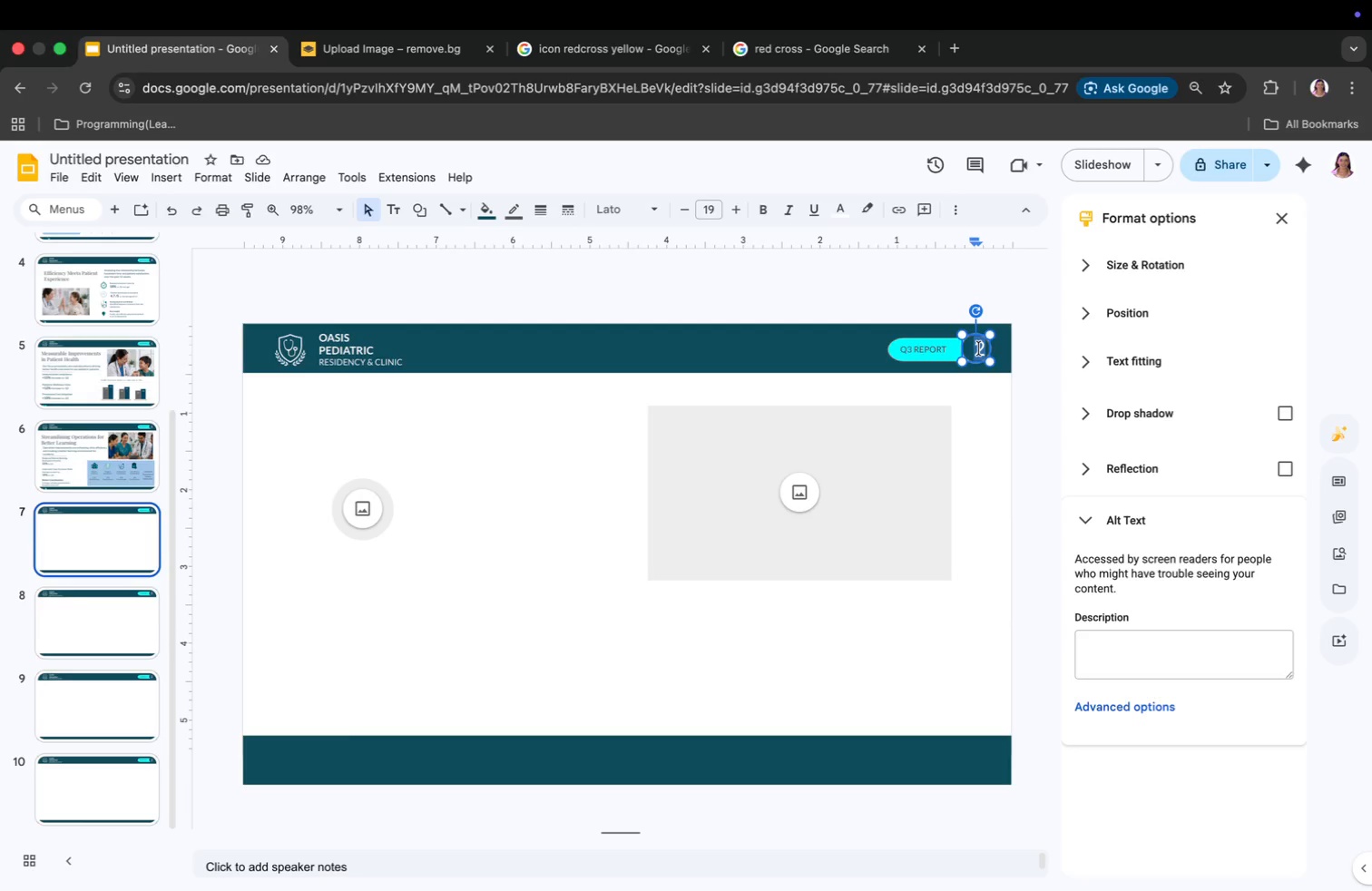 
key(7)
 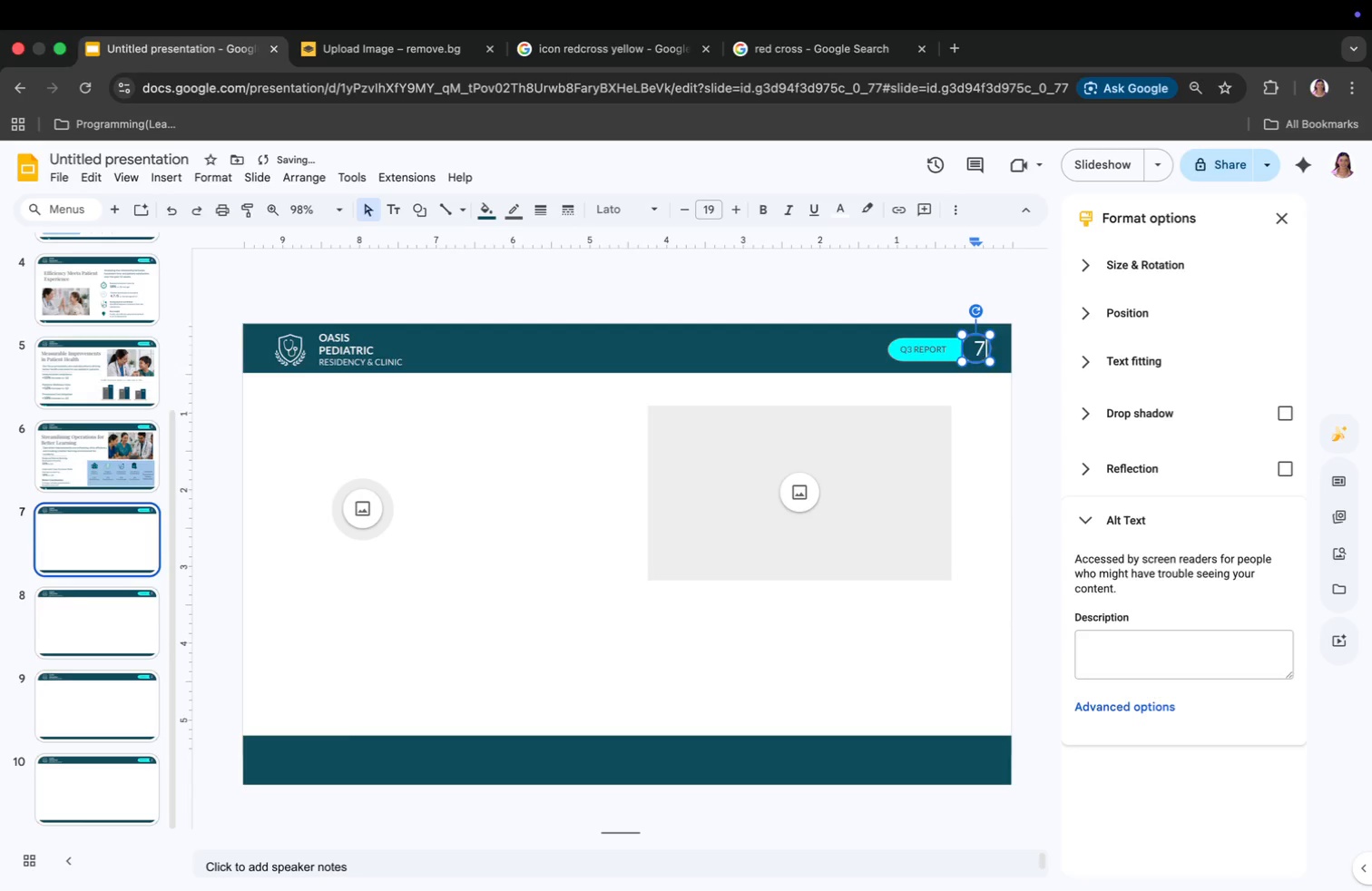 
key(Enter)
 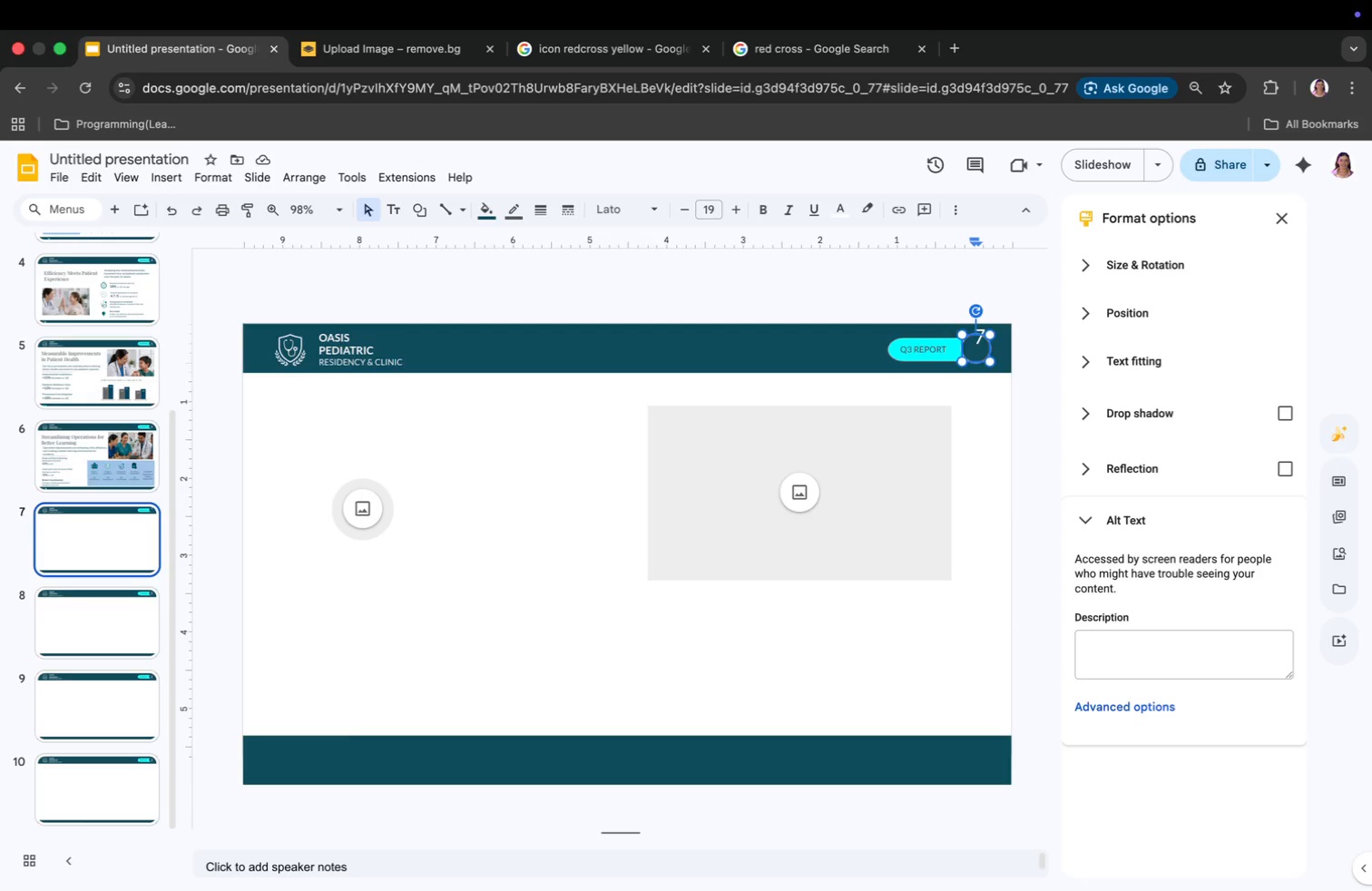 
wait(21.79)
 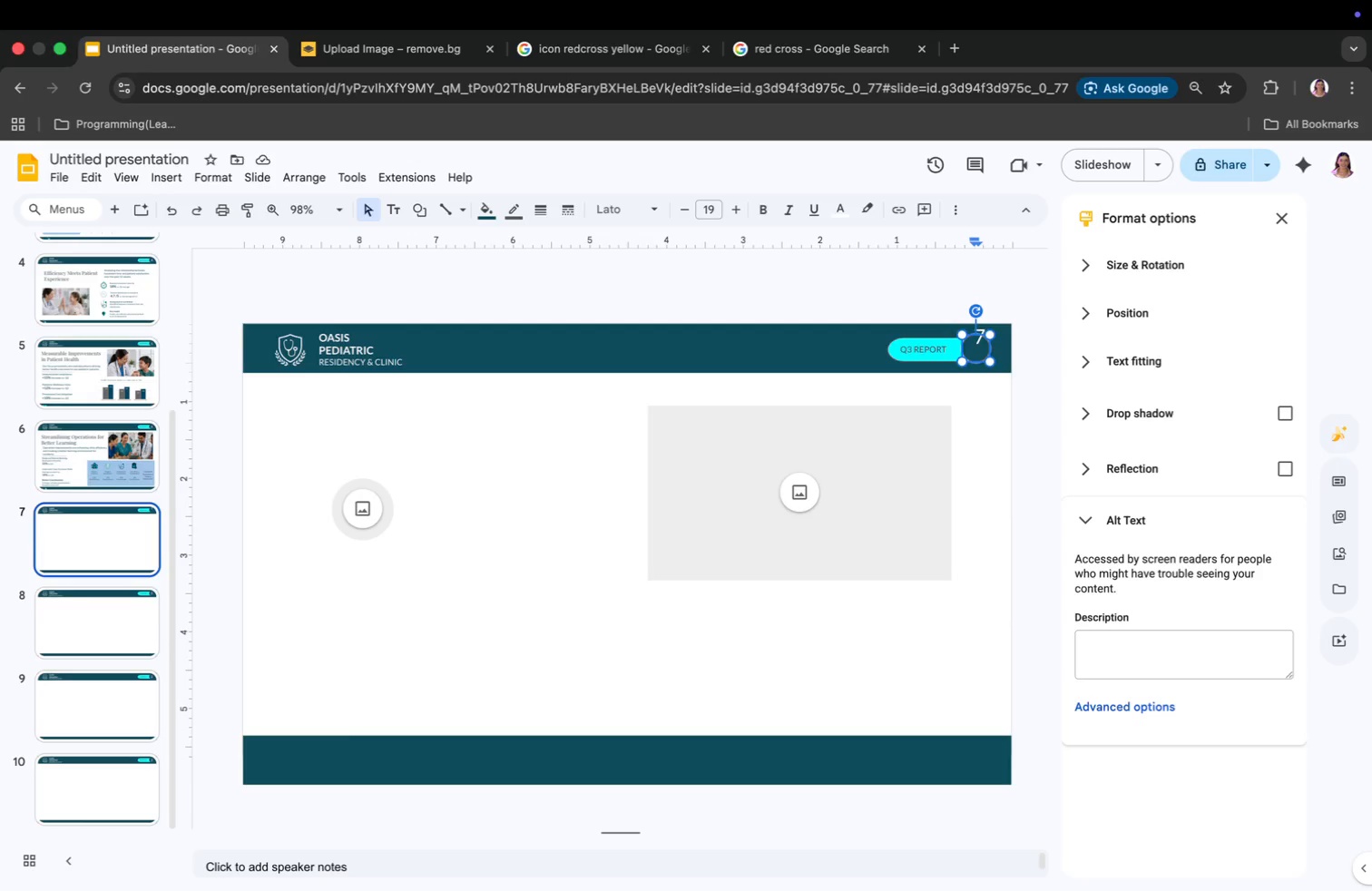 
left_click([344, 506])
 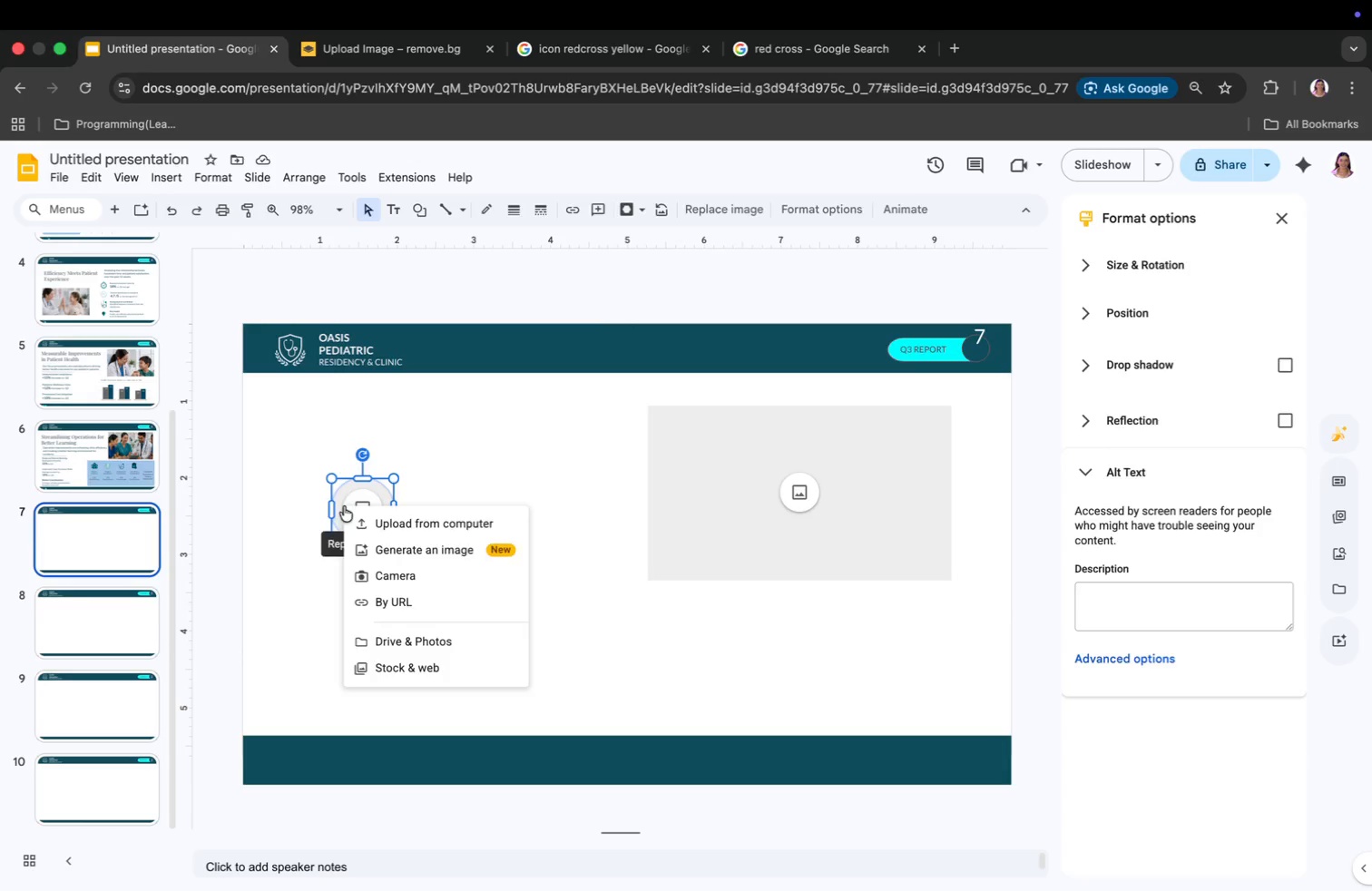 
key(Backspace)
 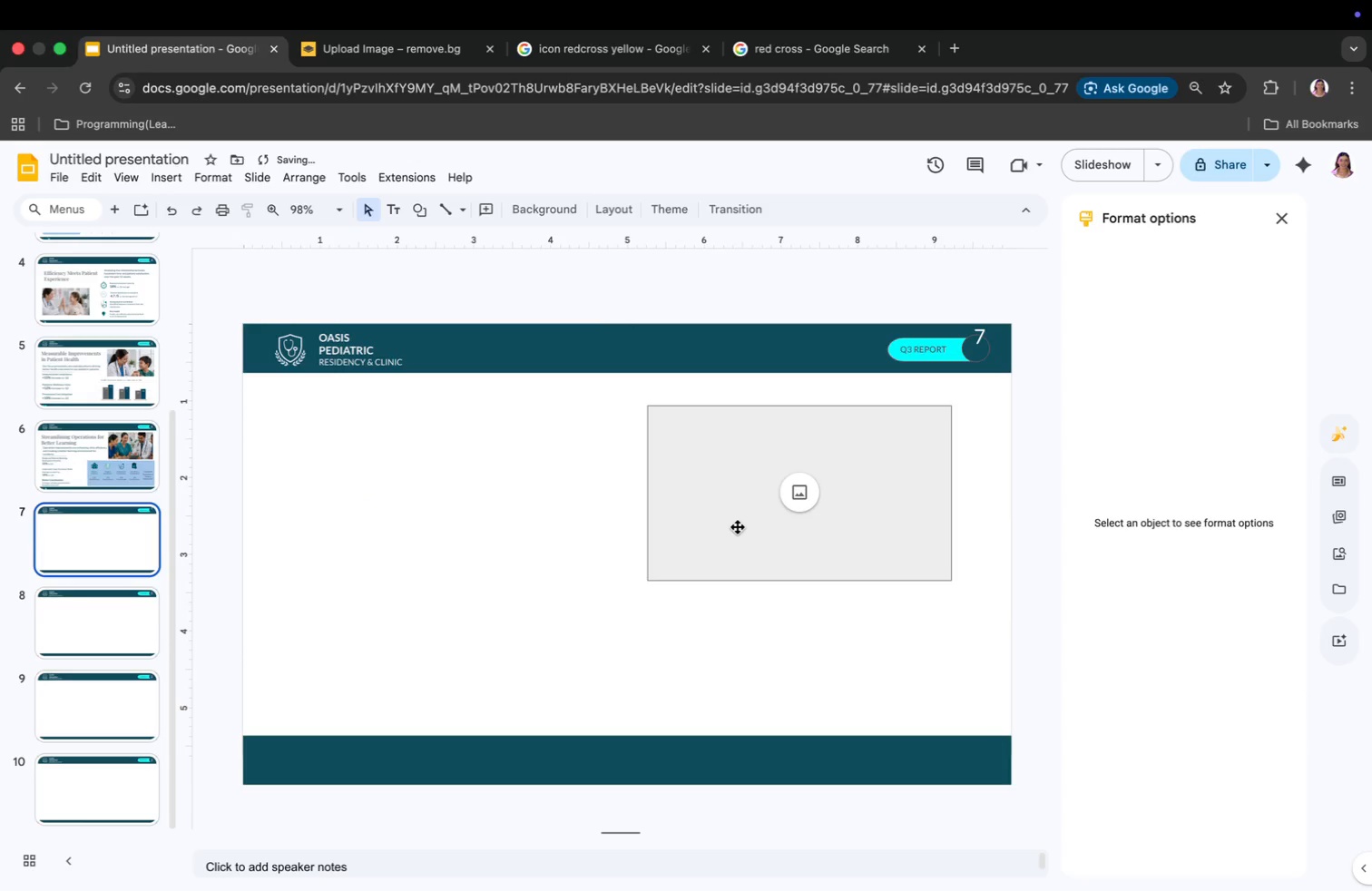 
left_click_drag(start_coordinate=[744, 527], to_coordinate=[793, 521])
 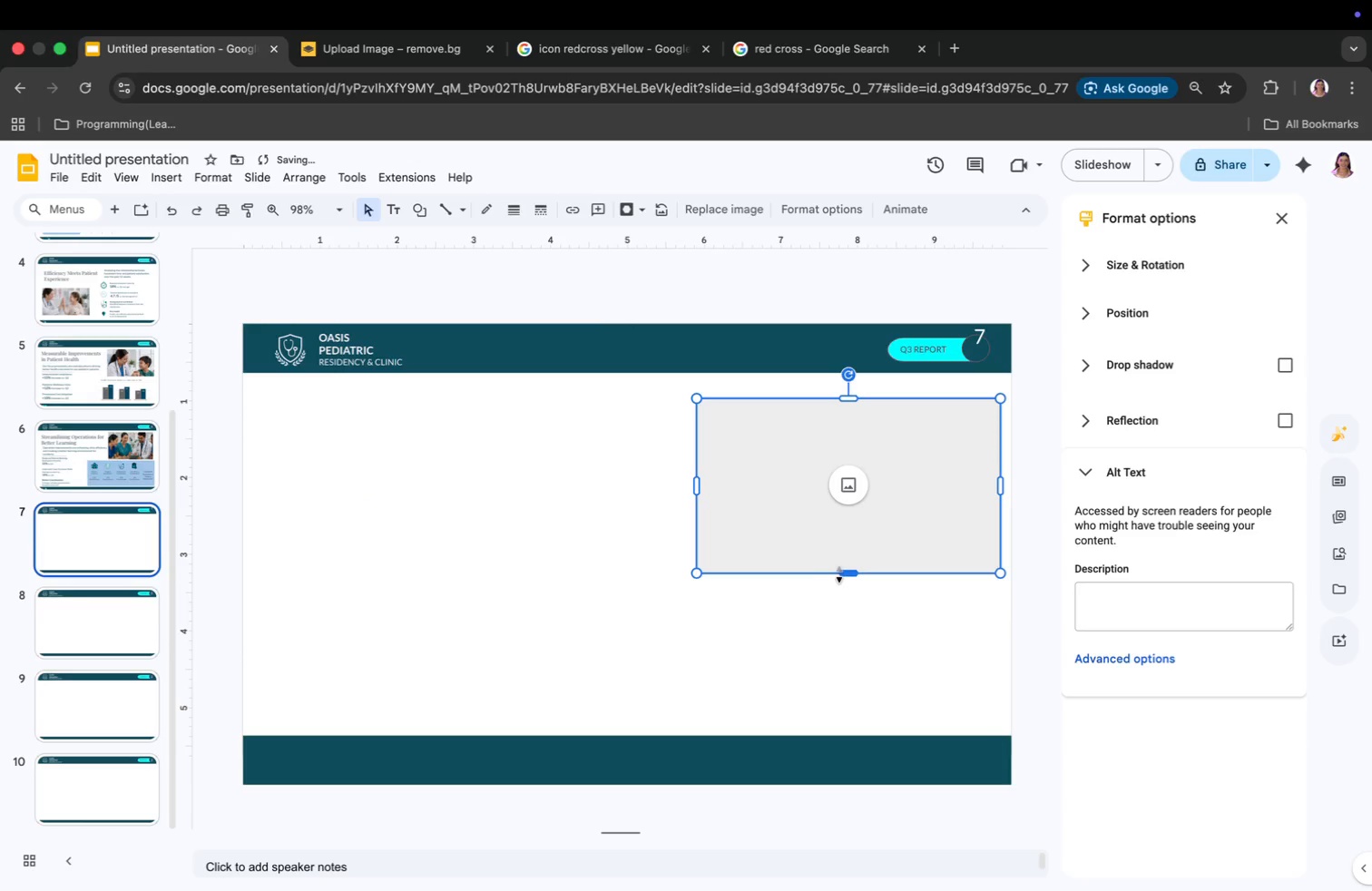 
left_click_drag(start_coordinate=[840, 574], to_coordinate=[844, 507])
 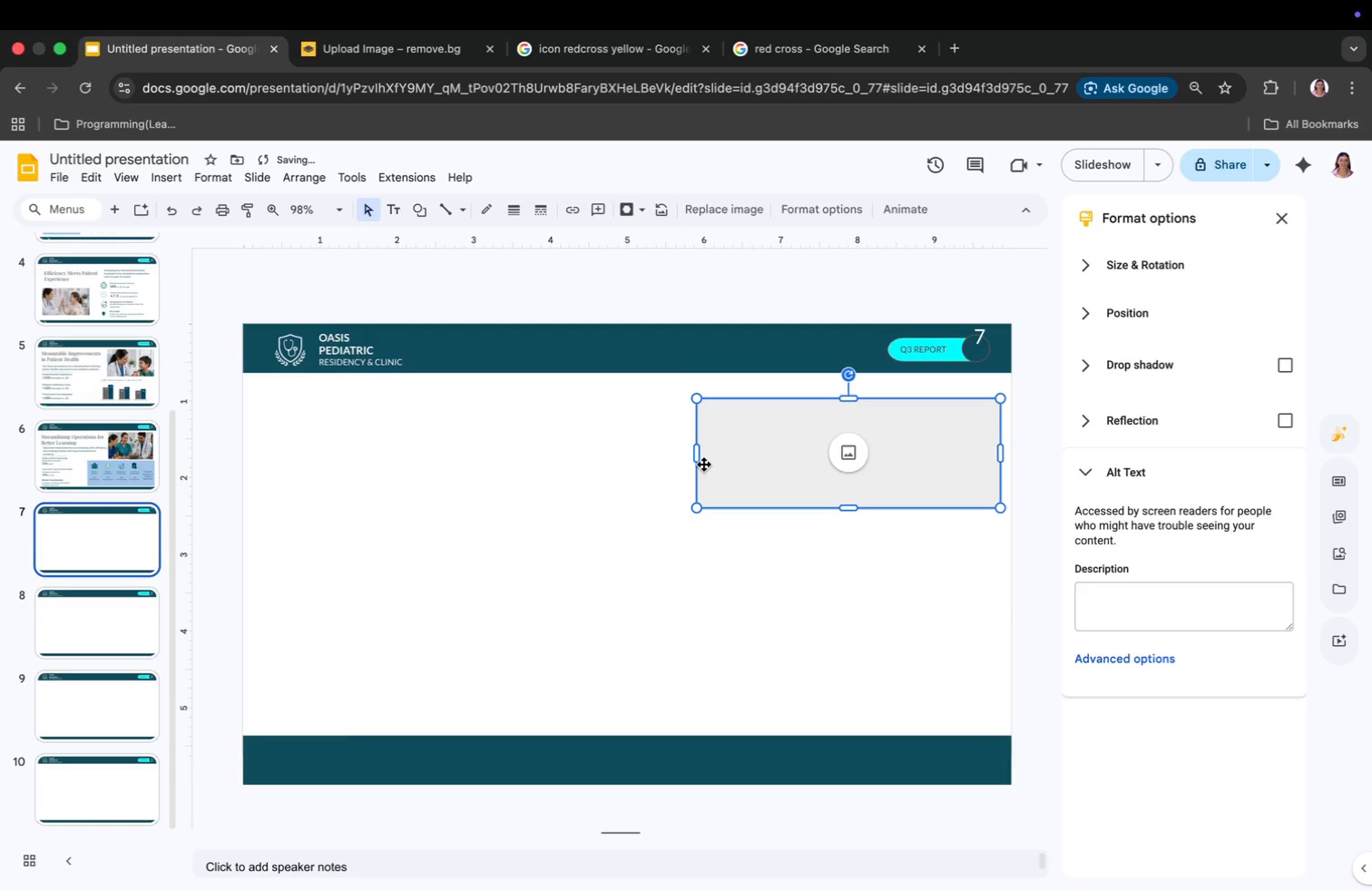 
left_click_drag(start_coordinate=[696, 457], to_coordinate=[636, 457])
 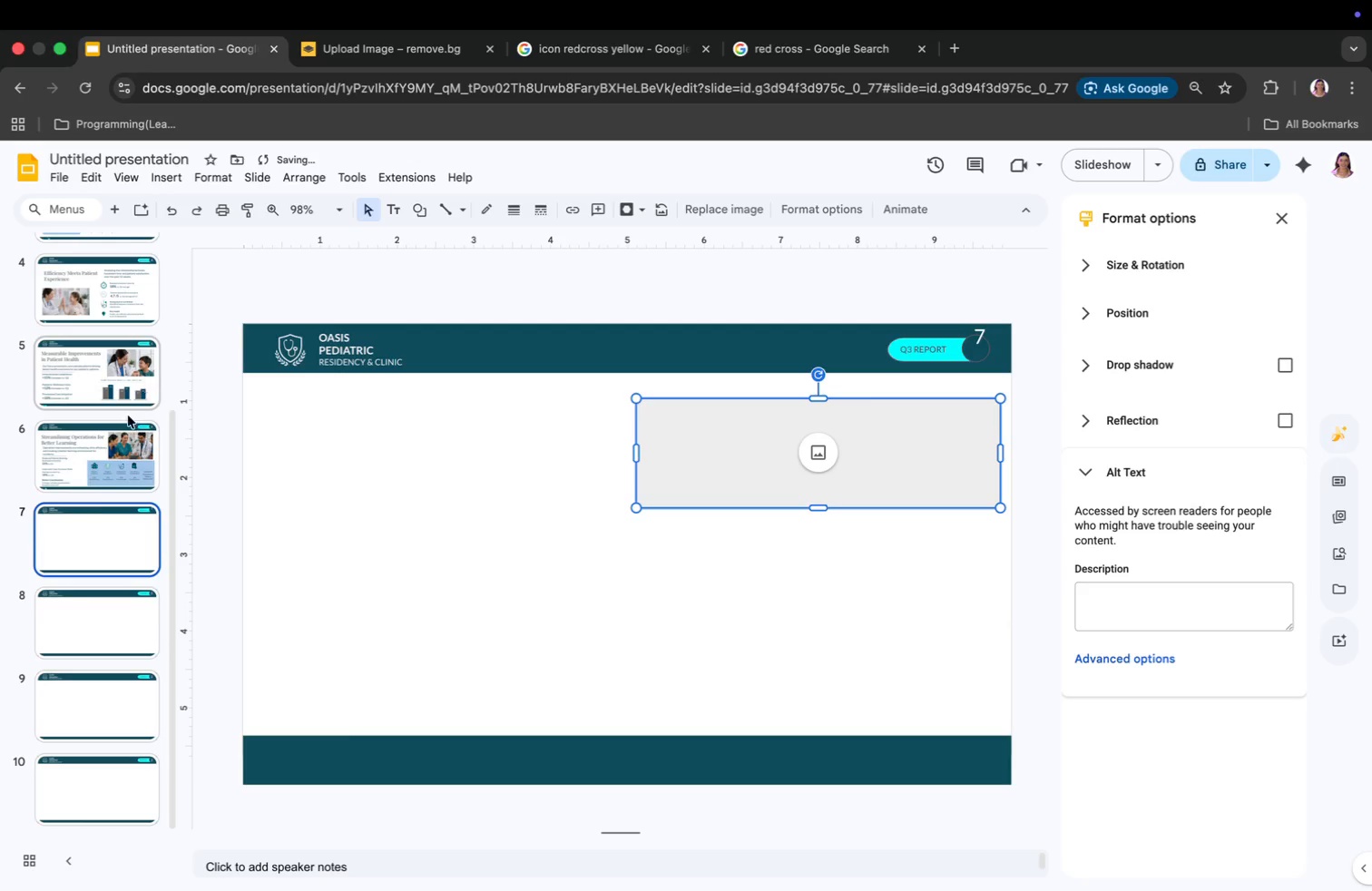 
left_click([77, 468])
 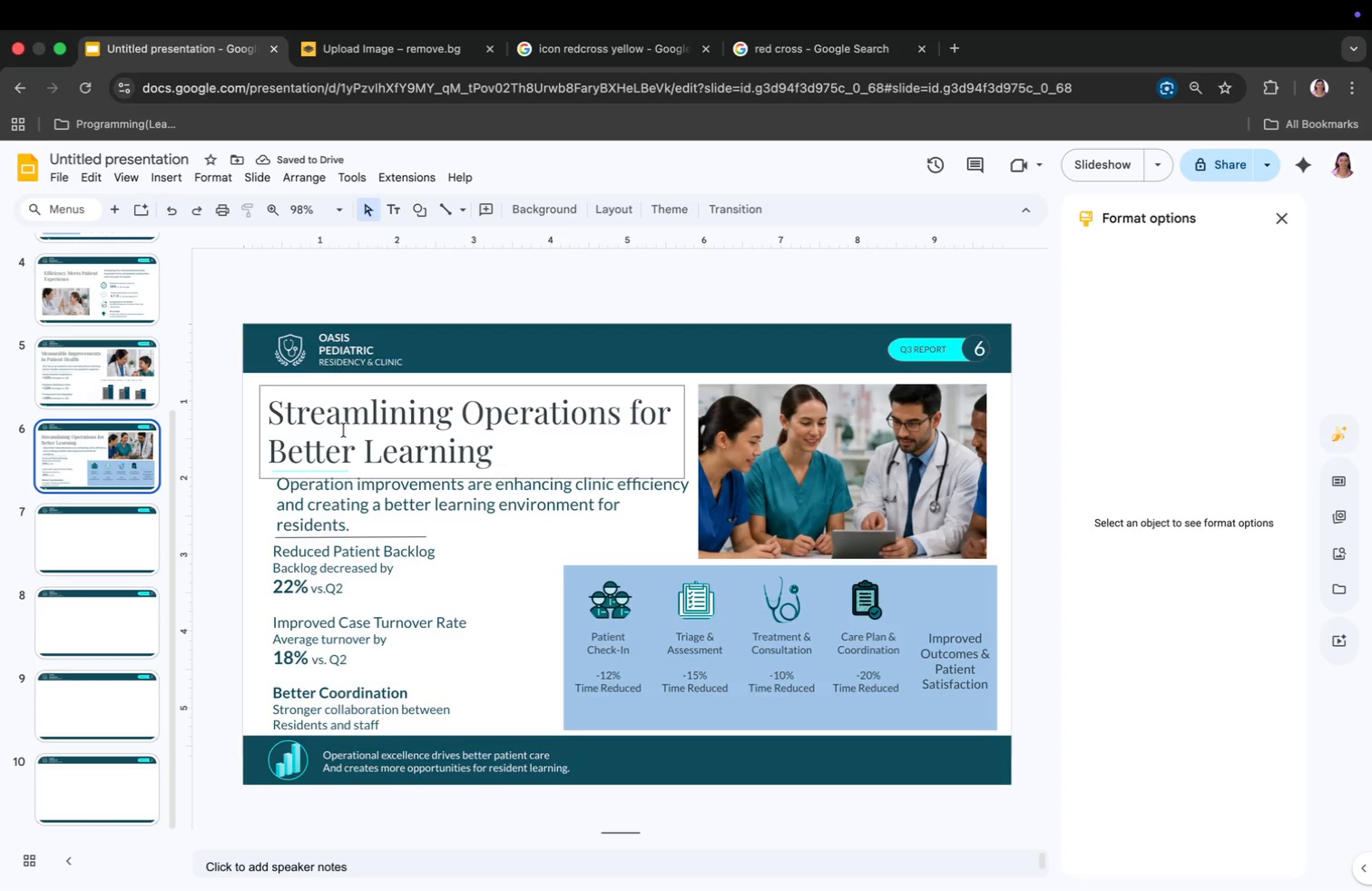 
right_click([345, 430])
 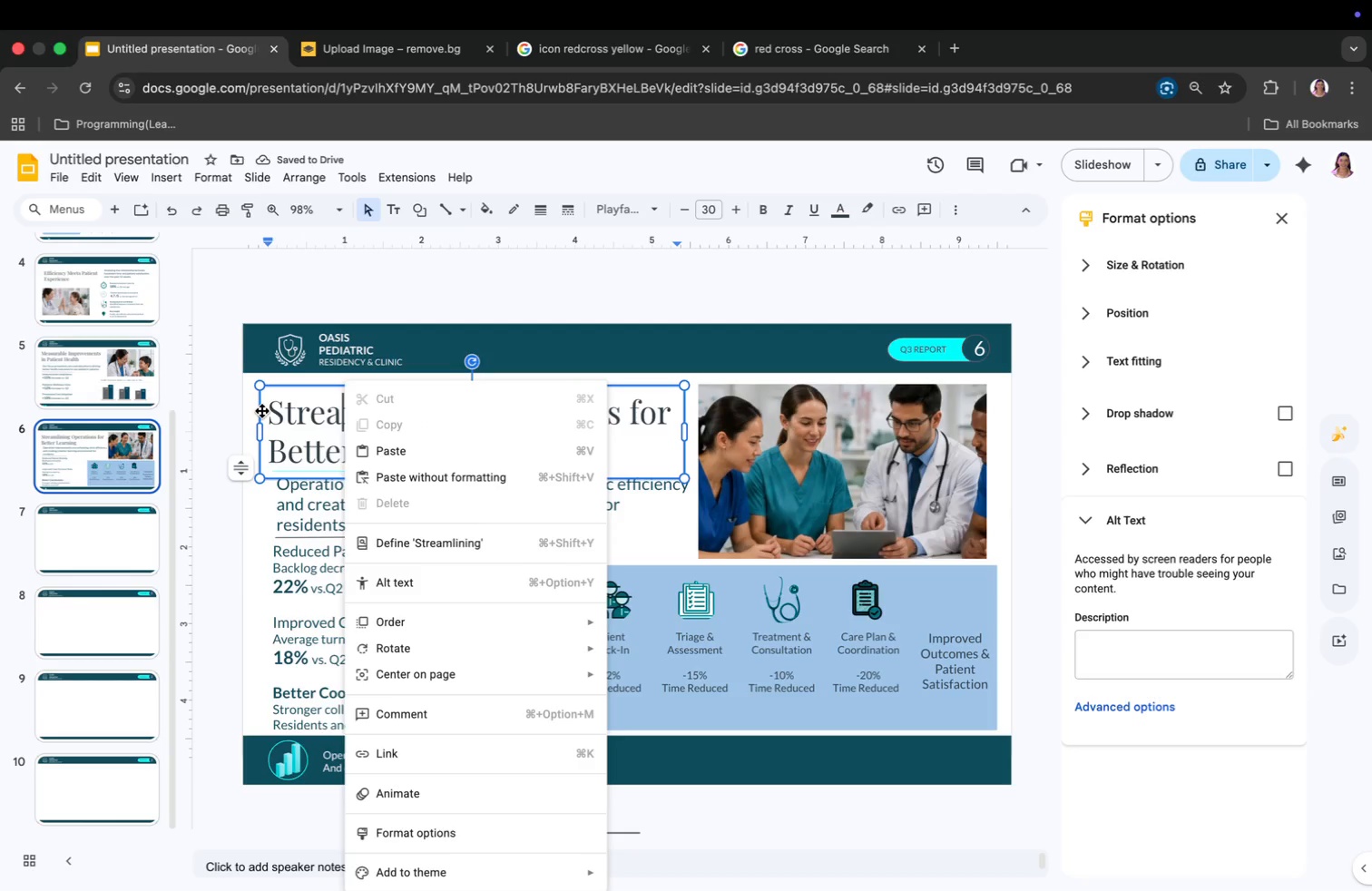 
left_click([259, 407])
 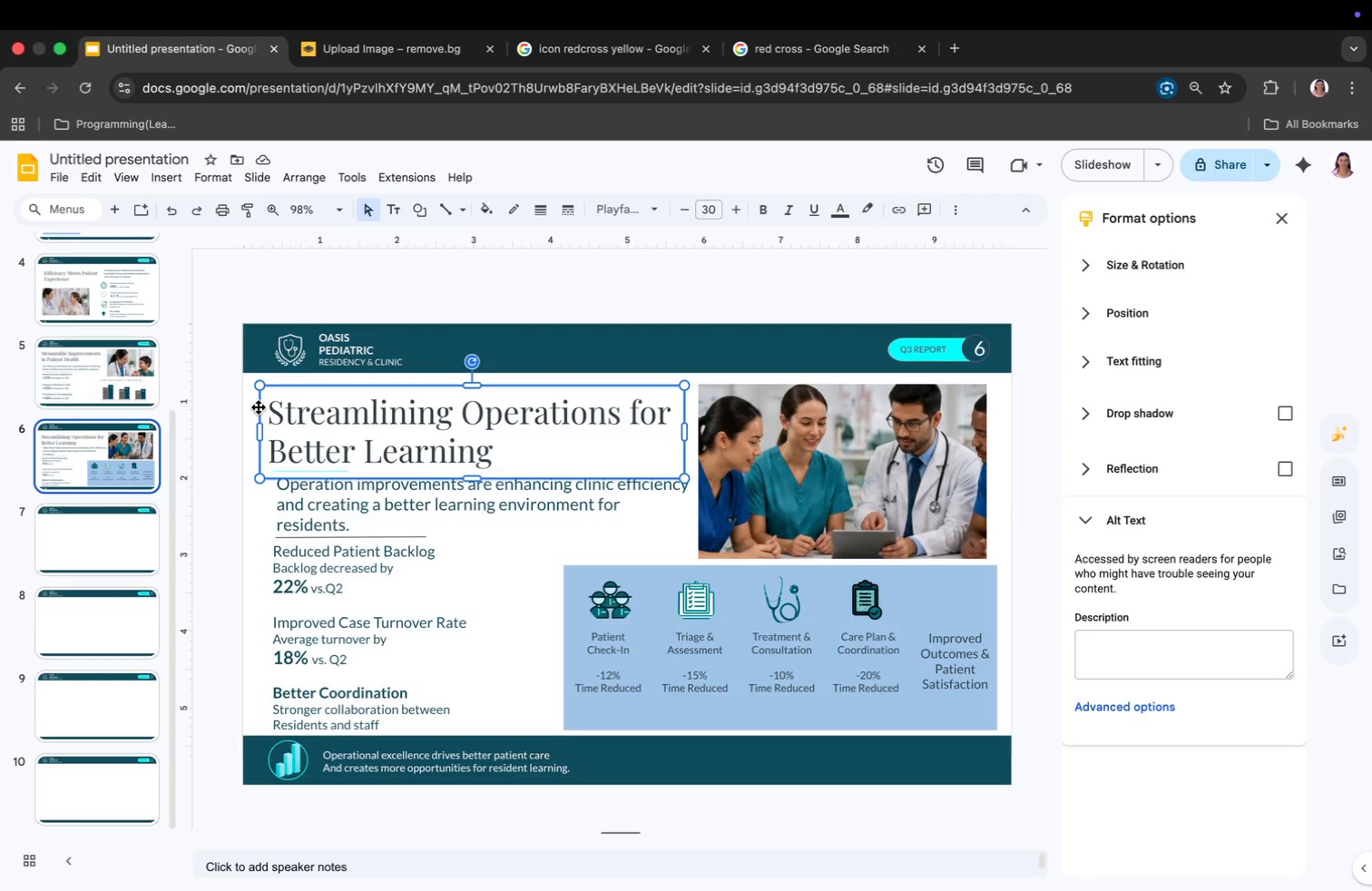 
right_click([259, 407])
 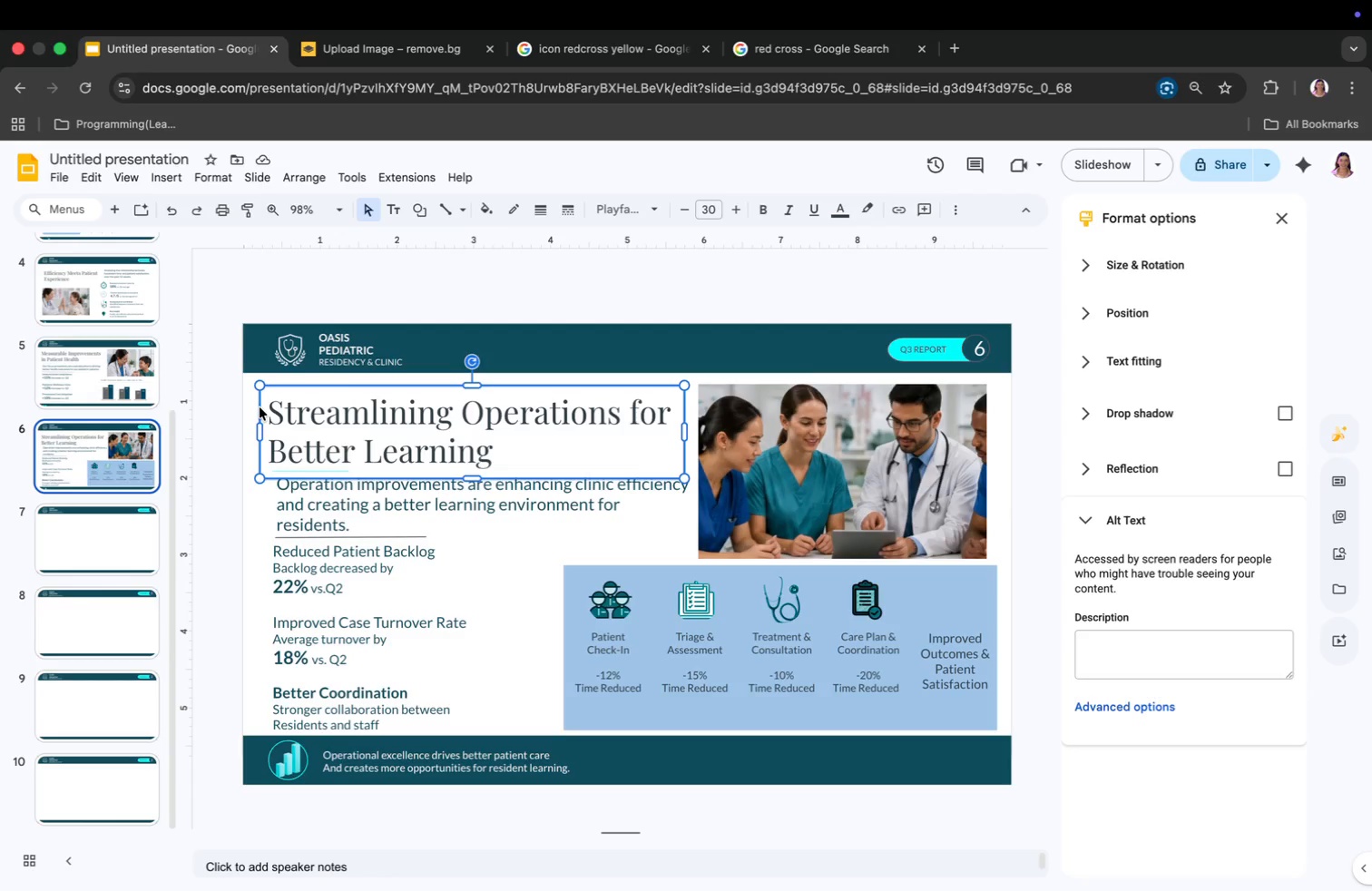 
right_click([261, 406])
 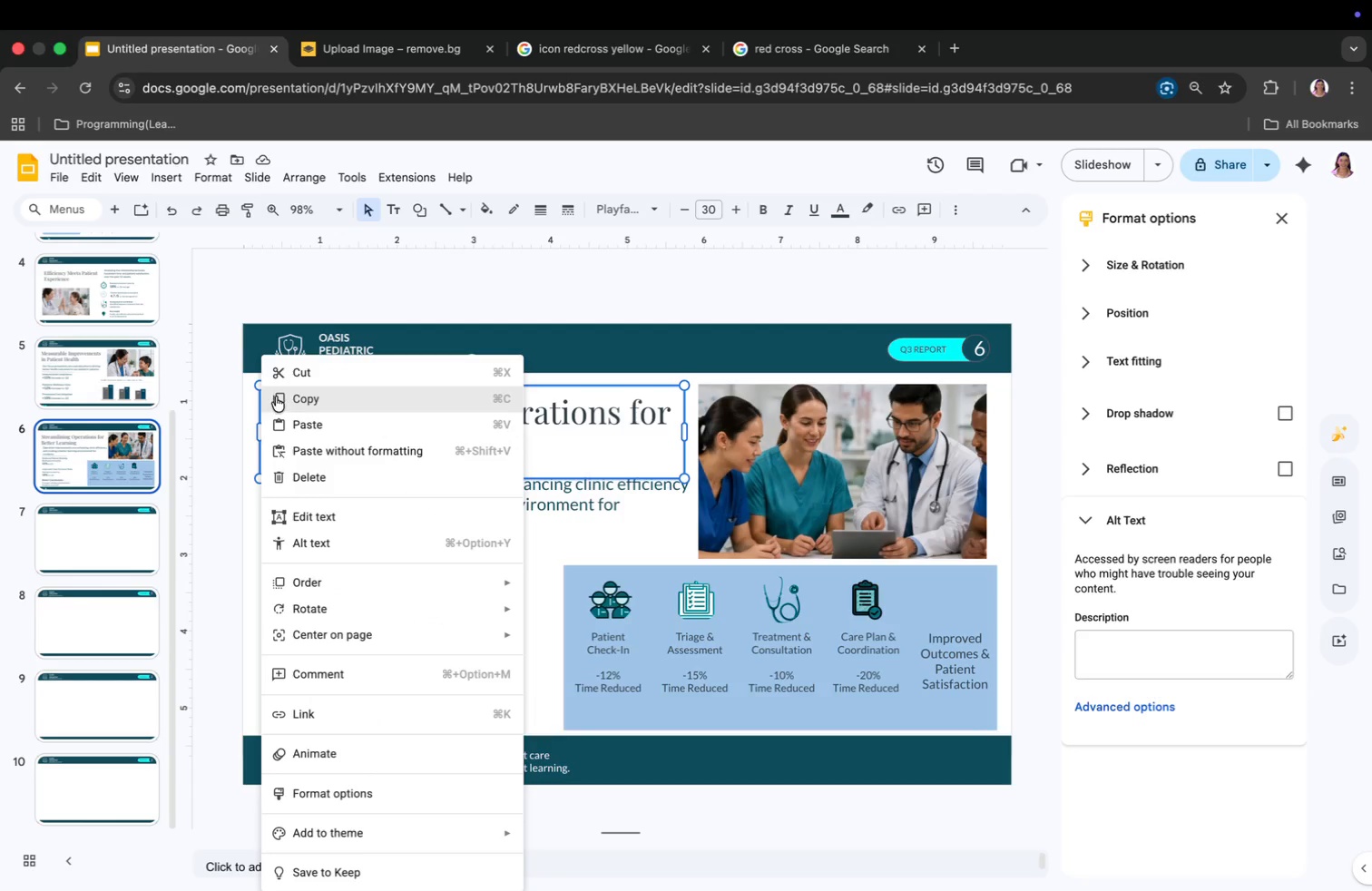 
left_click([277, 397])
 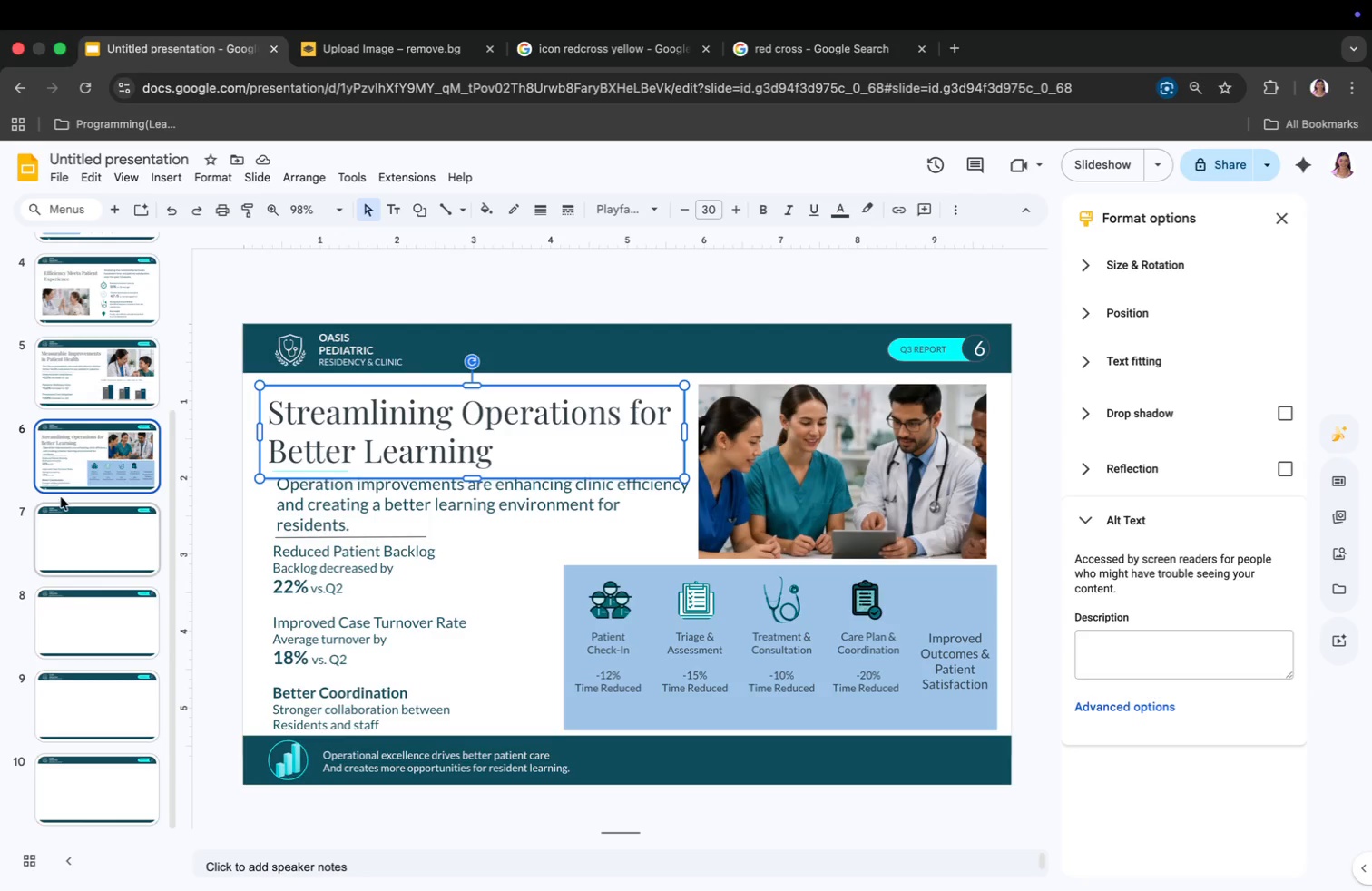 
left_click([59, 519])
 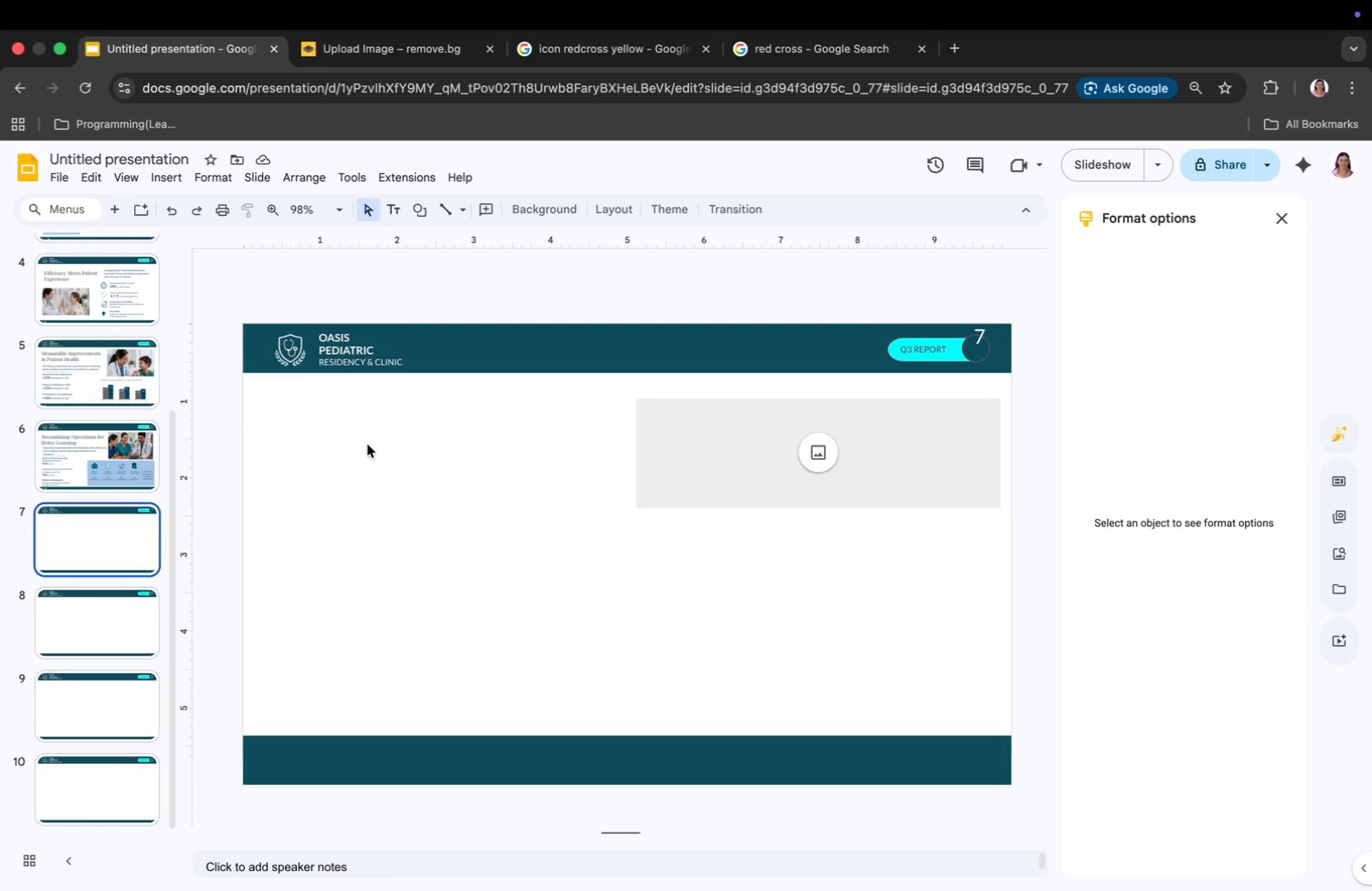 
right_click([368, 436])
 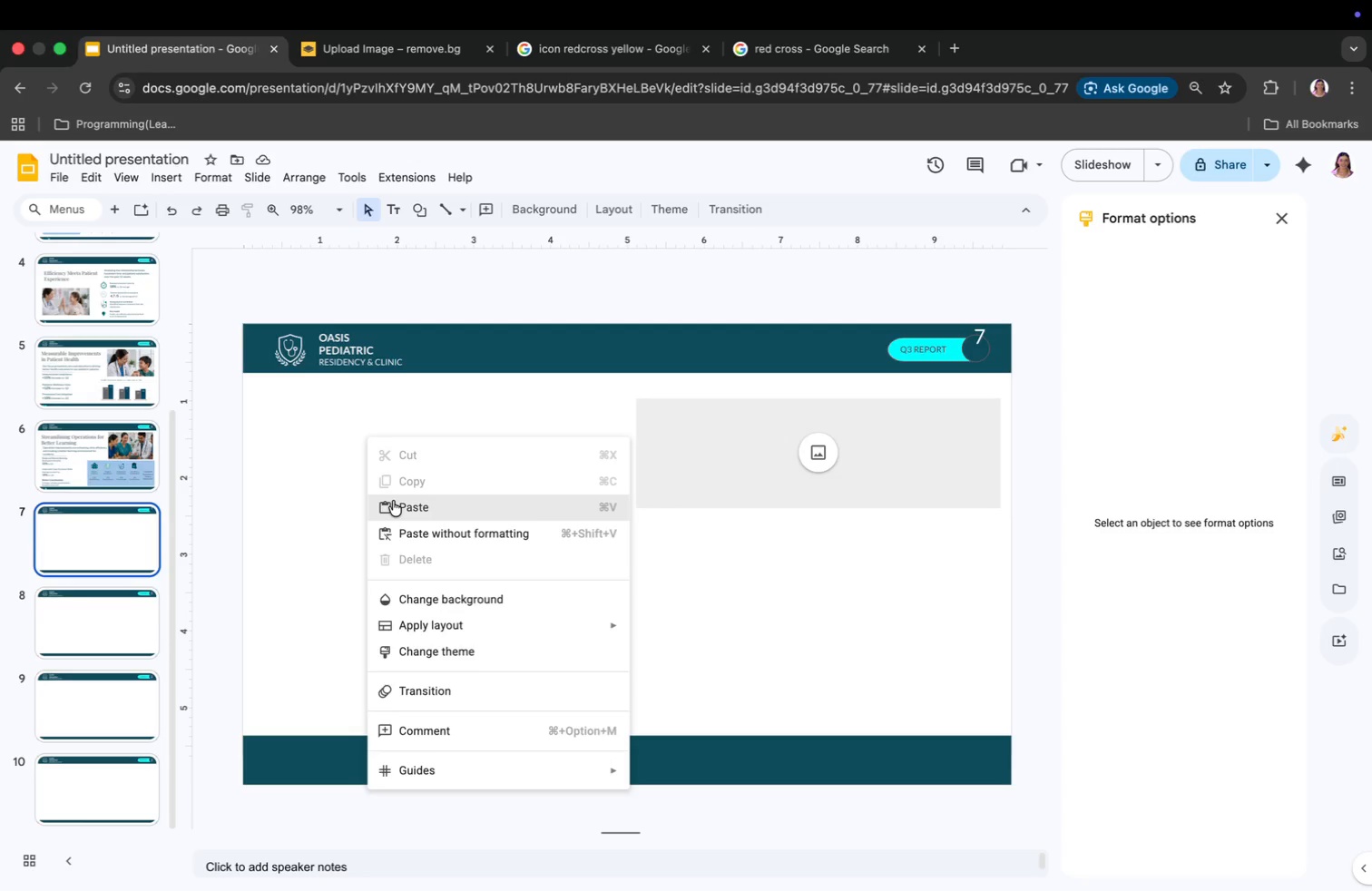 
left_click([394, 502])
 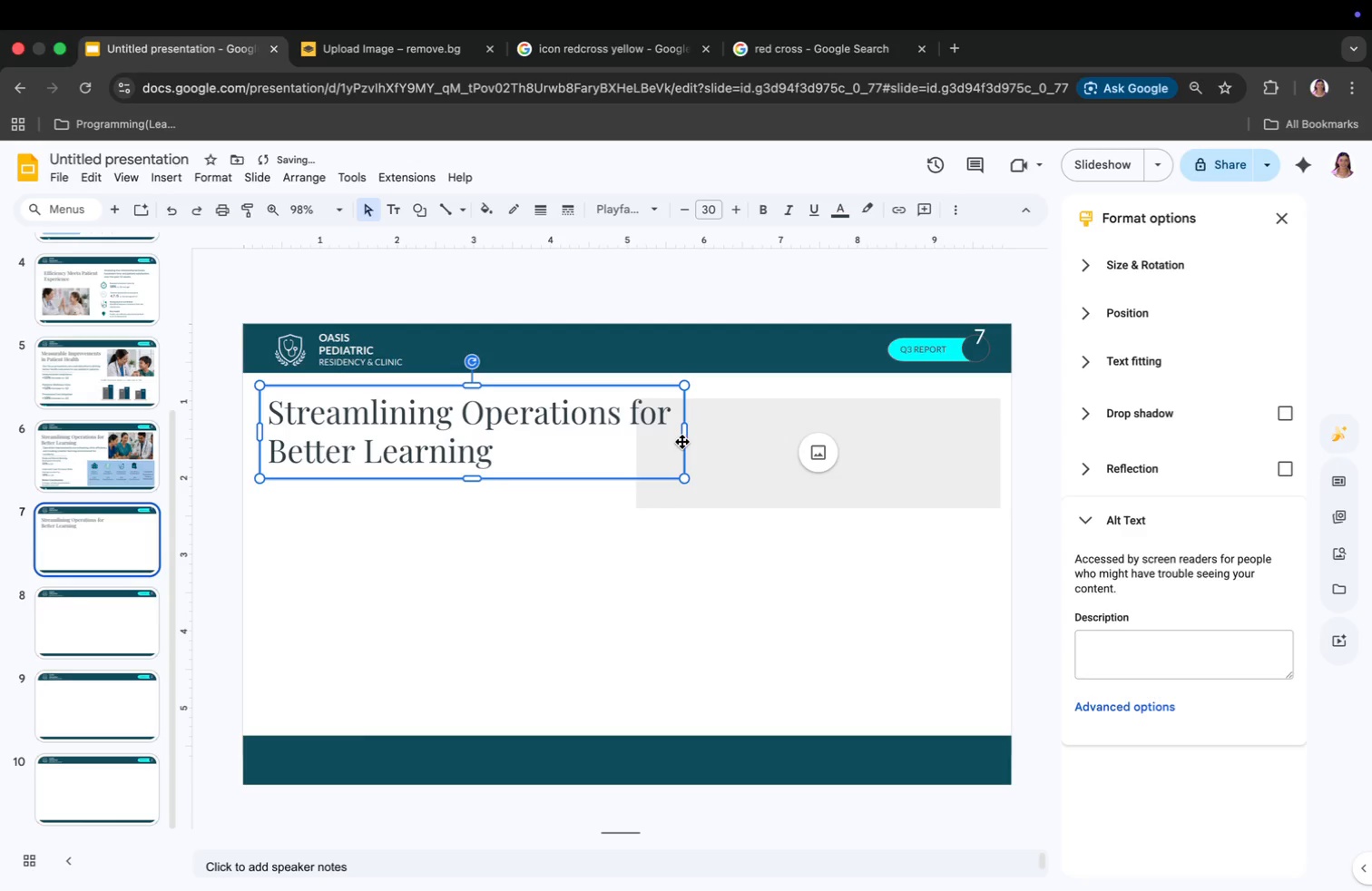 
left_click_drag(start_coordinate=[685, 430], to_coordinate=[631, 444])
 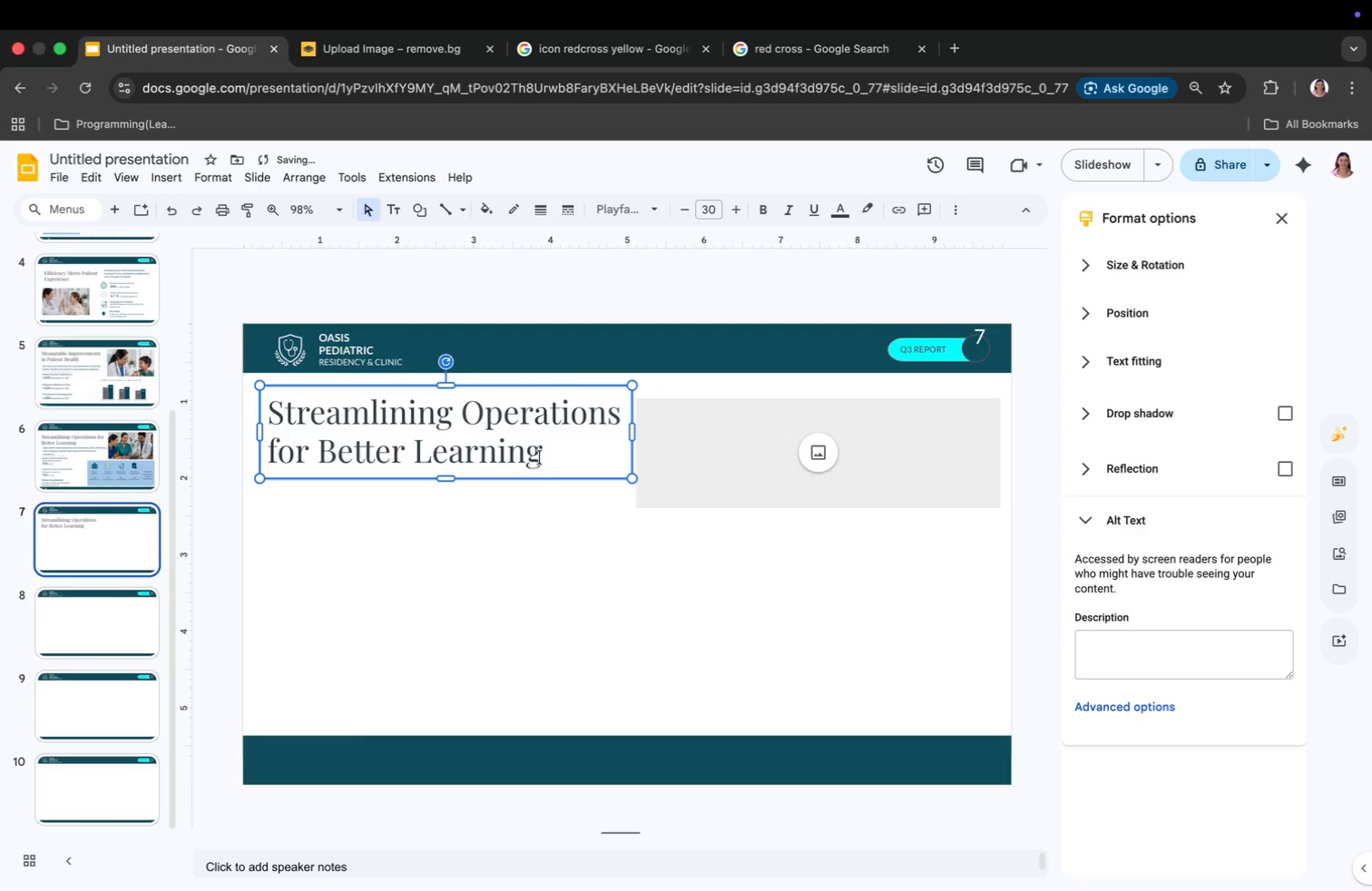 
left_click_drag(start_coordinate=[541, 457], to_coordinate=[269, 420])
 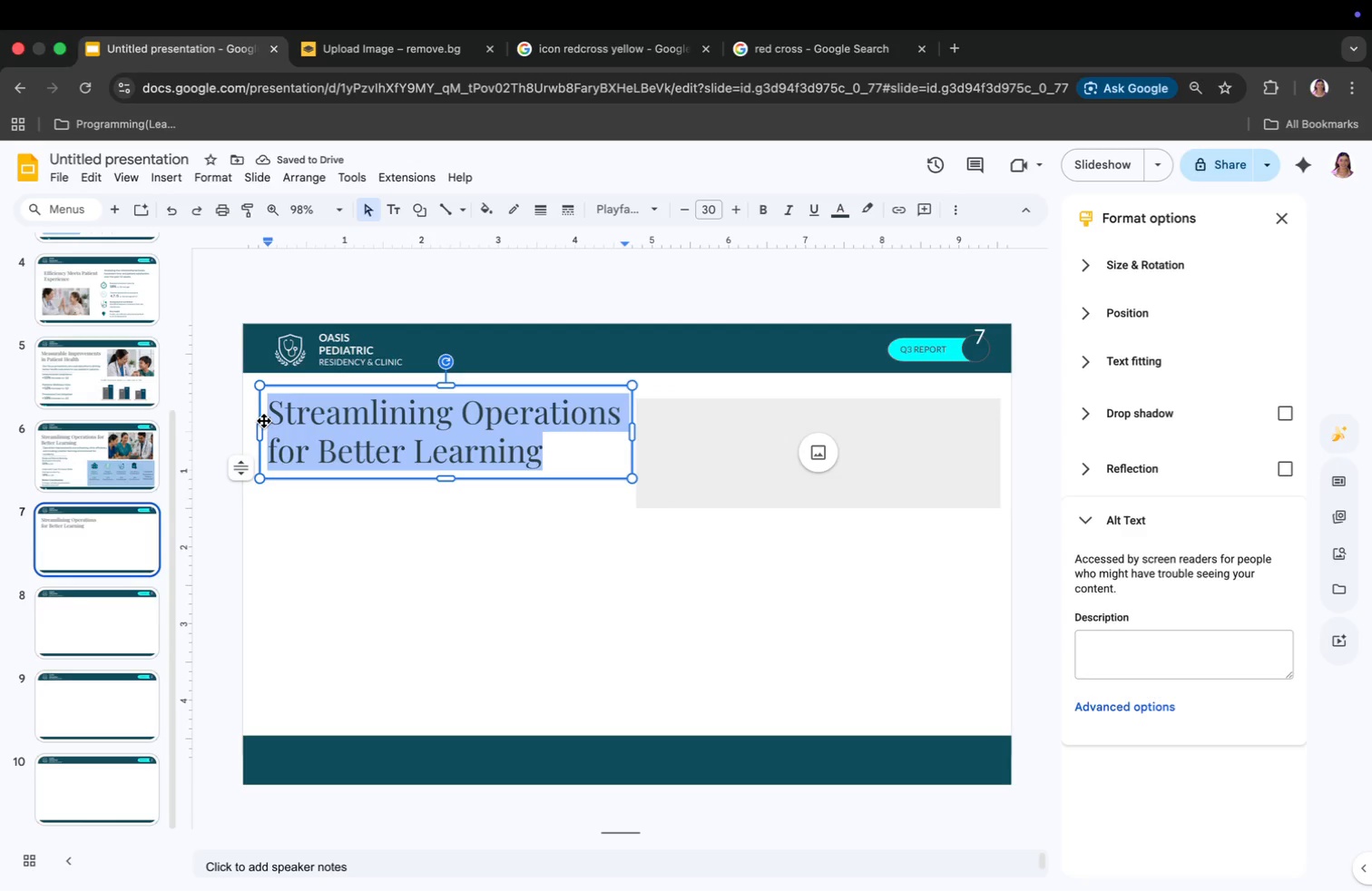 
type(Barriers to Optimal Training & Care)
 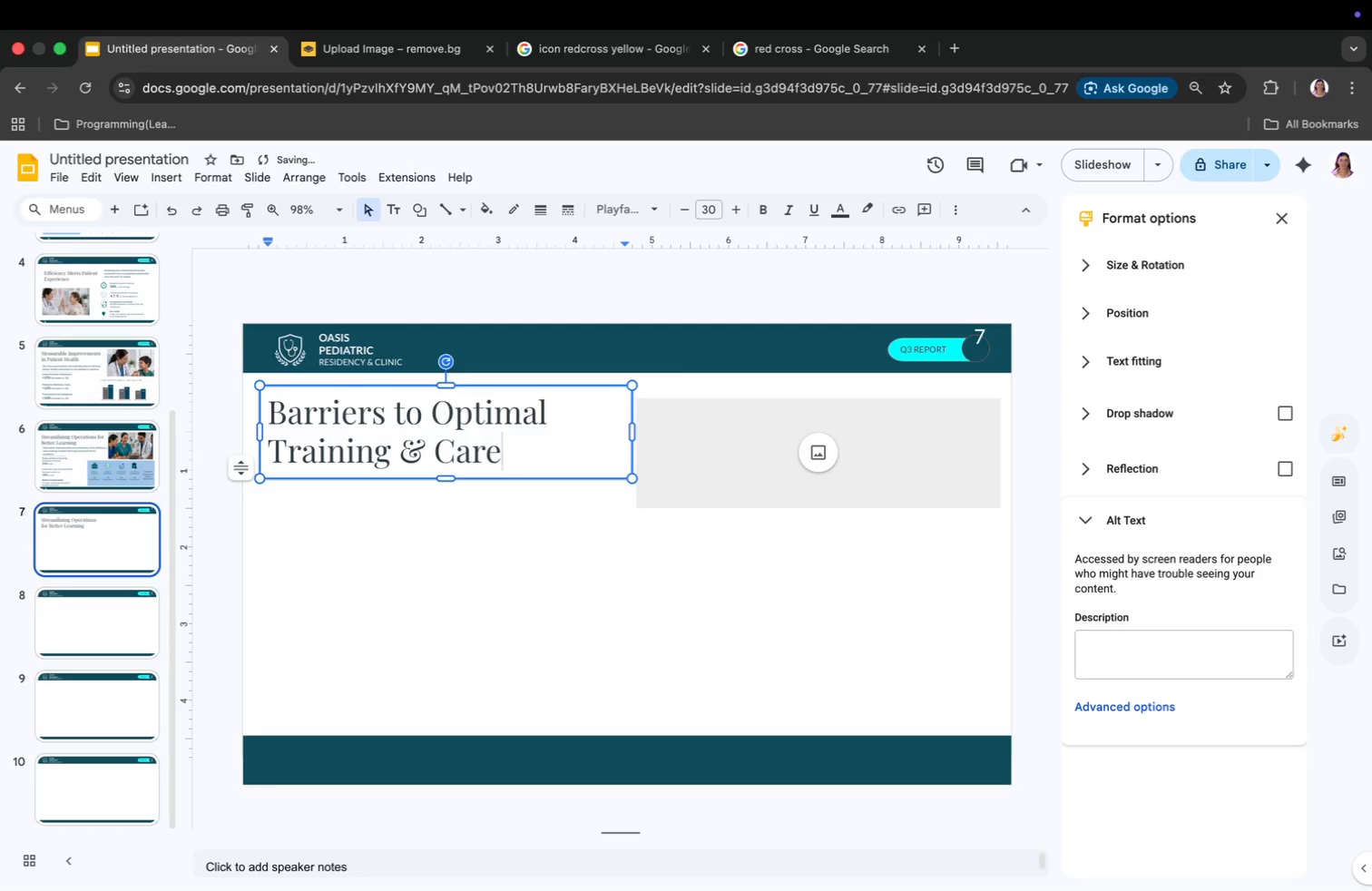 
left_click([701, 487])
 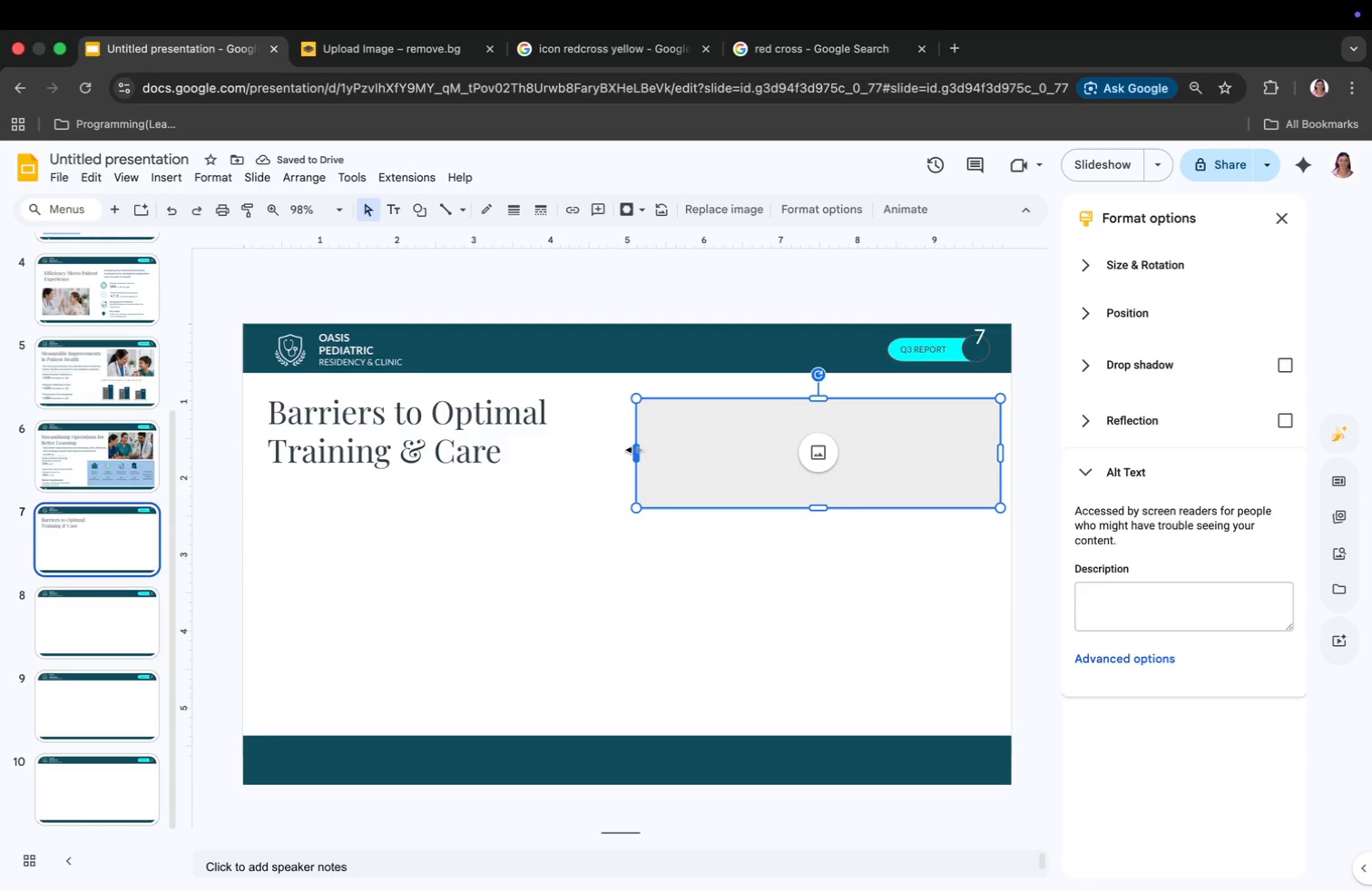 
left_click_drag(start_coordinate=[634, 450], to_coordinate=[594, 453])
 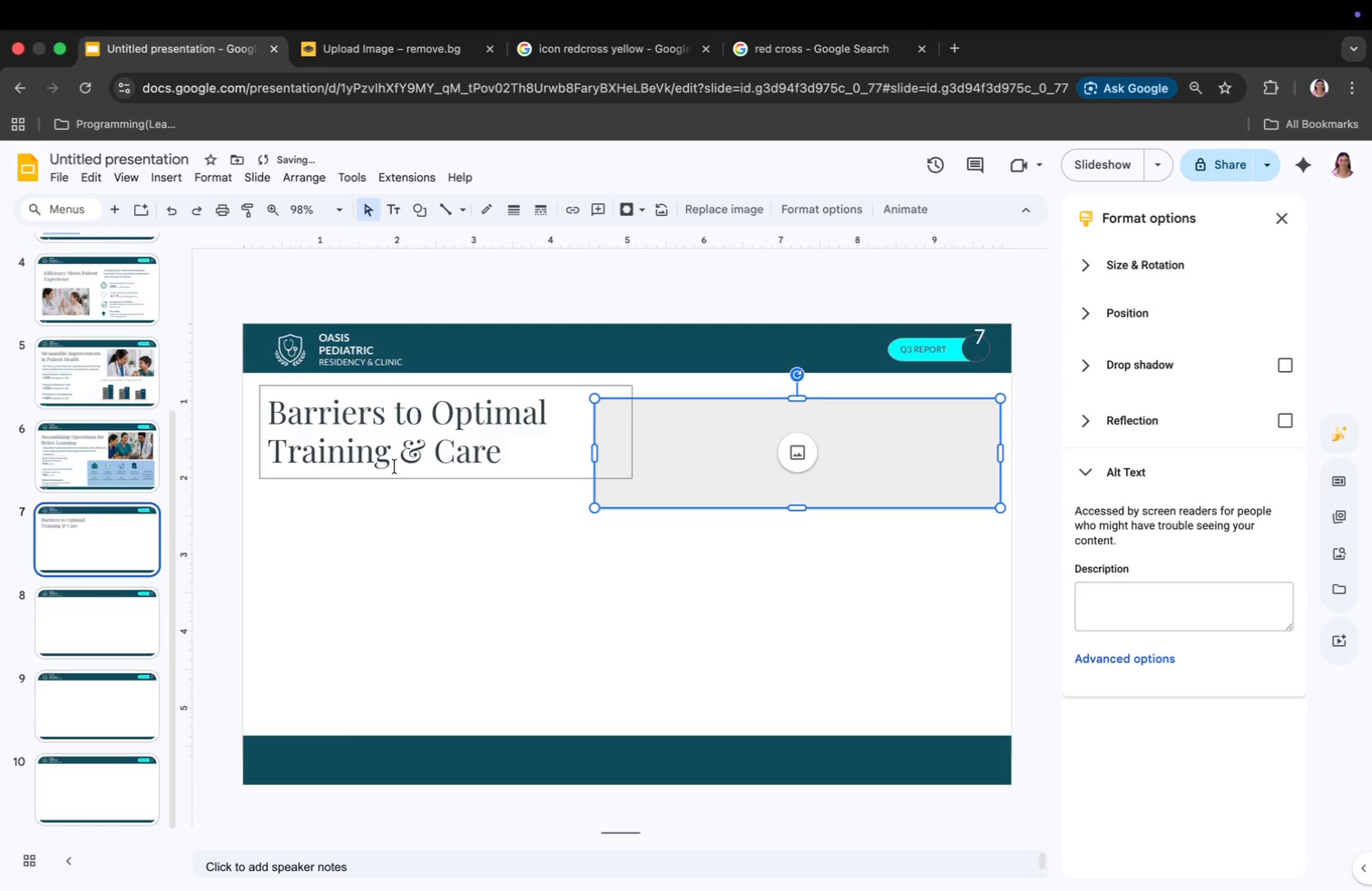 
left_click_drag(start_coordinate=[410, 472], to_coordinate=[410, 467])
 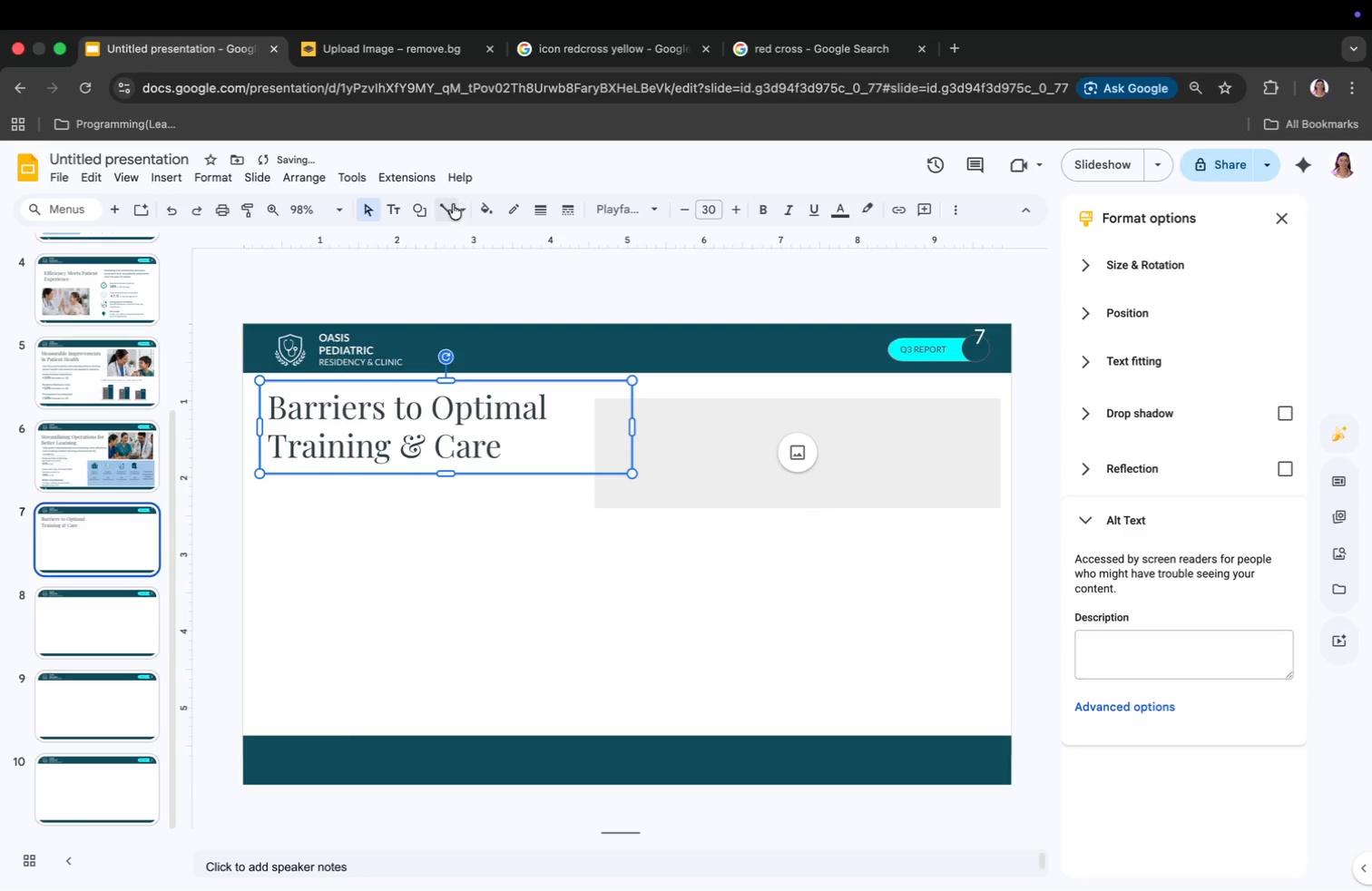 
left_click([453, 204])
 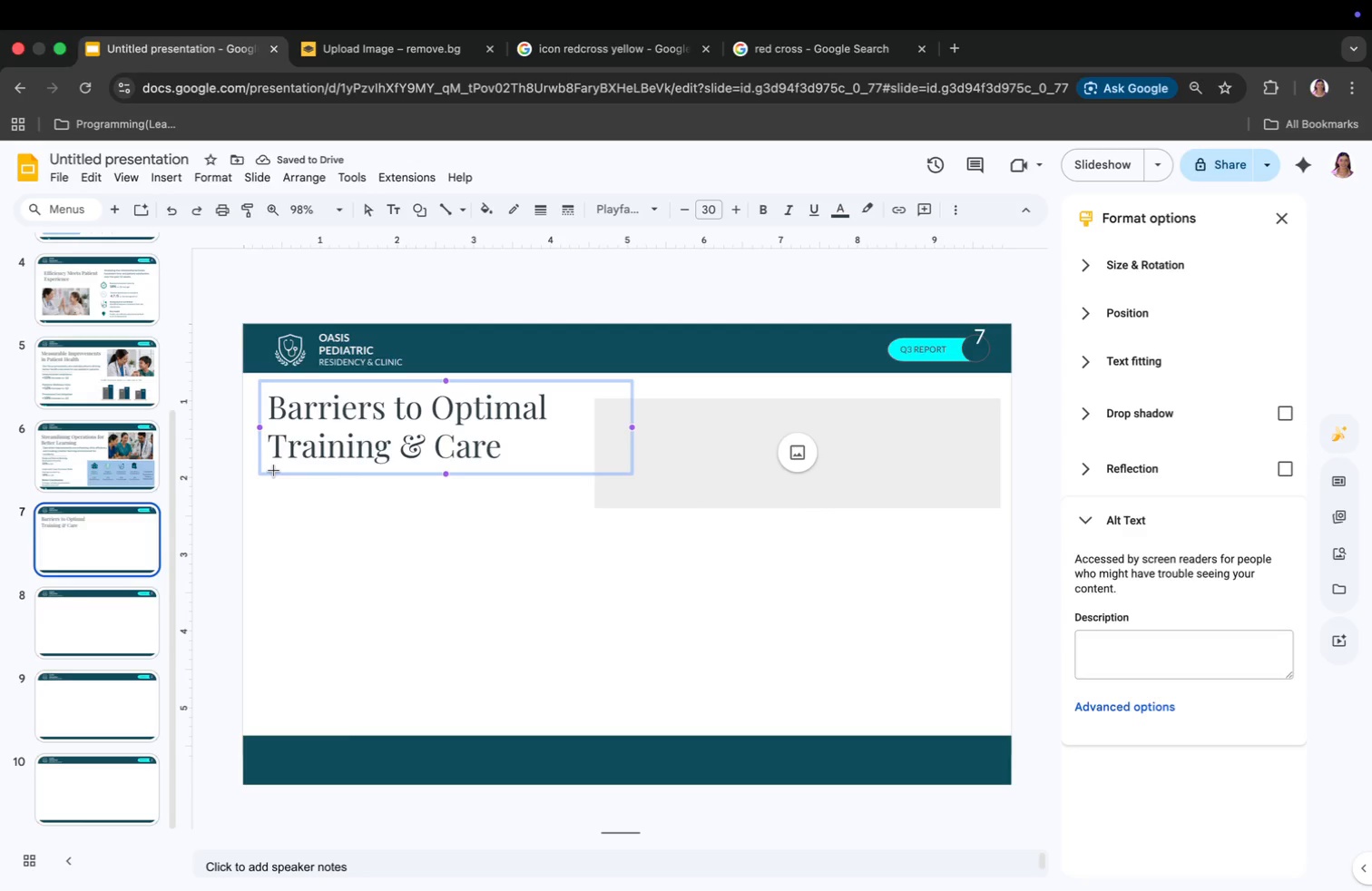 
left_click([272, 470])
 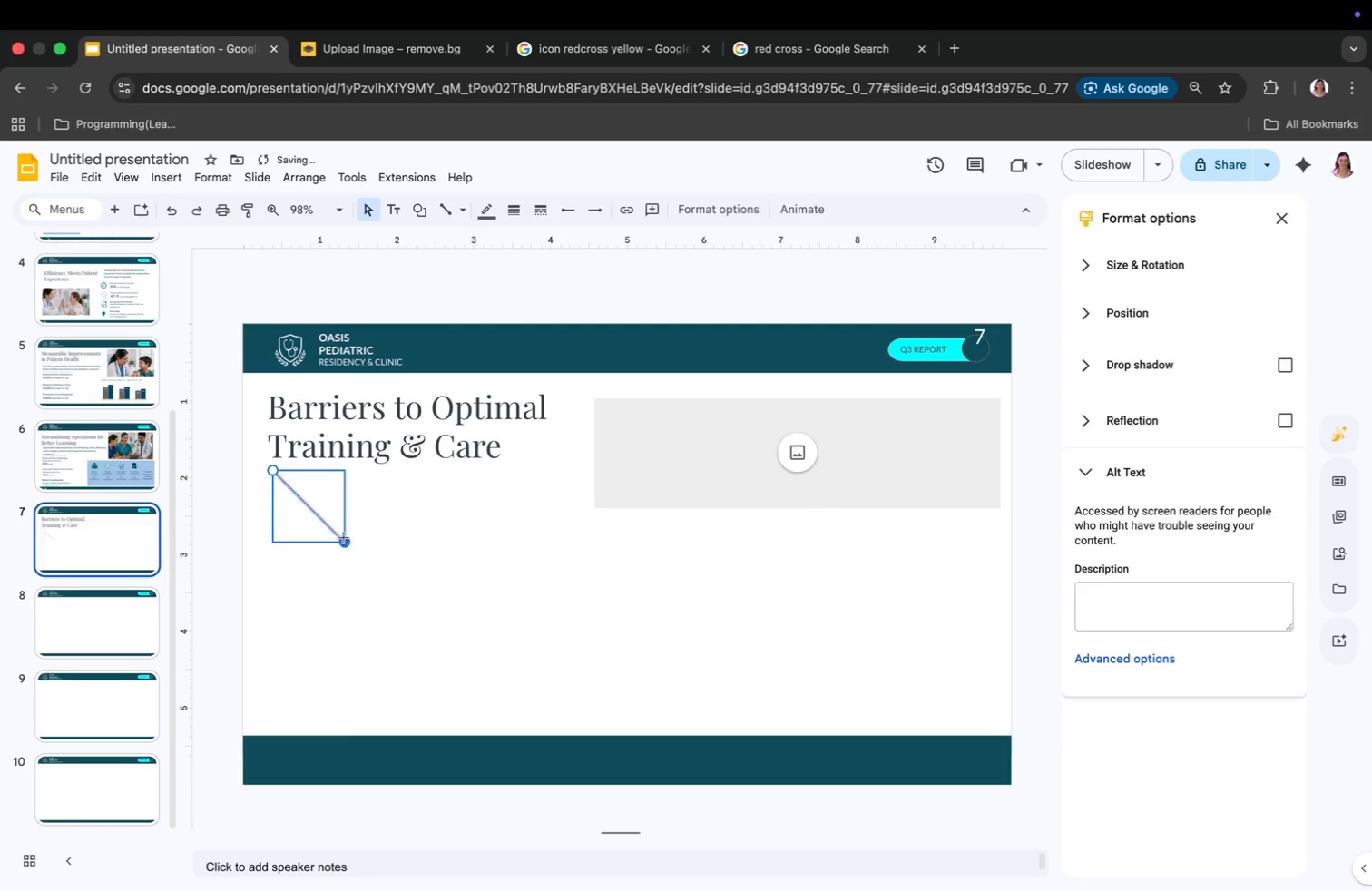 
left_click_drag(start_coordinate=[343, 543], to_coordinate=[364, 470])
 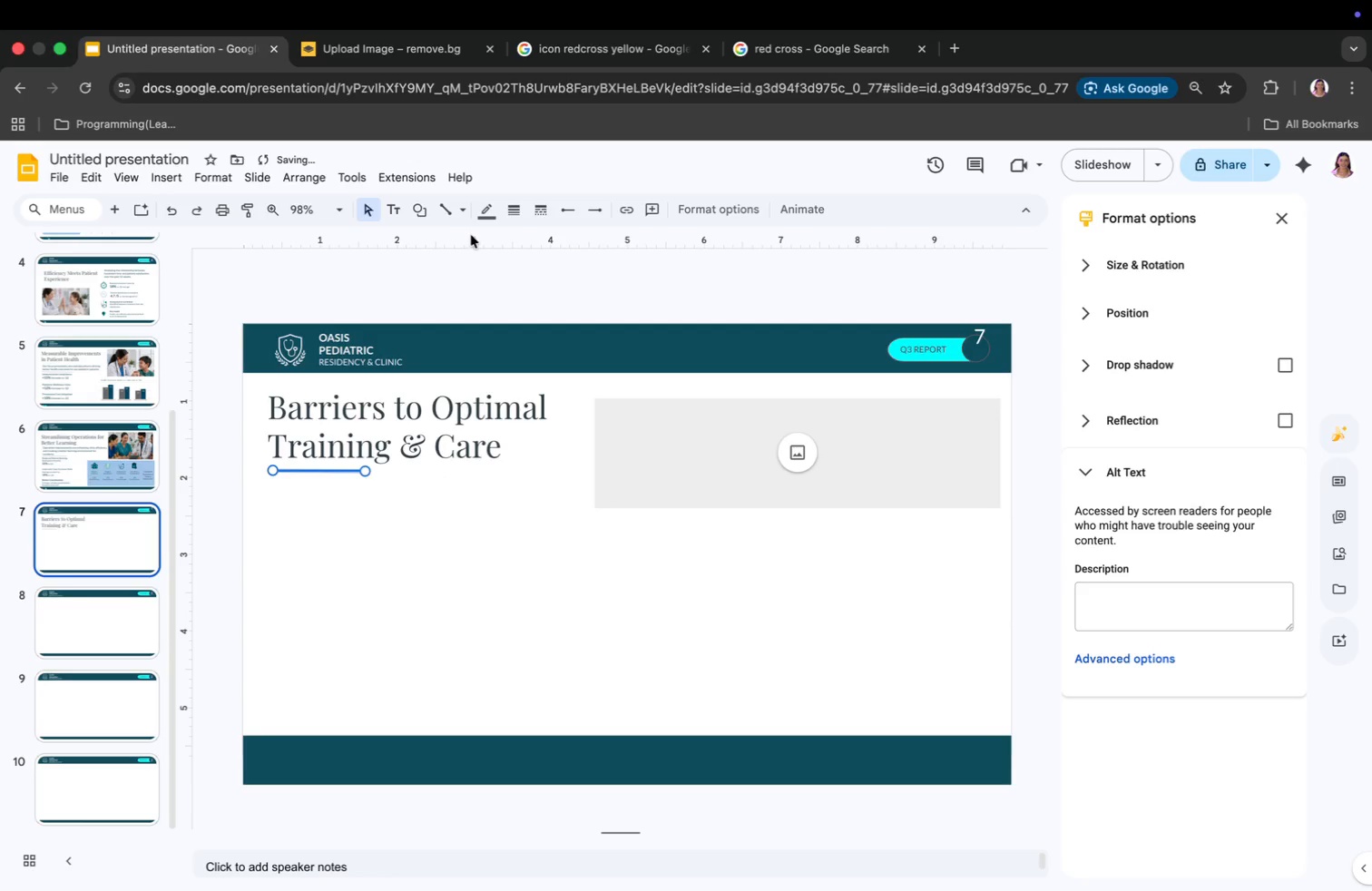 
left_click([484, 210])
 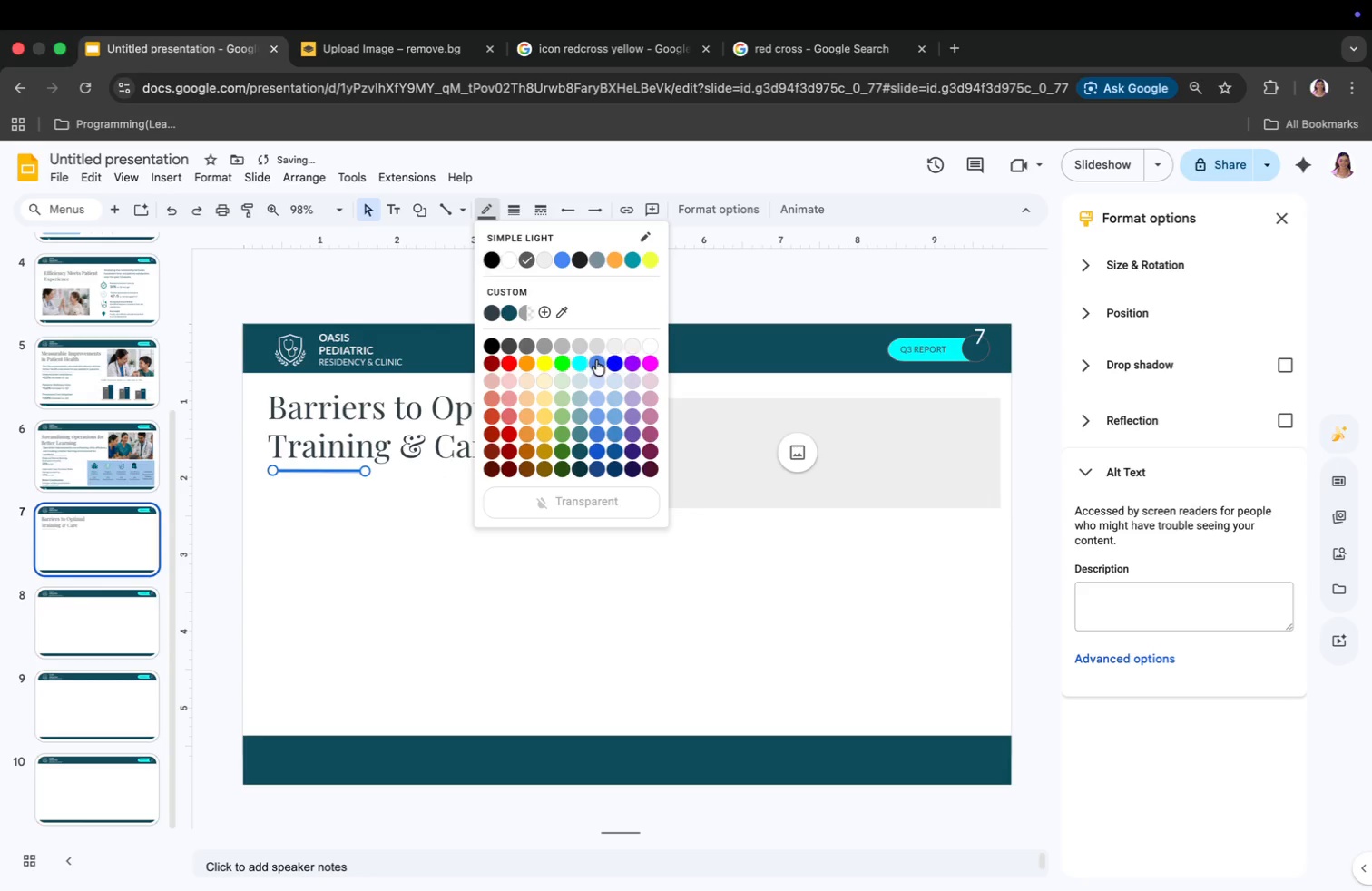 
left_click([583, 361])
 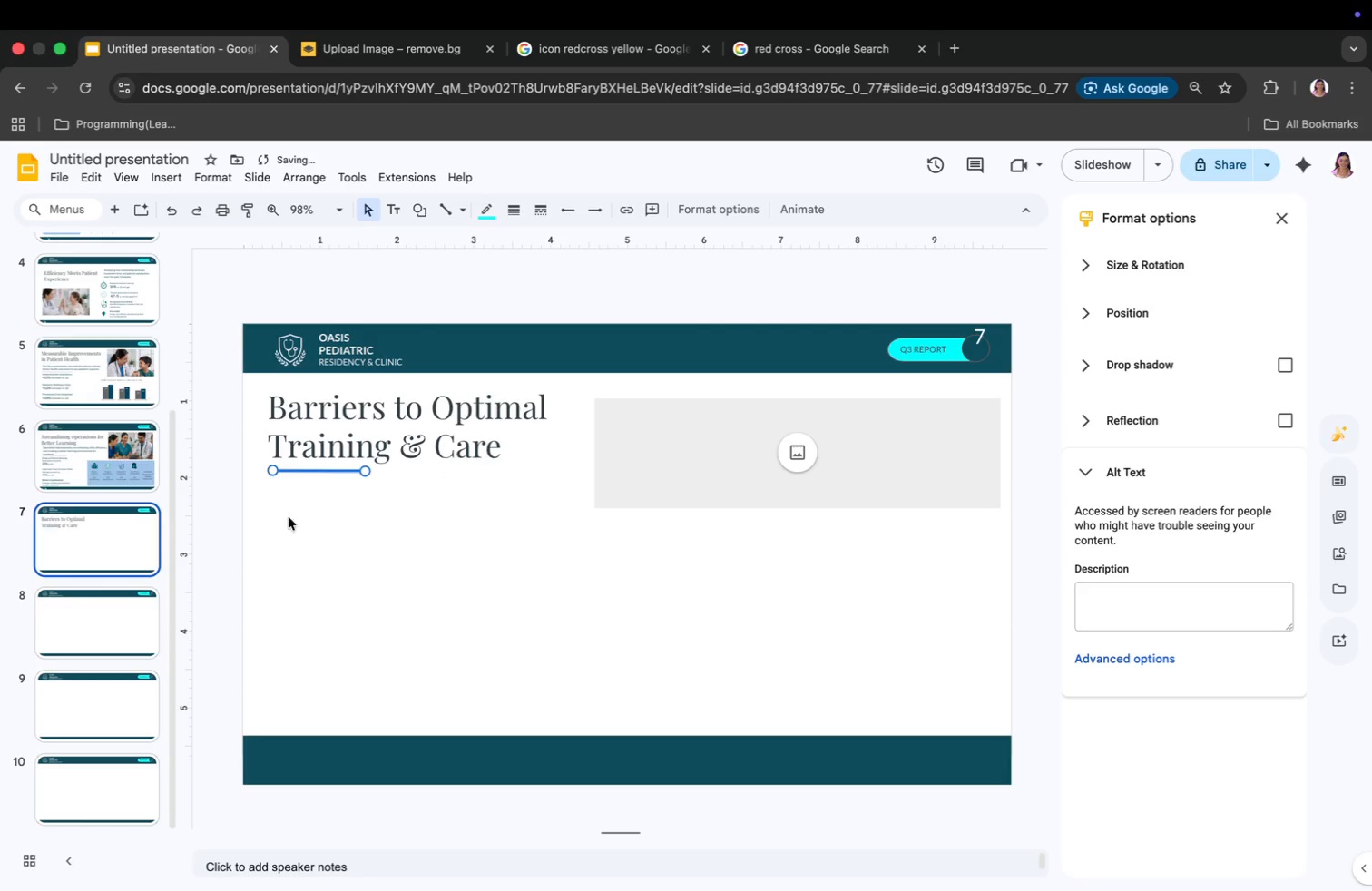 
left_click([282, 525])
 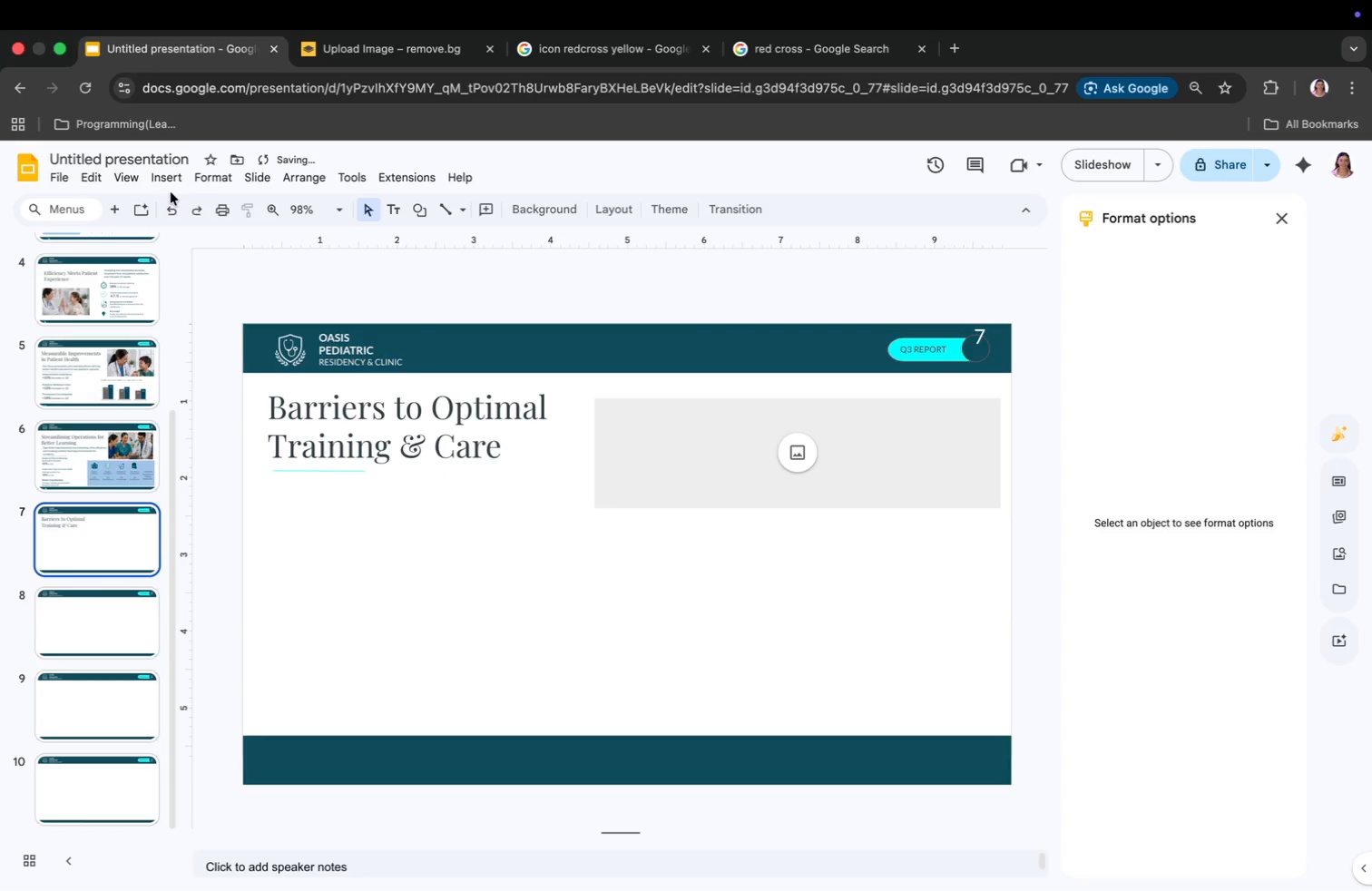 
left_click([164, 183])
 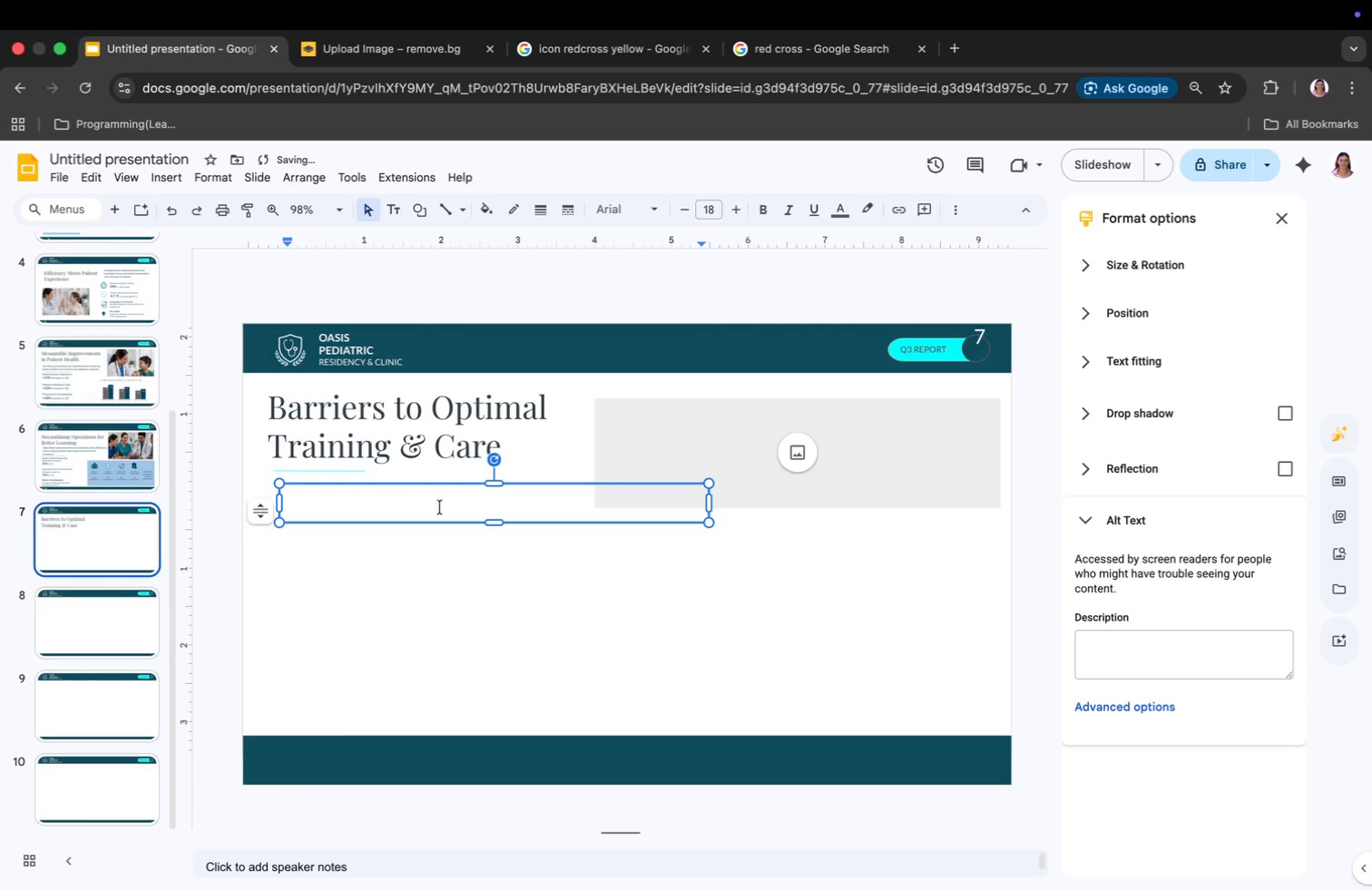 
left_click_drag(start_coordinate=[499, 488], to_coordinate=[488, 475])
 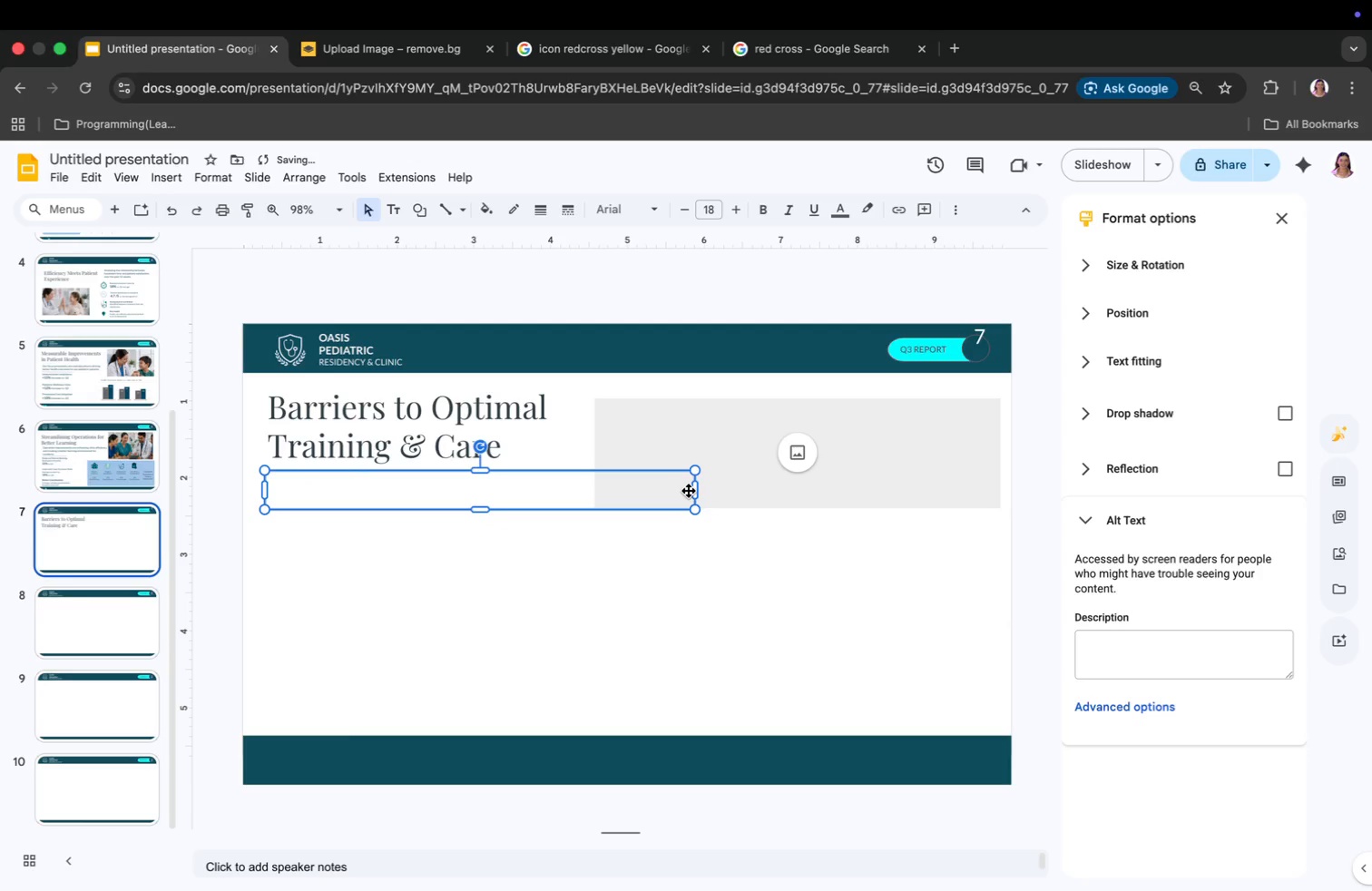 
left_click_drag(start_coordinate=[697, 488], to_coordinate=[587, 496])
 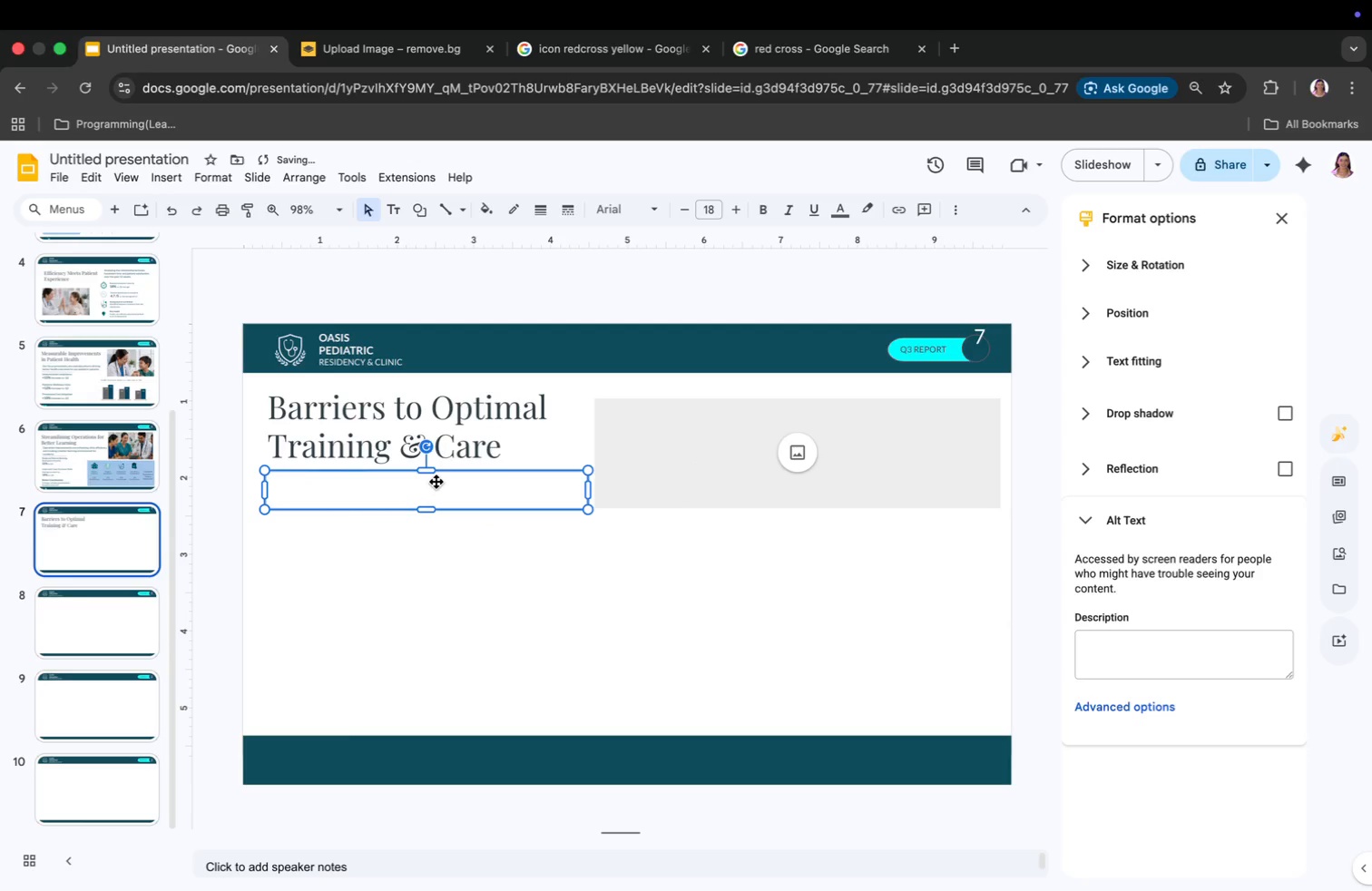 
left_click([436, 483])
 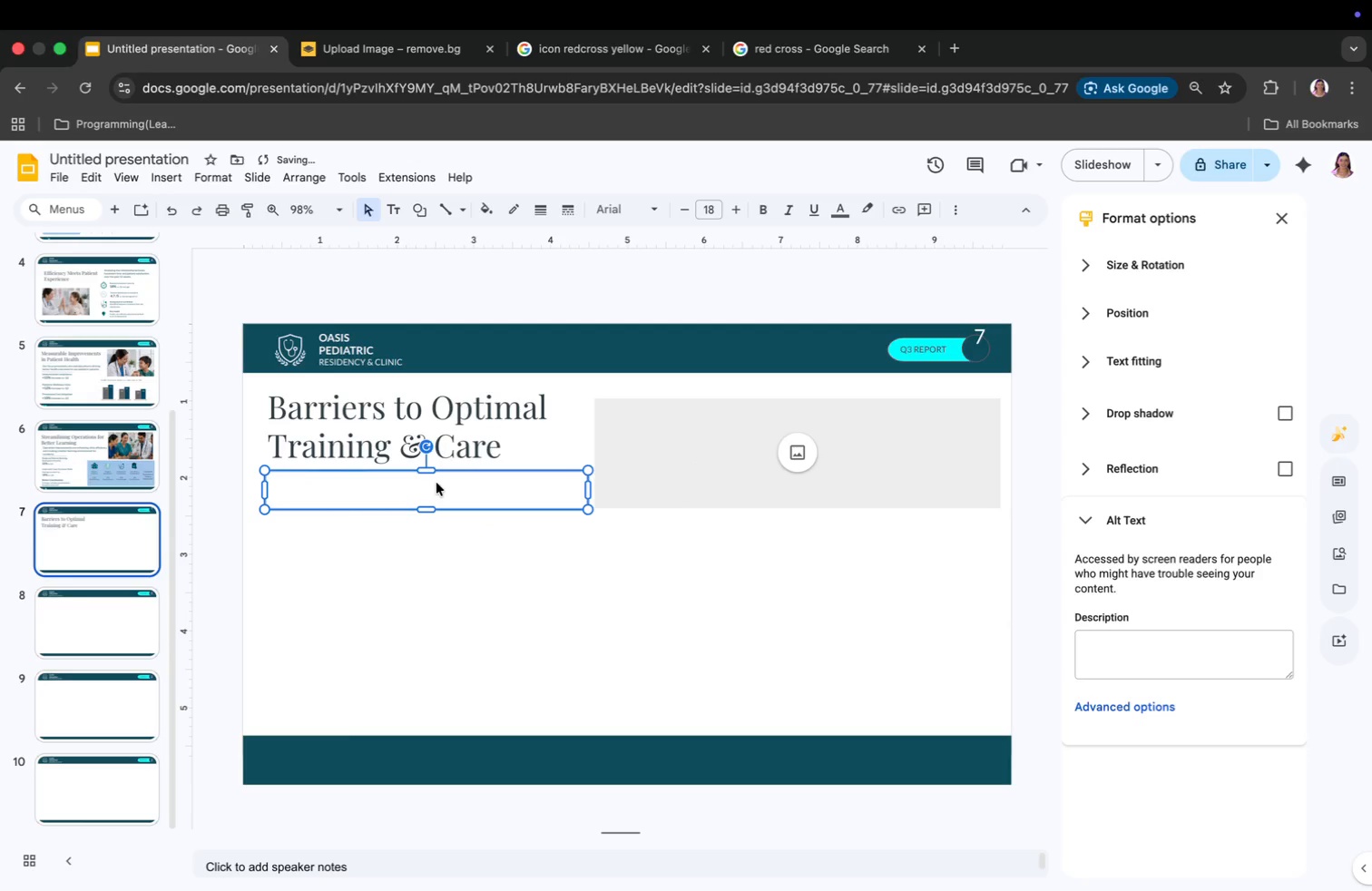 
double_click([432, 484])
 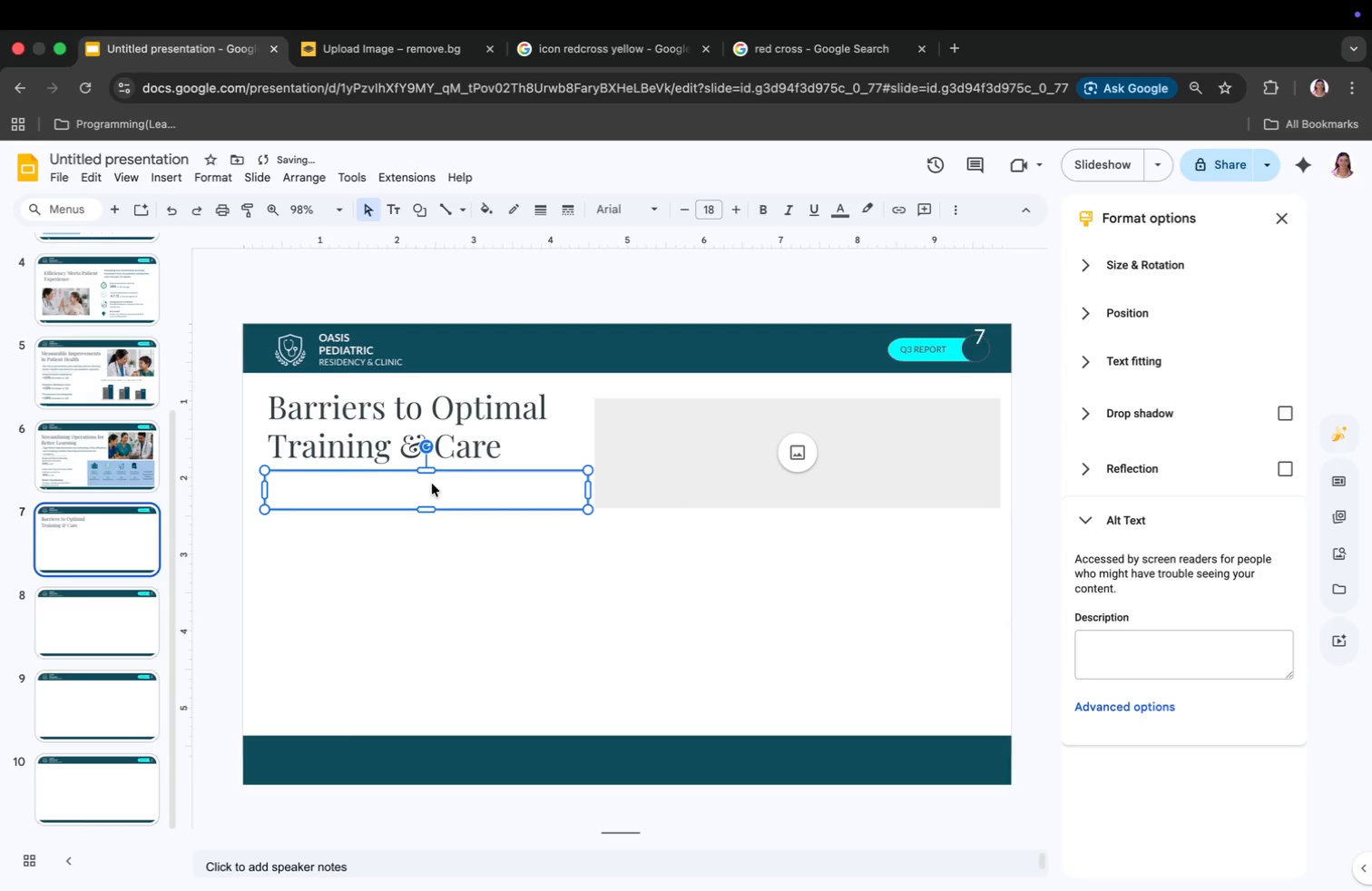 
triple_click([432, 484])
 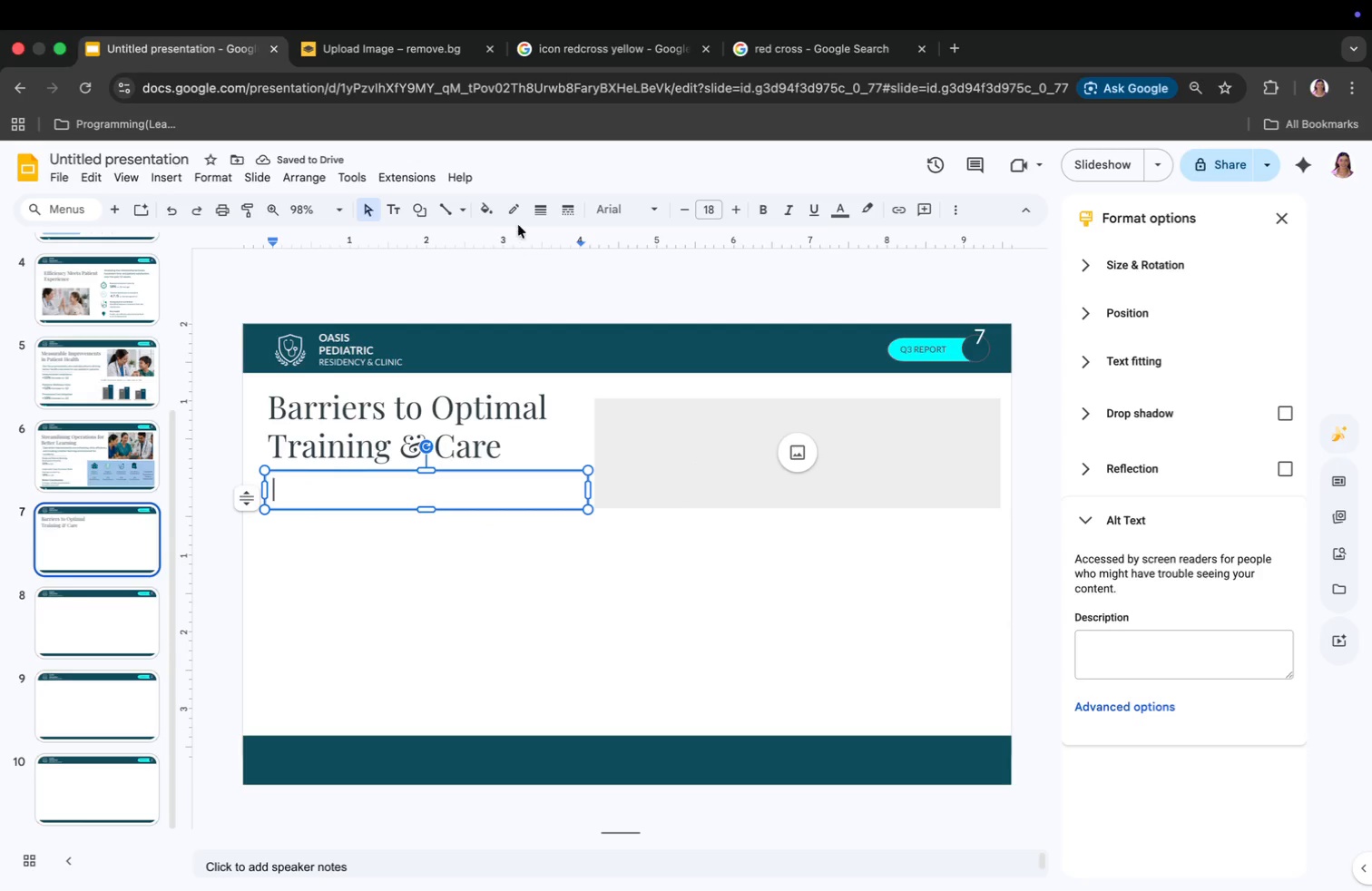 
left_click([486, 215])
 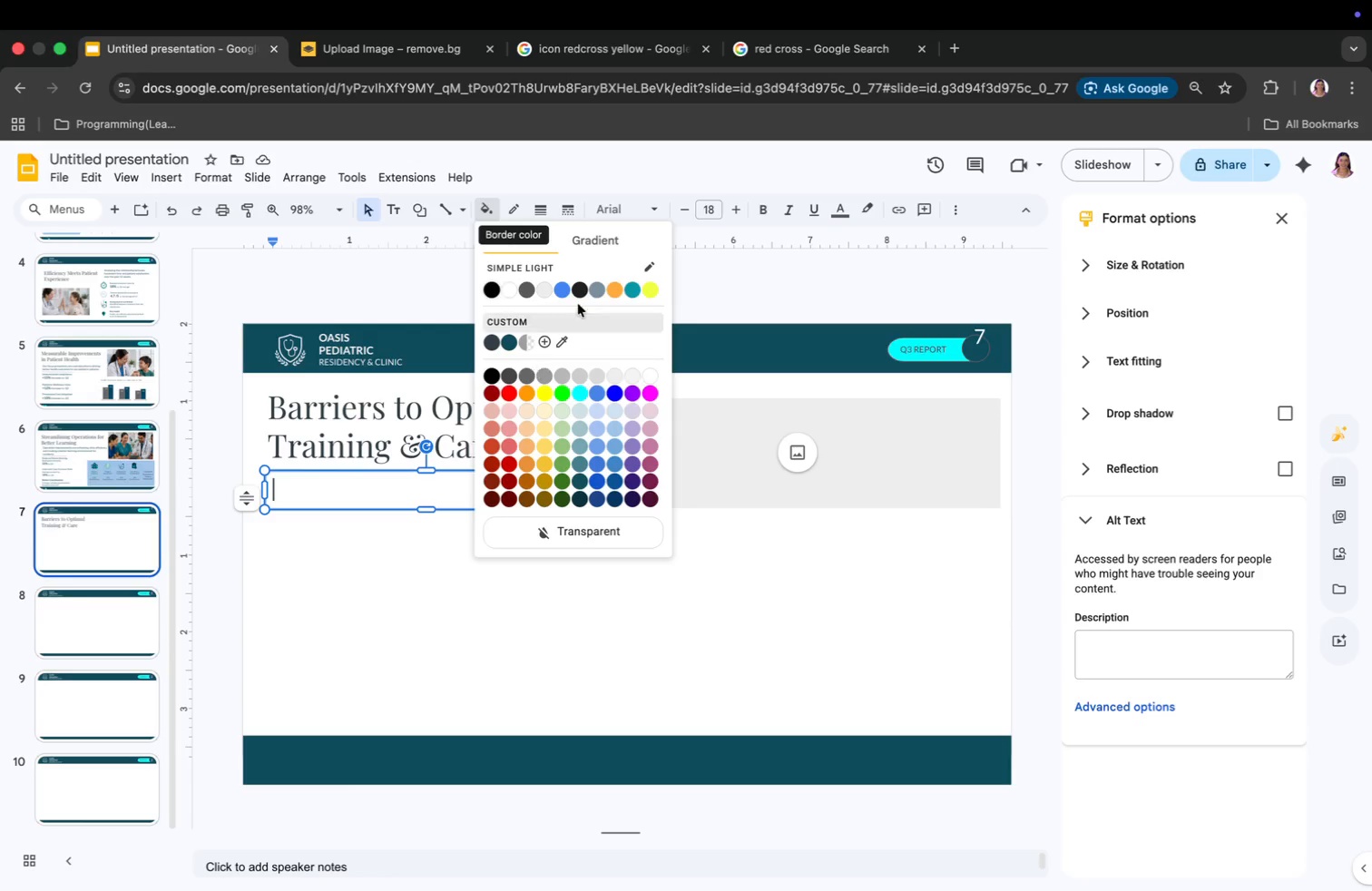 
left_click([617, 210])
 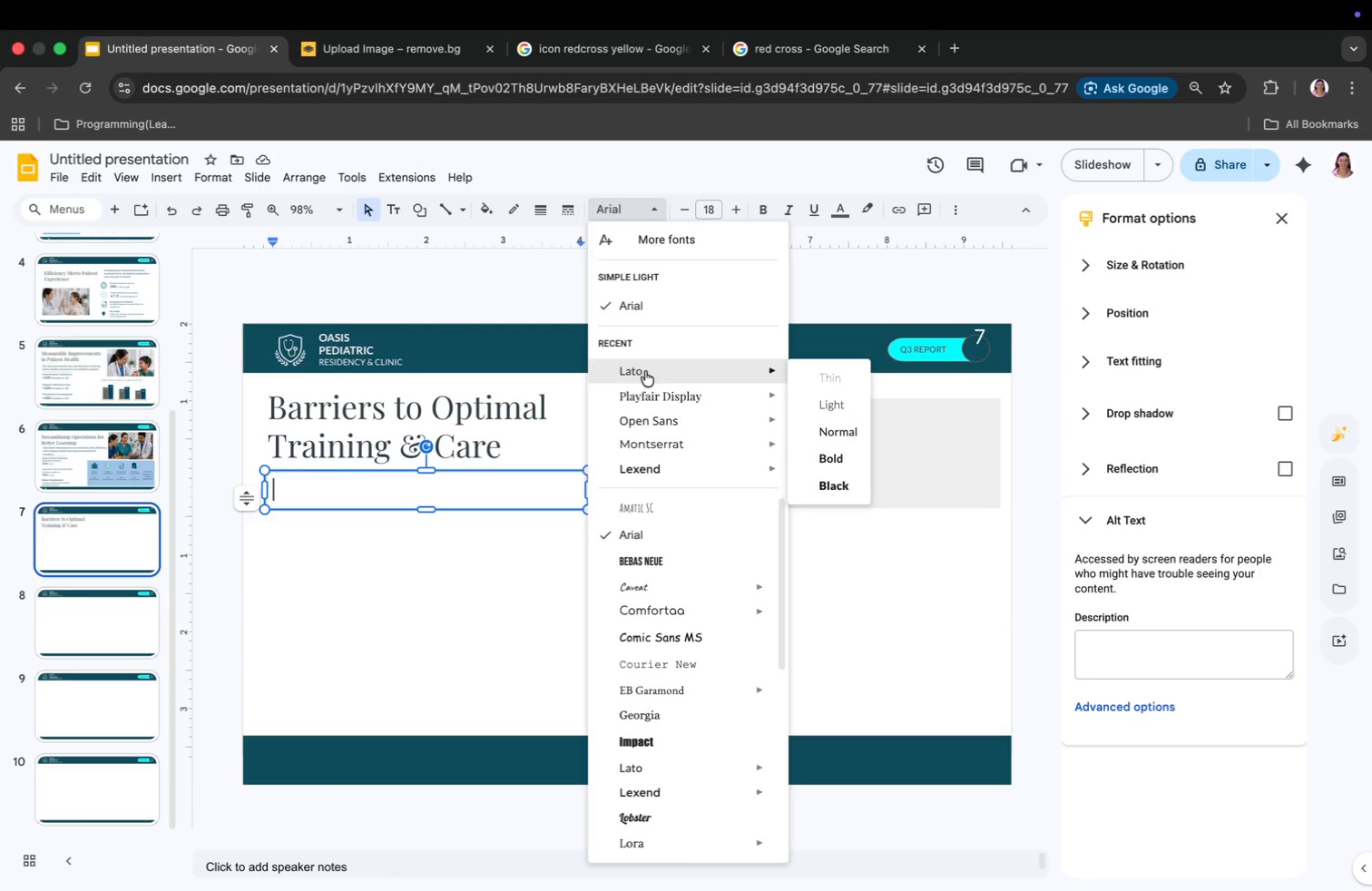 
left_click([645, 371])
 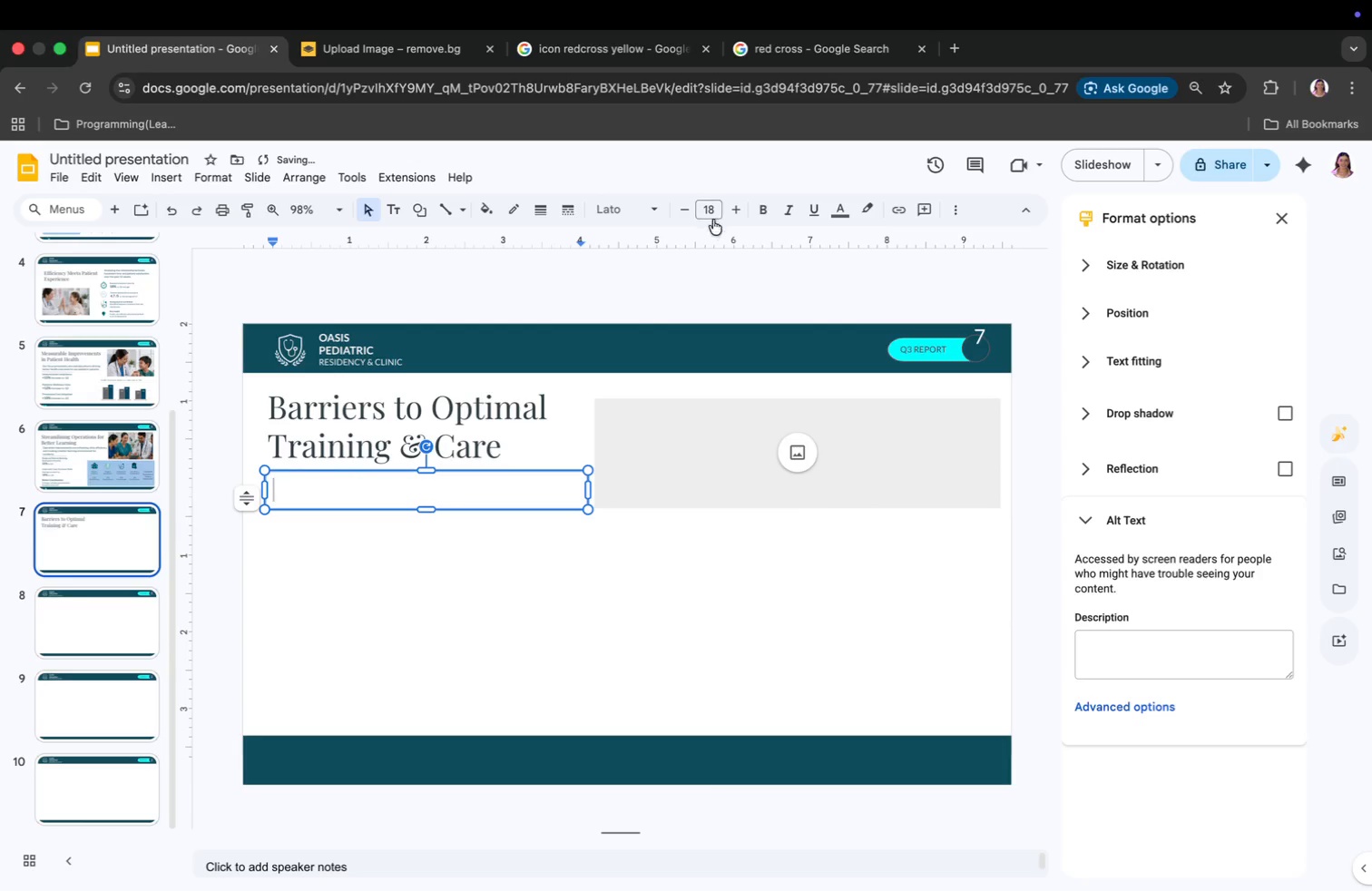 
left_click([715, 210])
 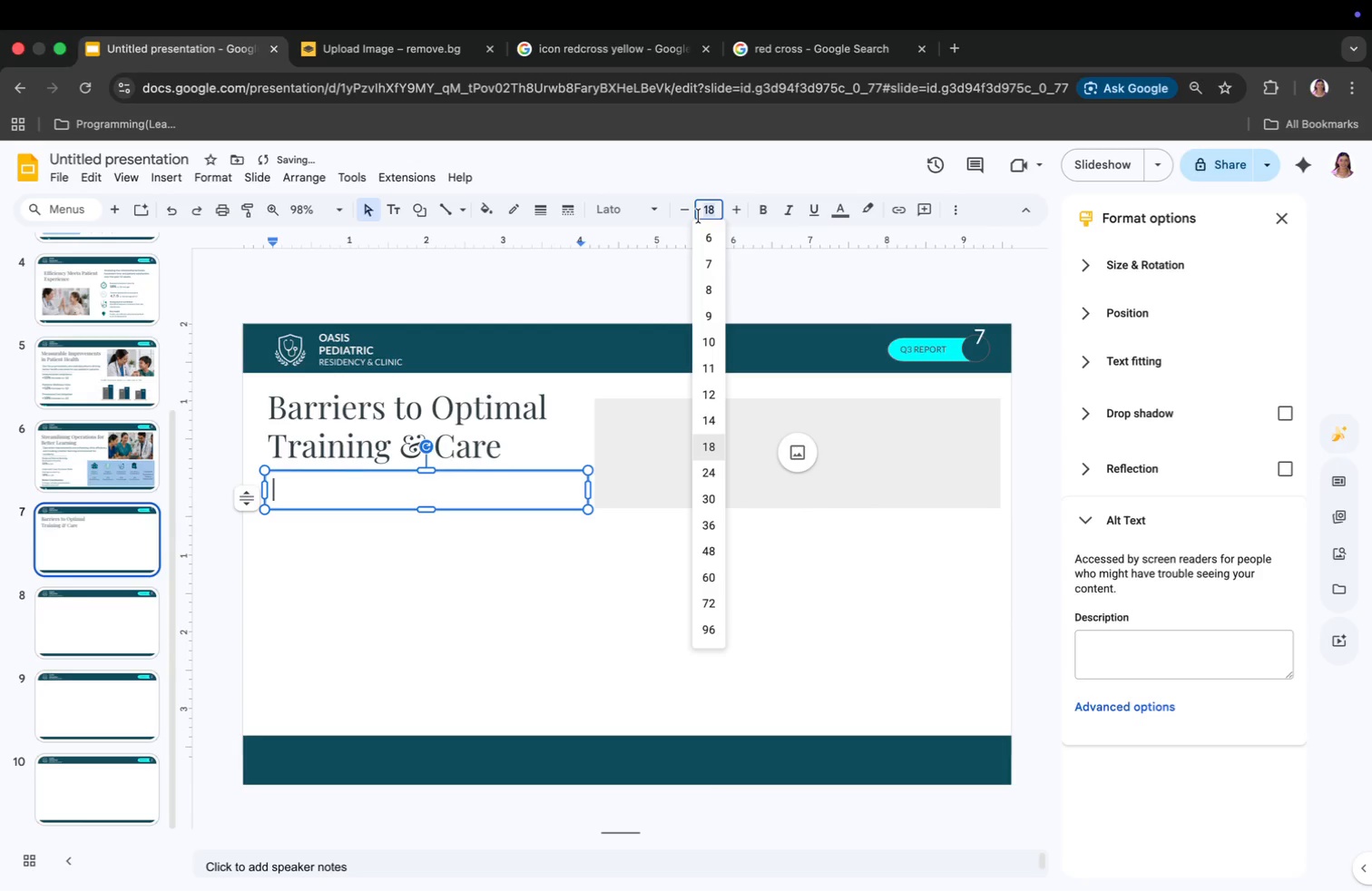 
type(16)
 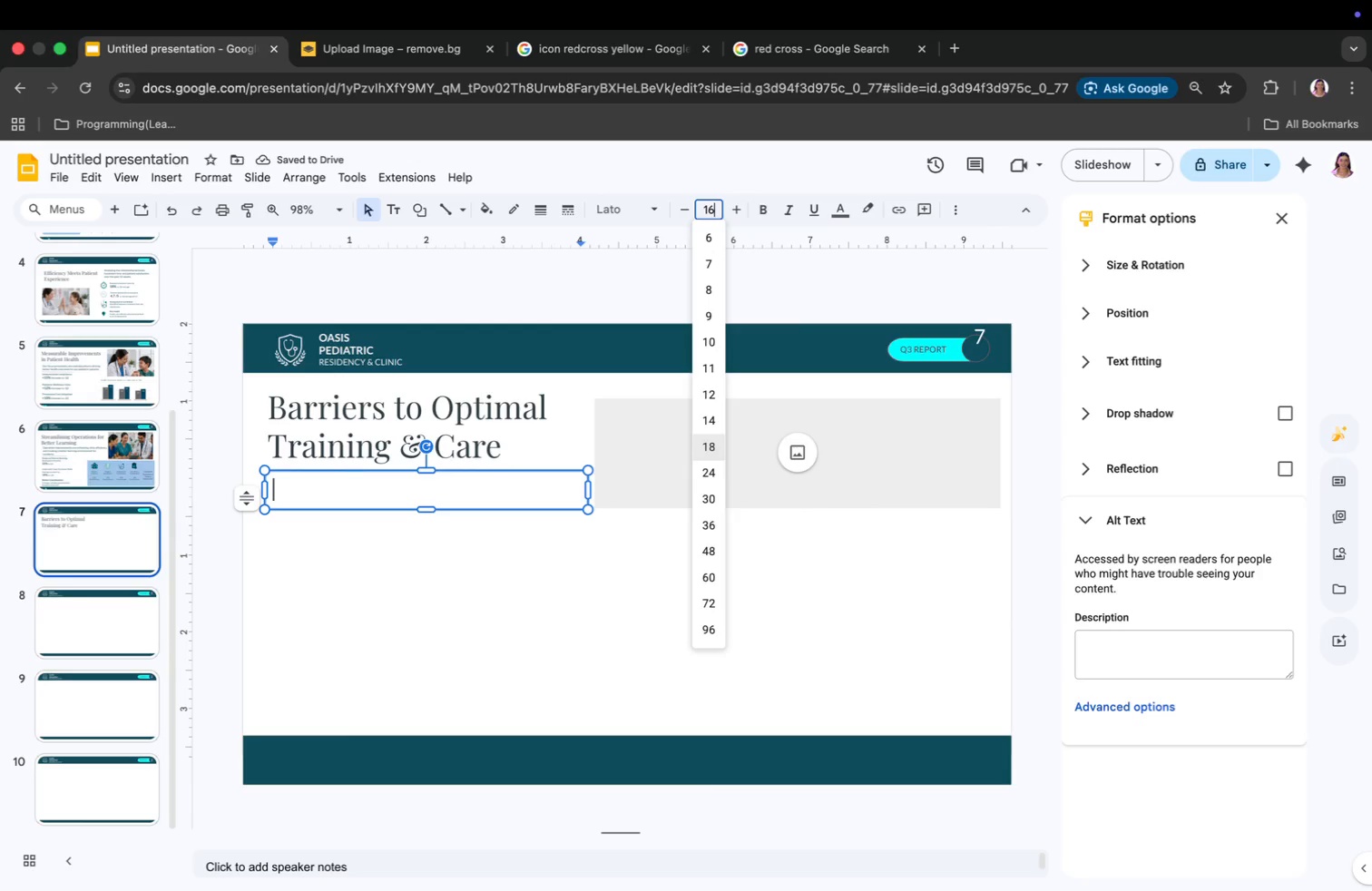 
key(Enter)
 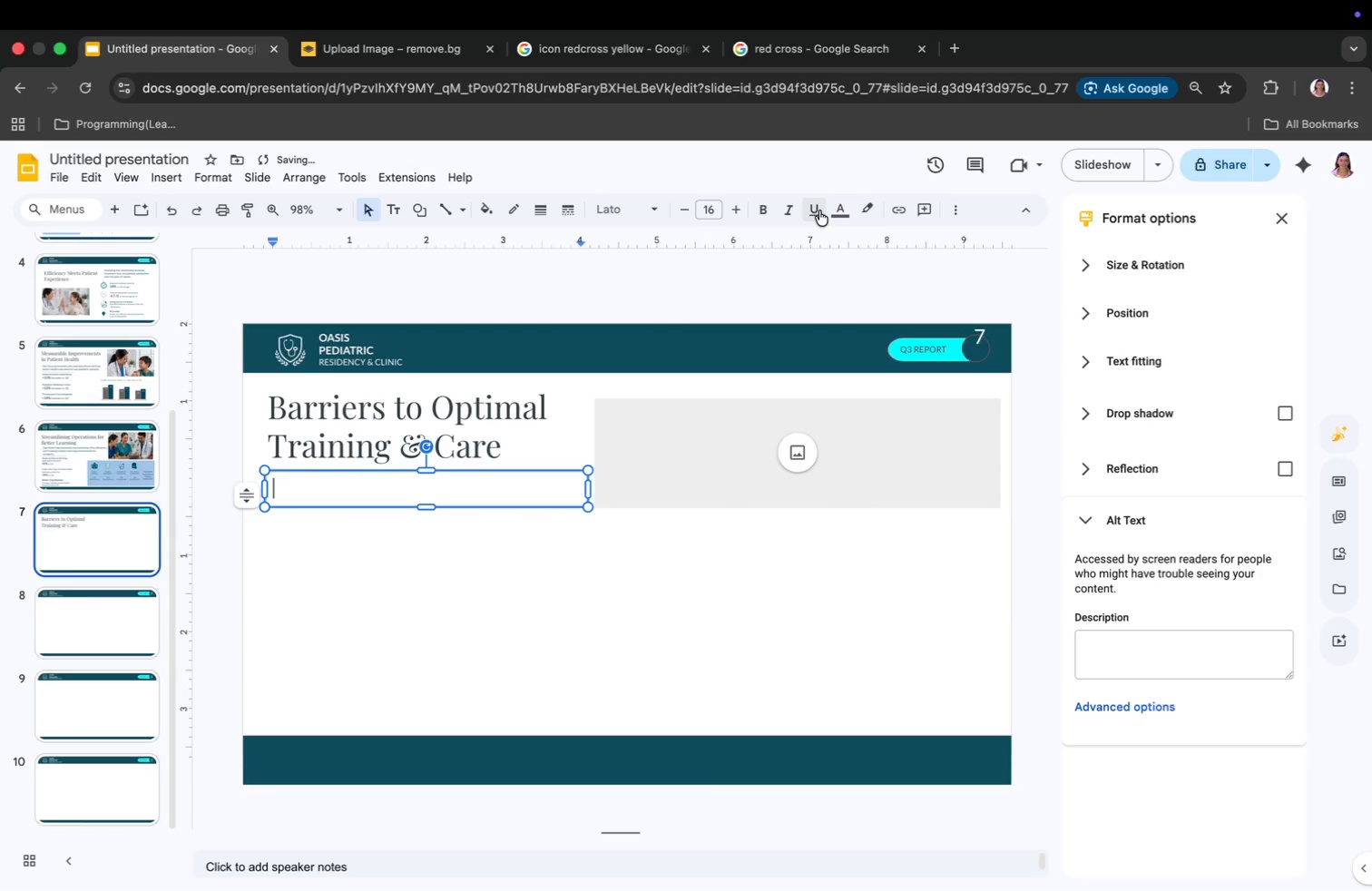 
left_click([836, 211])
 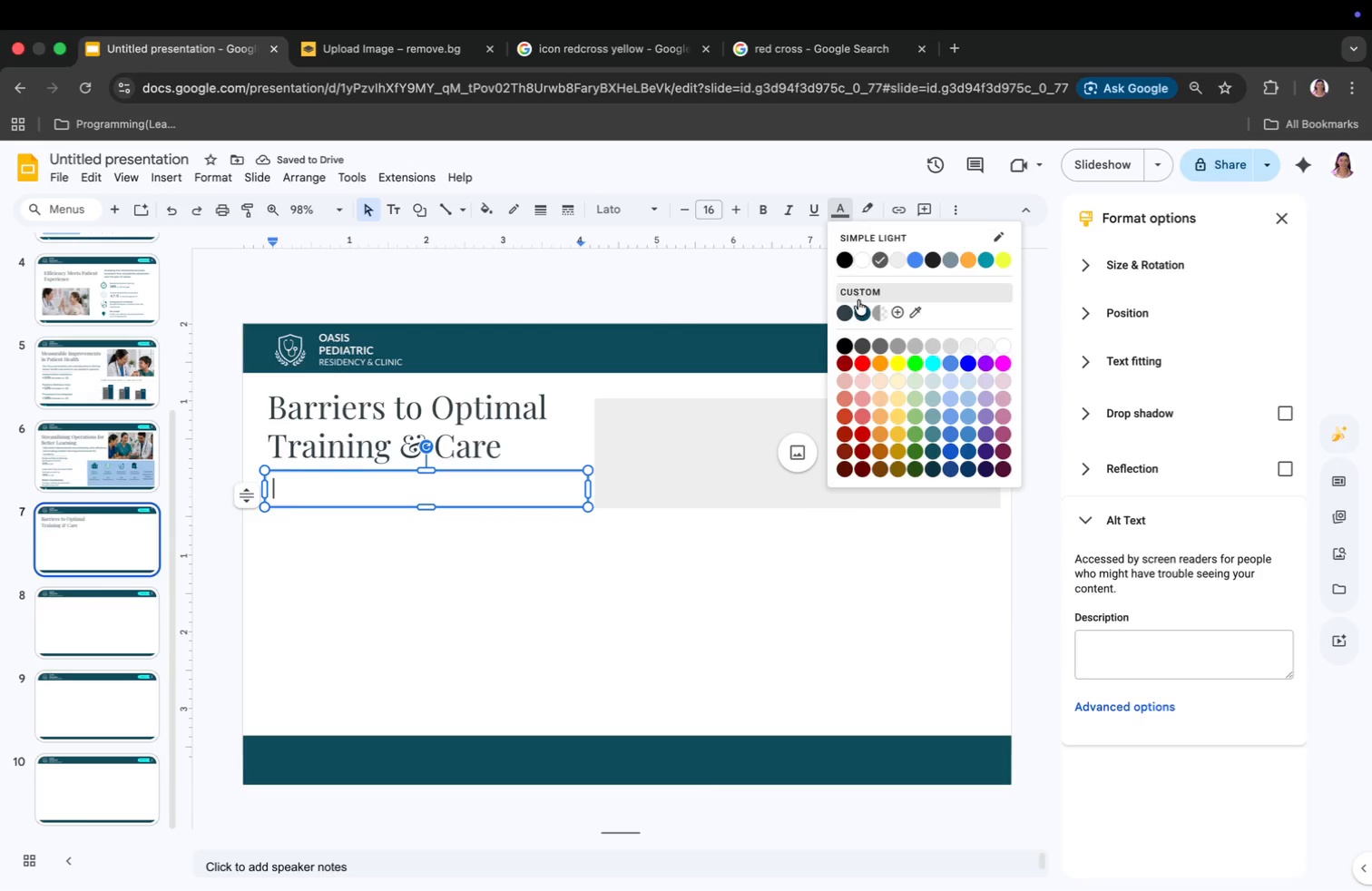 
left_click([863, 315])
 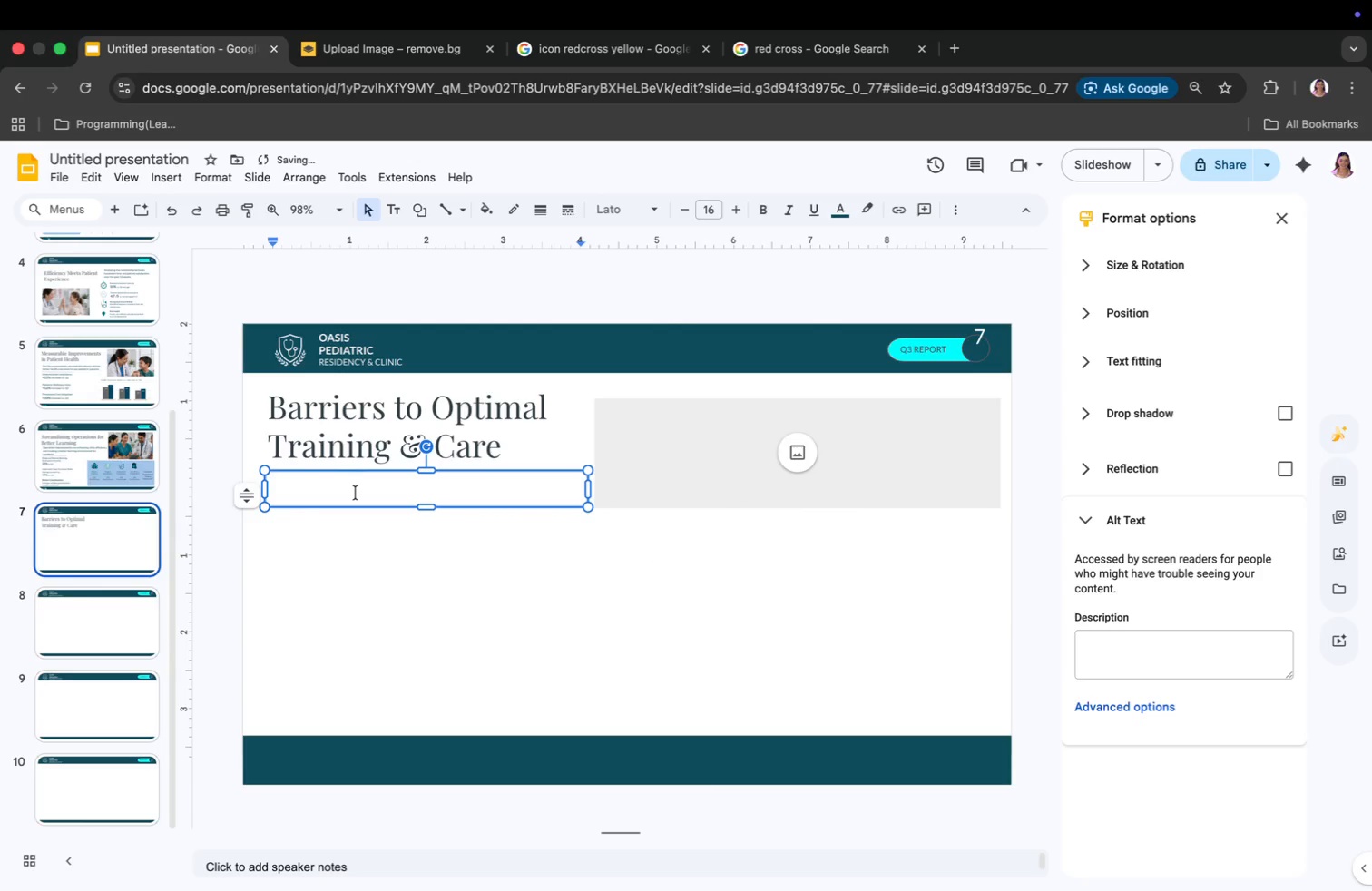 
double_click([356, 493])
 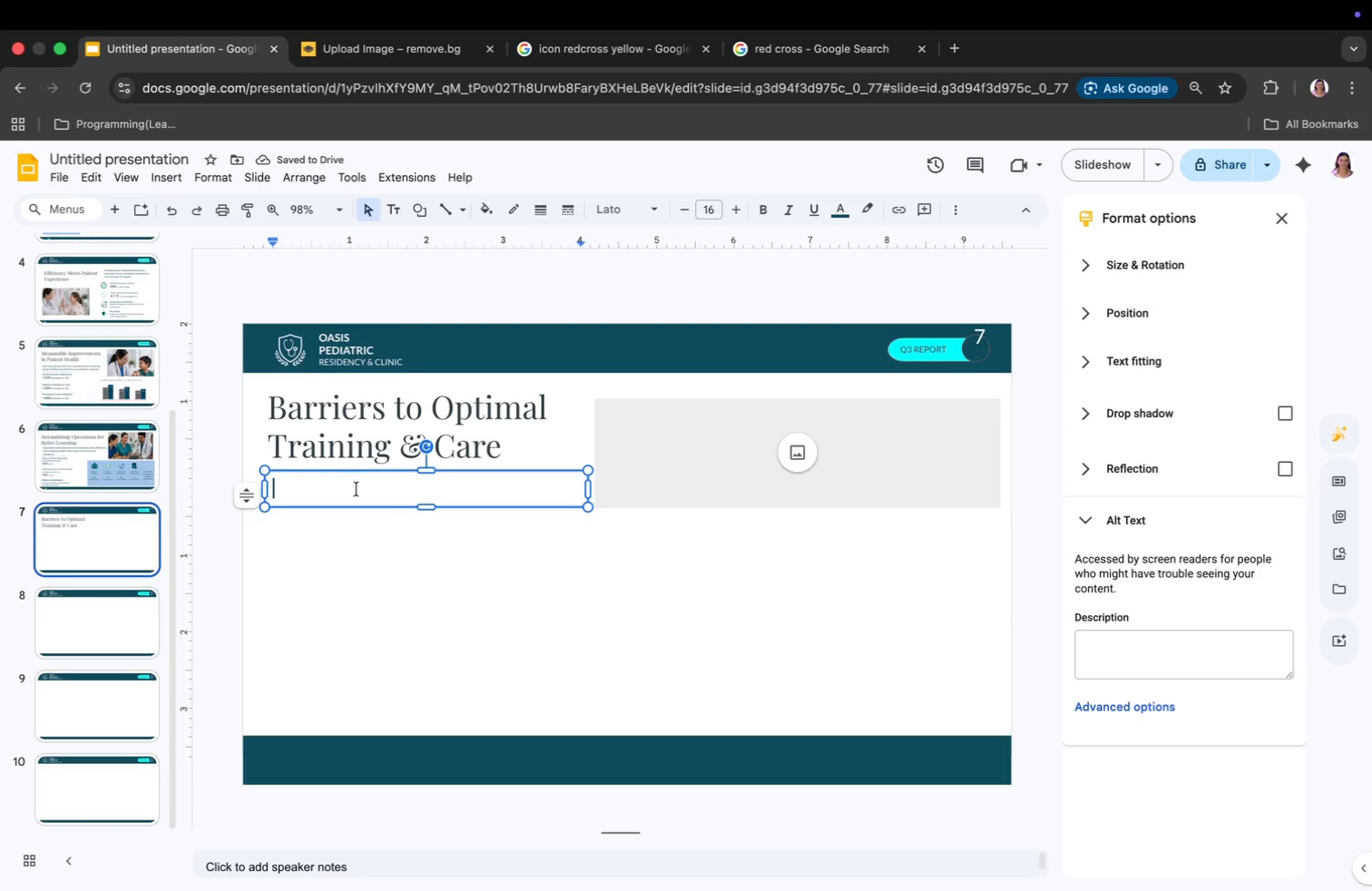 
type(Operation challenges can impact patient care and create learning interruption for our residents.)
 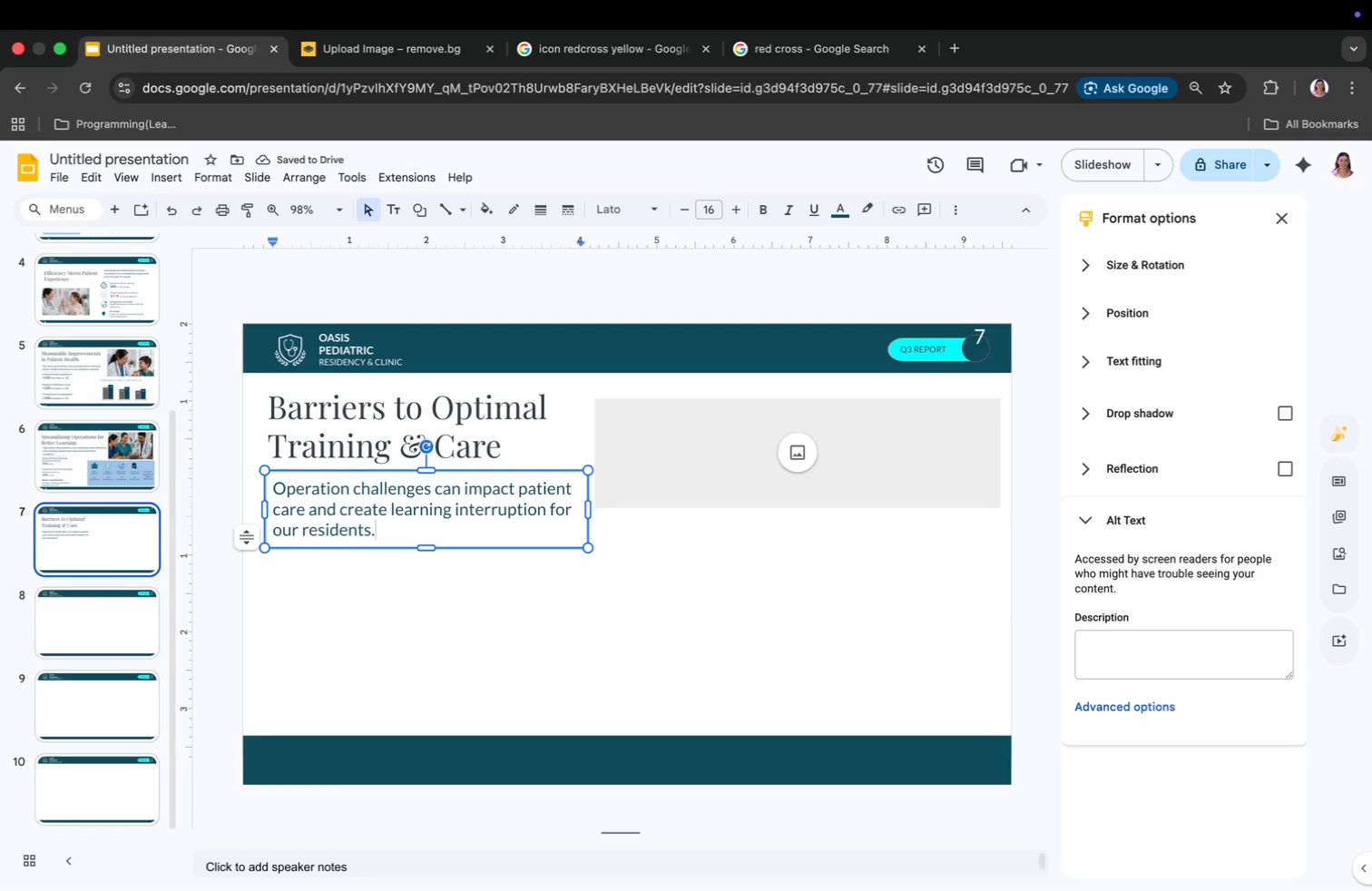 
left_click([364, 579])
 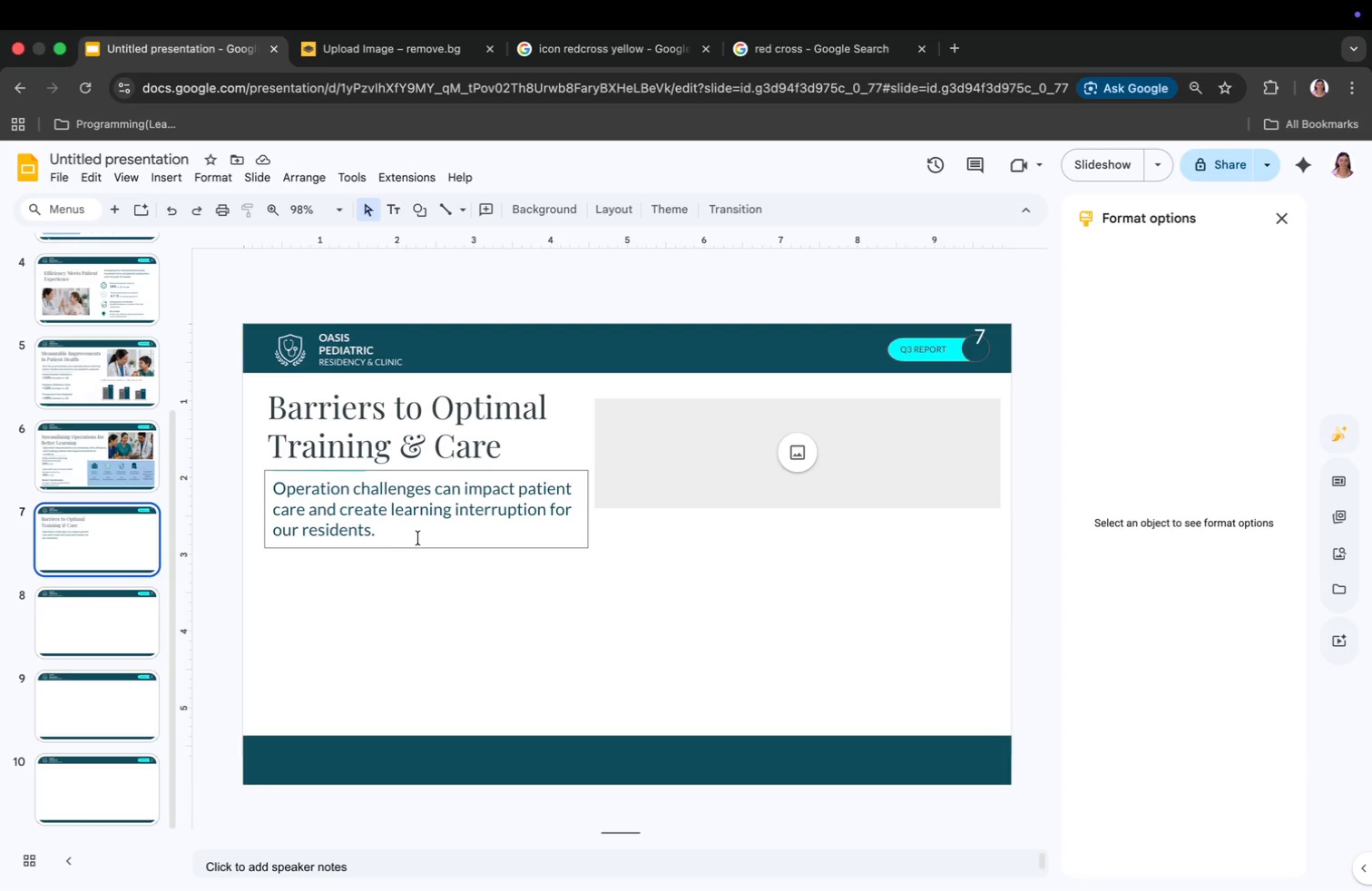 
left_click_drag(start_coordinate=[421, 542], to_coordinate=[421, 534])
 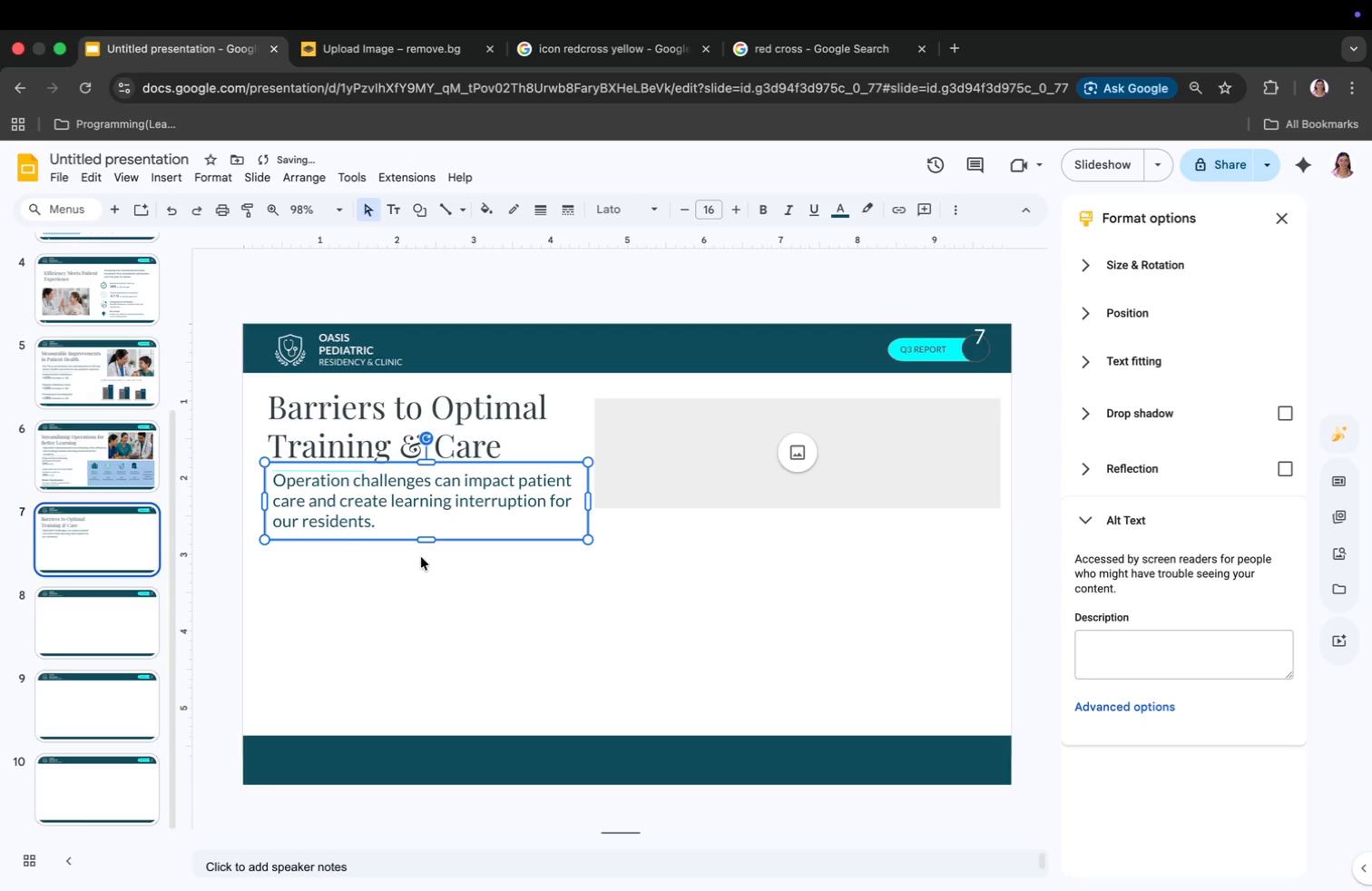 
left_click([416, 567])
 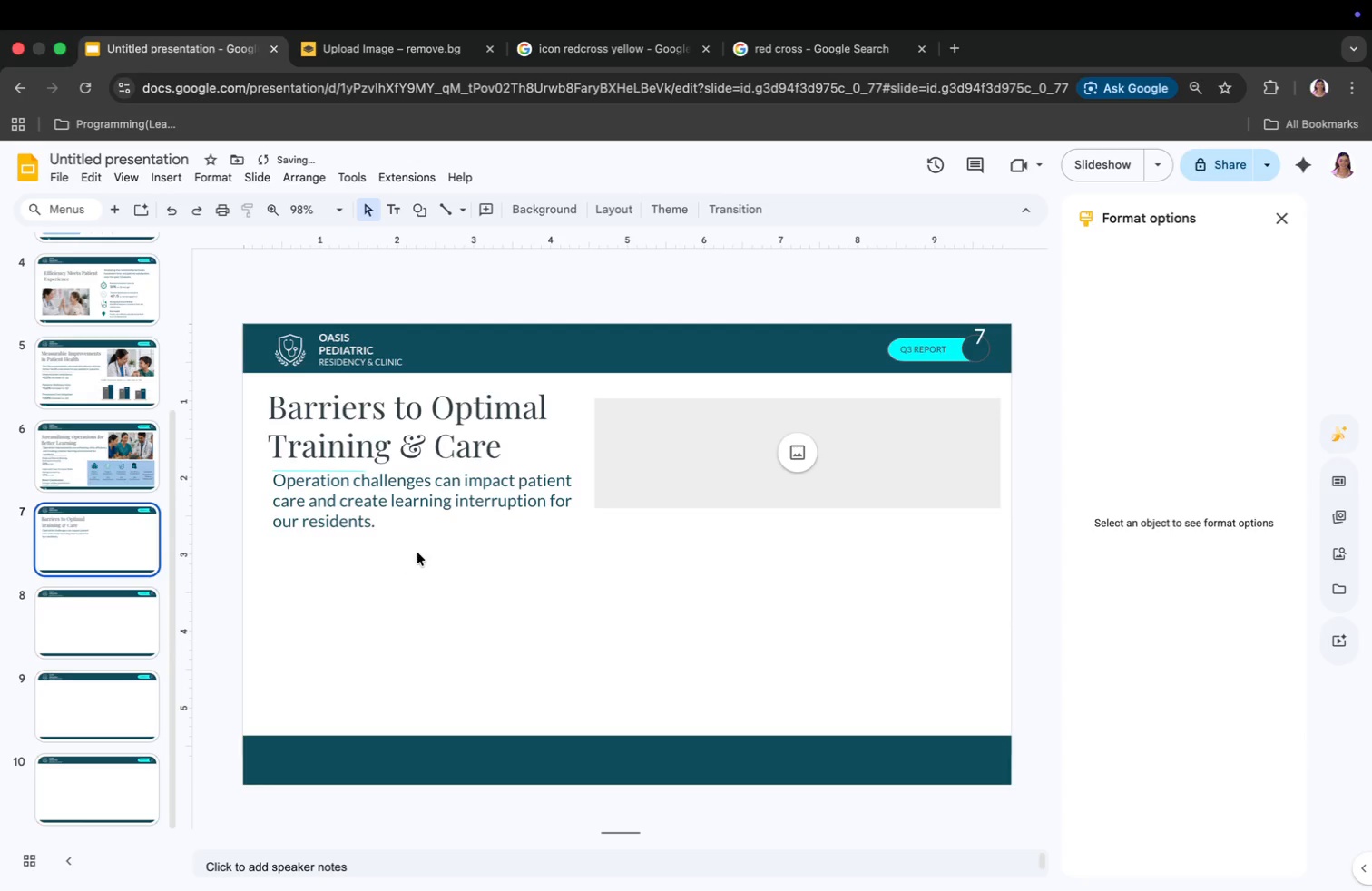 
left_click([424, 530])
 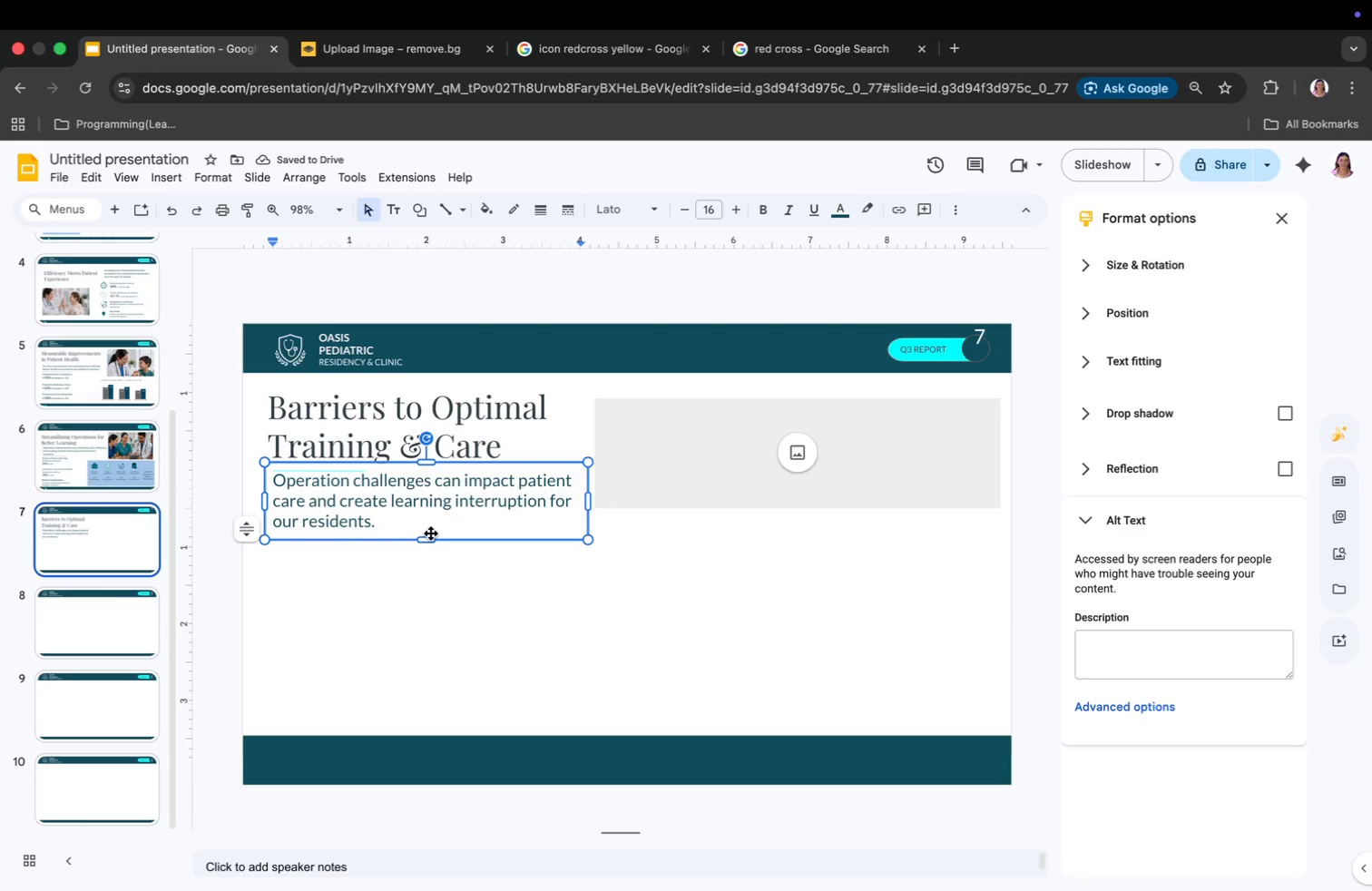 
left_click_drag(start_coordinate=[431, 534], to_coordinate=[431, 538])
 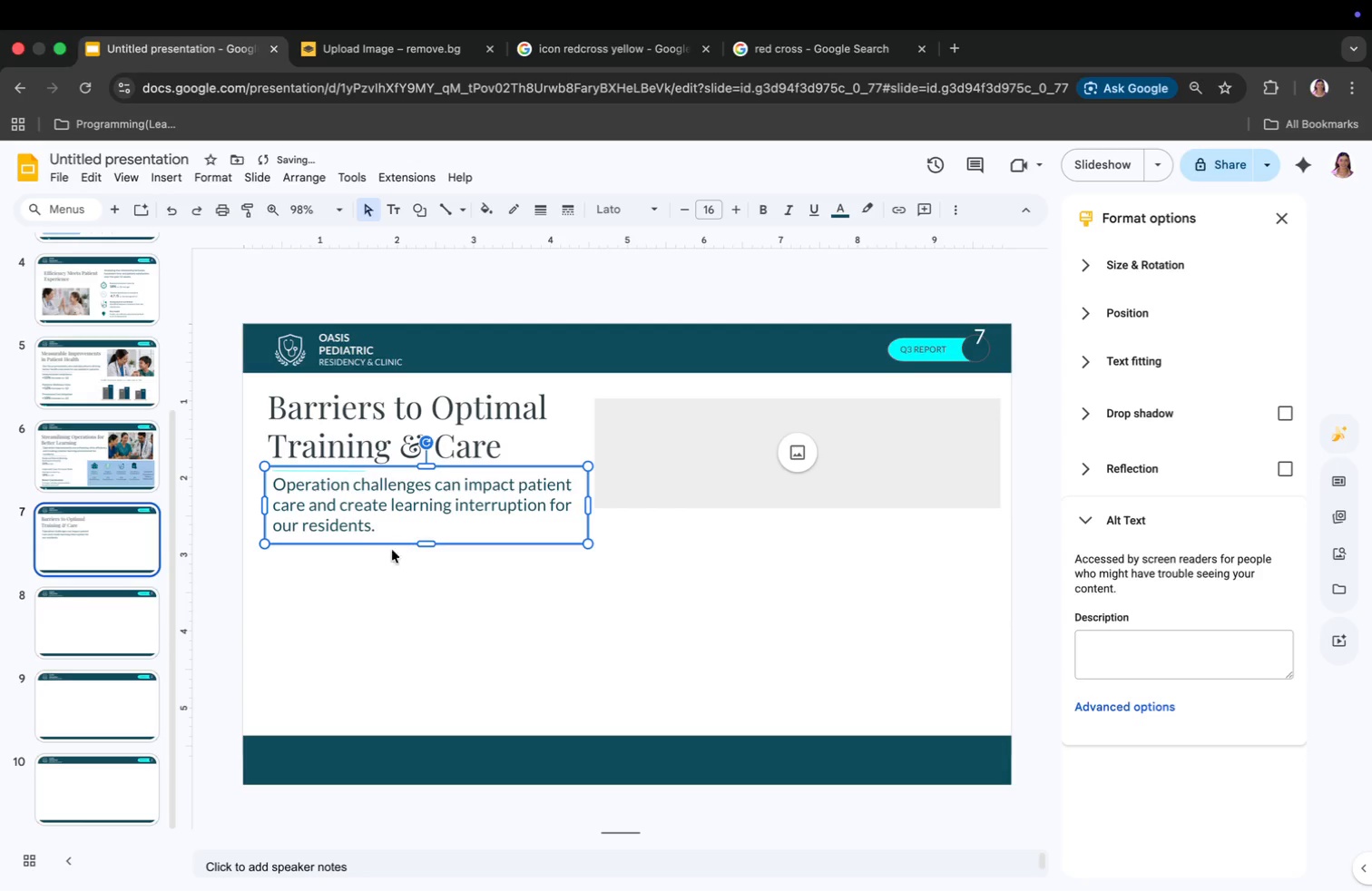 
left_click([373, 565])
 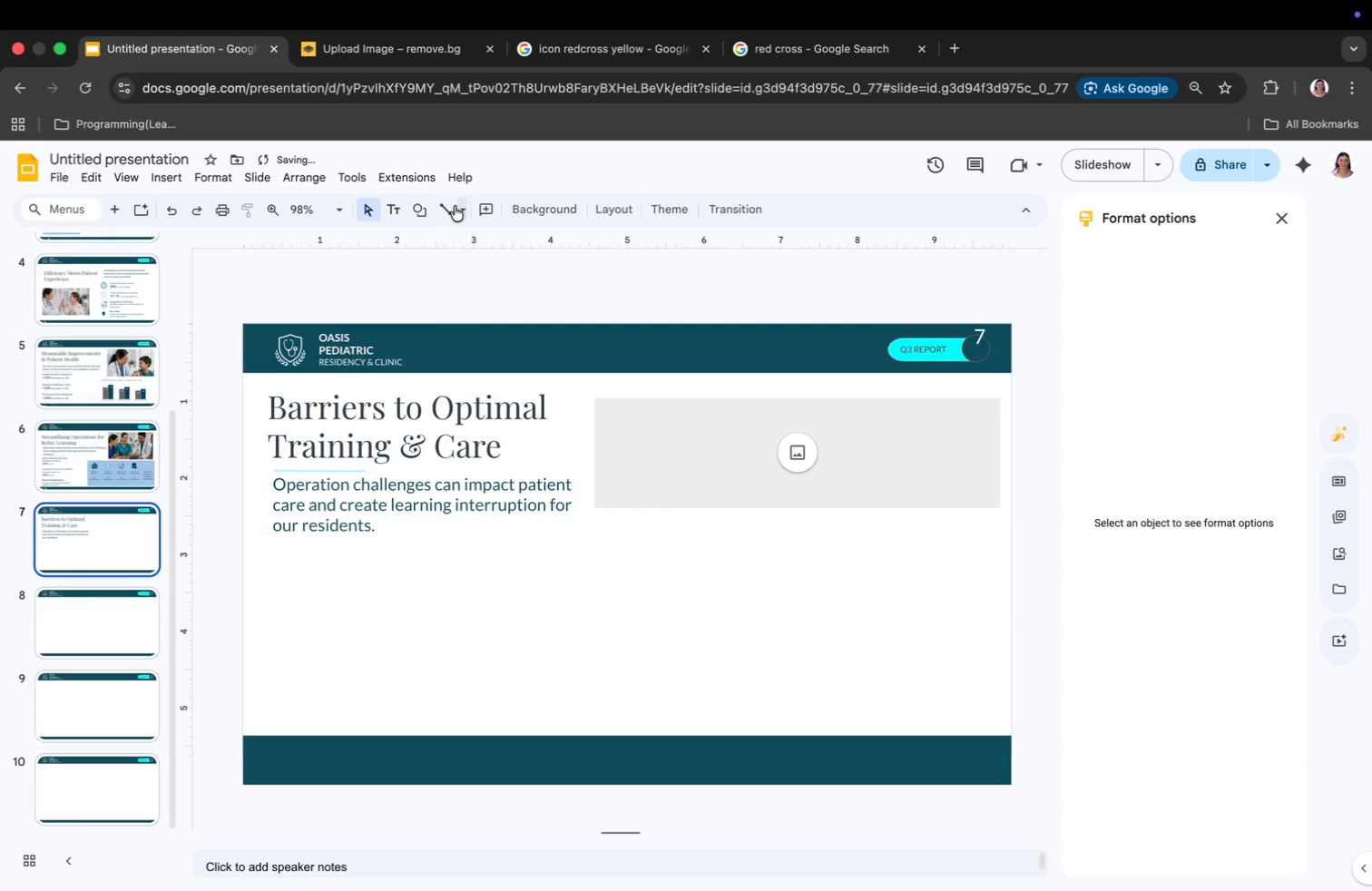 
left_click([449, 209])
 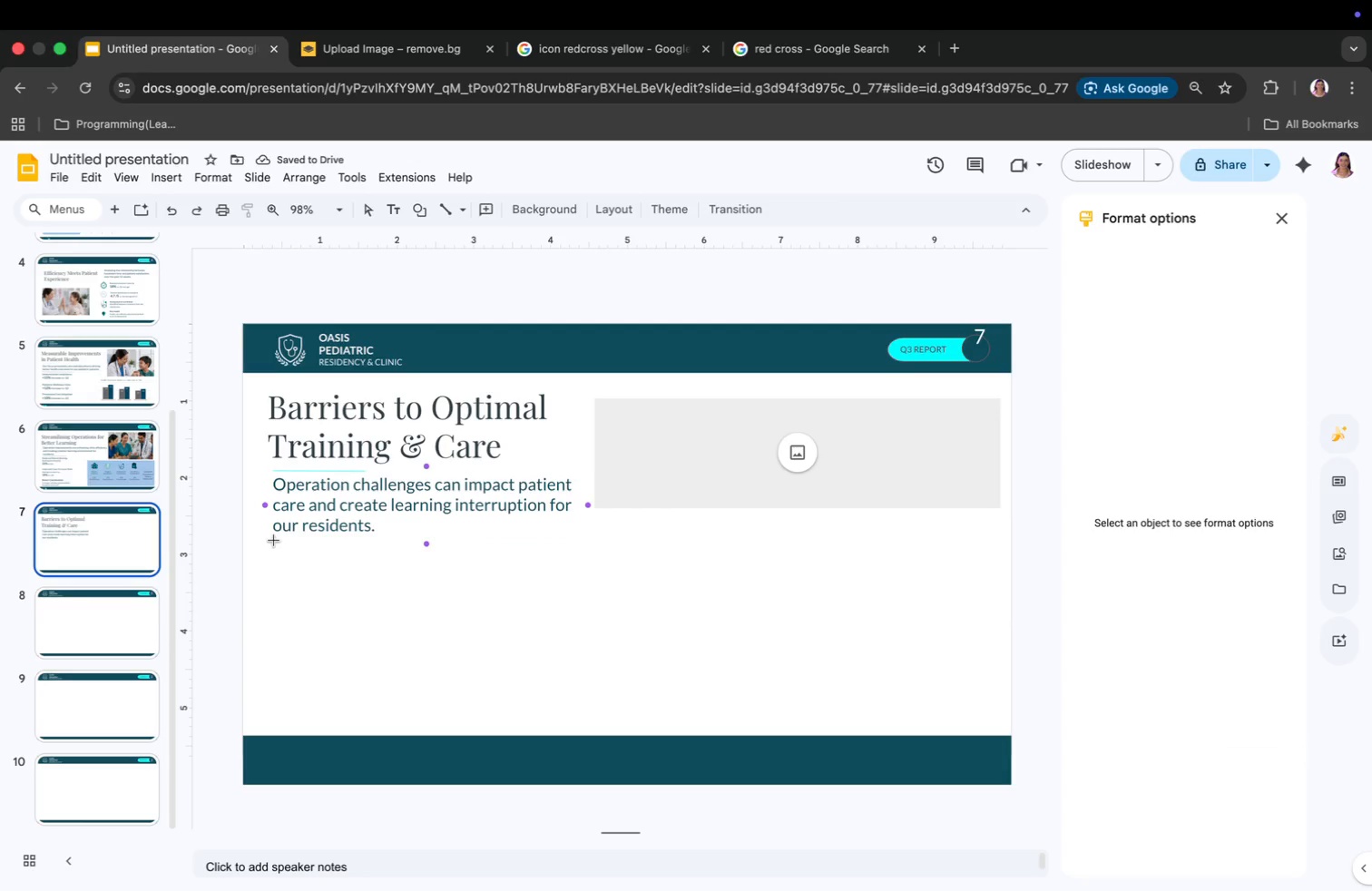 
left_click([273, 538])
 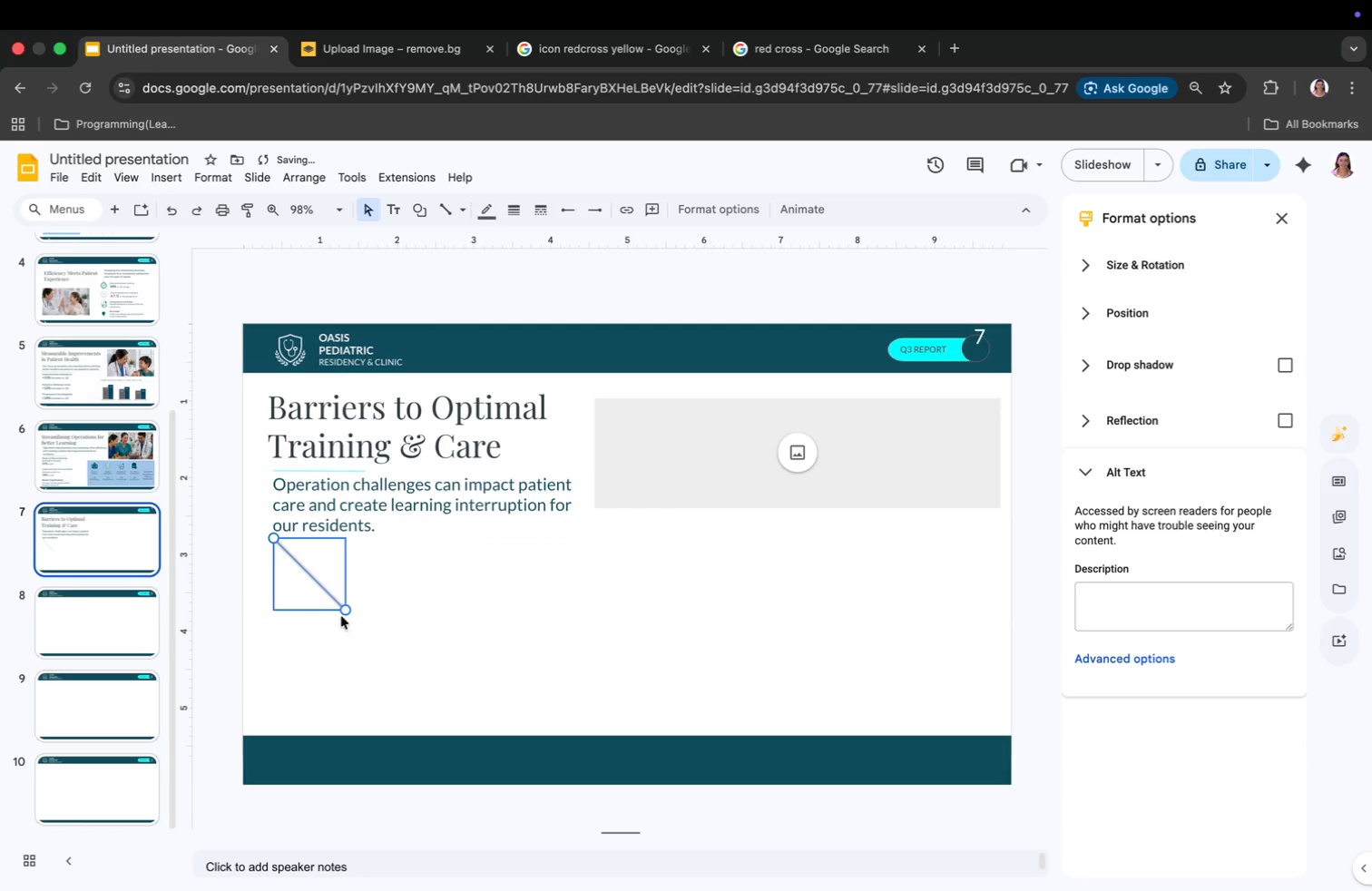 
left_click_drag(start_coordinate=[345, 611], to_coordinate=[497, 536])
 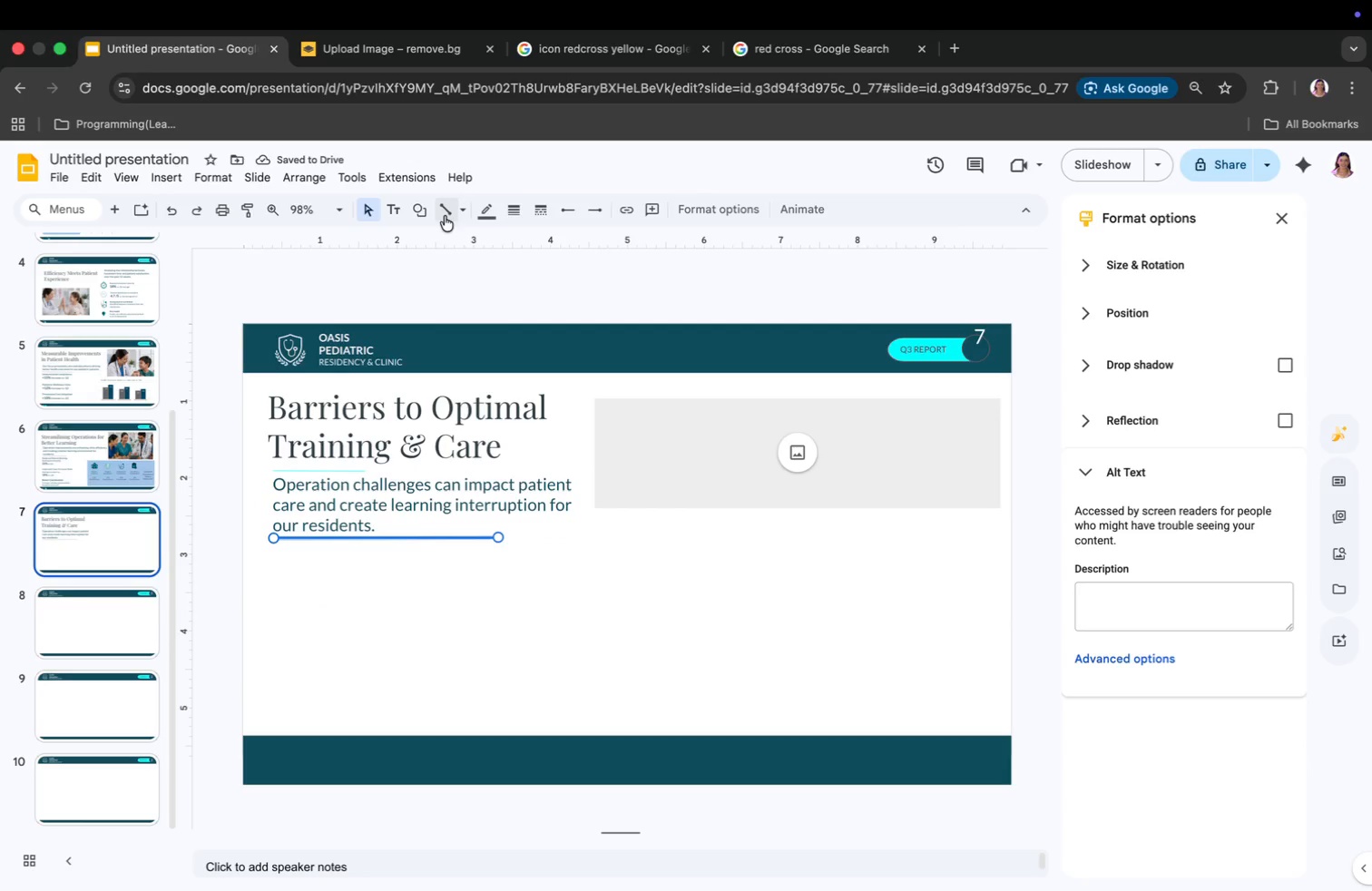 
left_click([495, 212])
 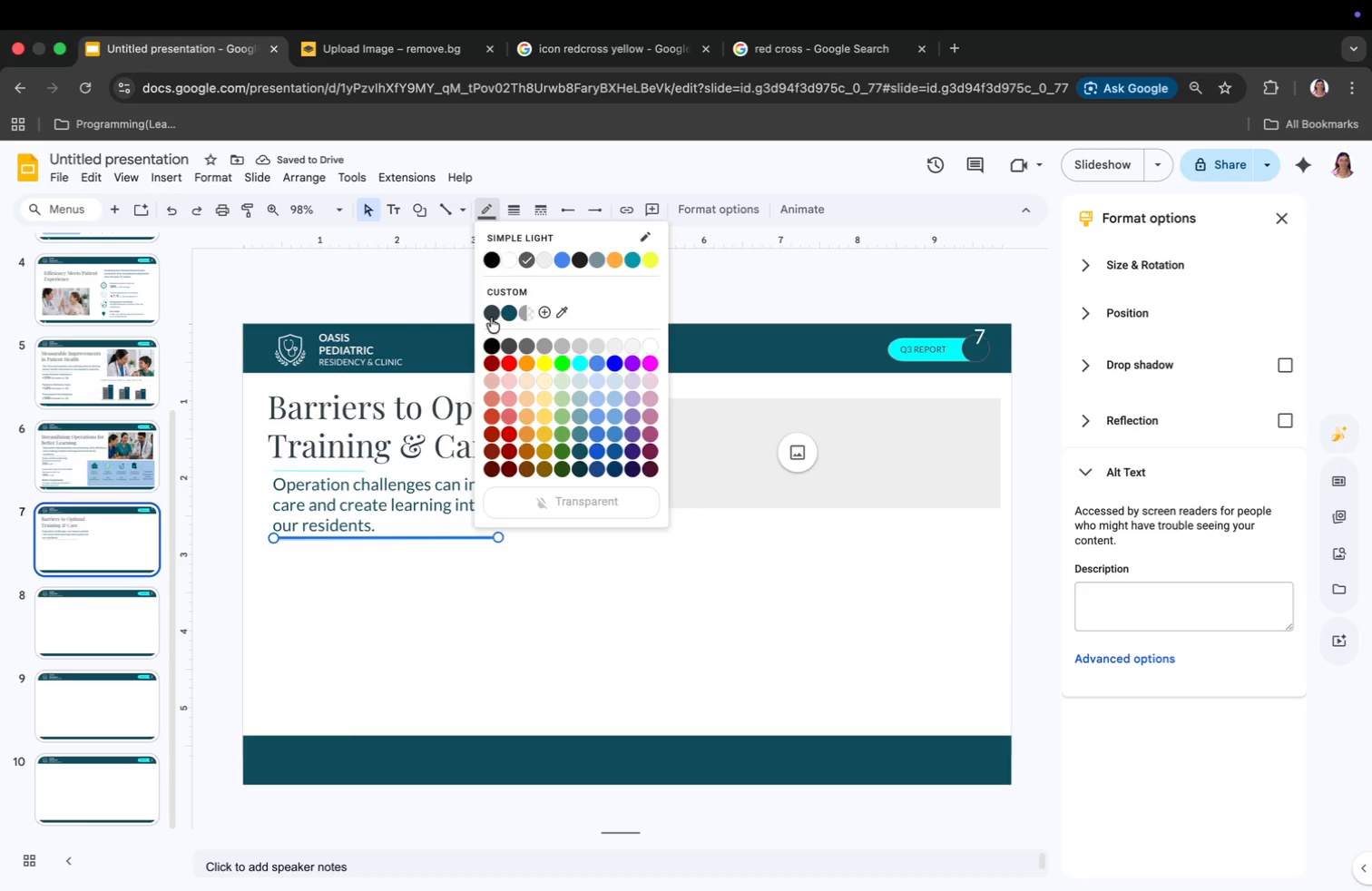 
left_click([489, 313])
 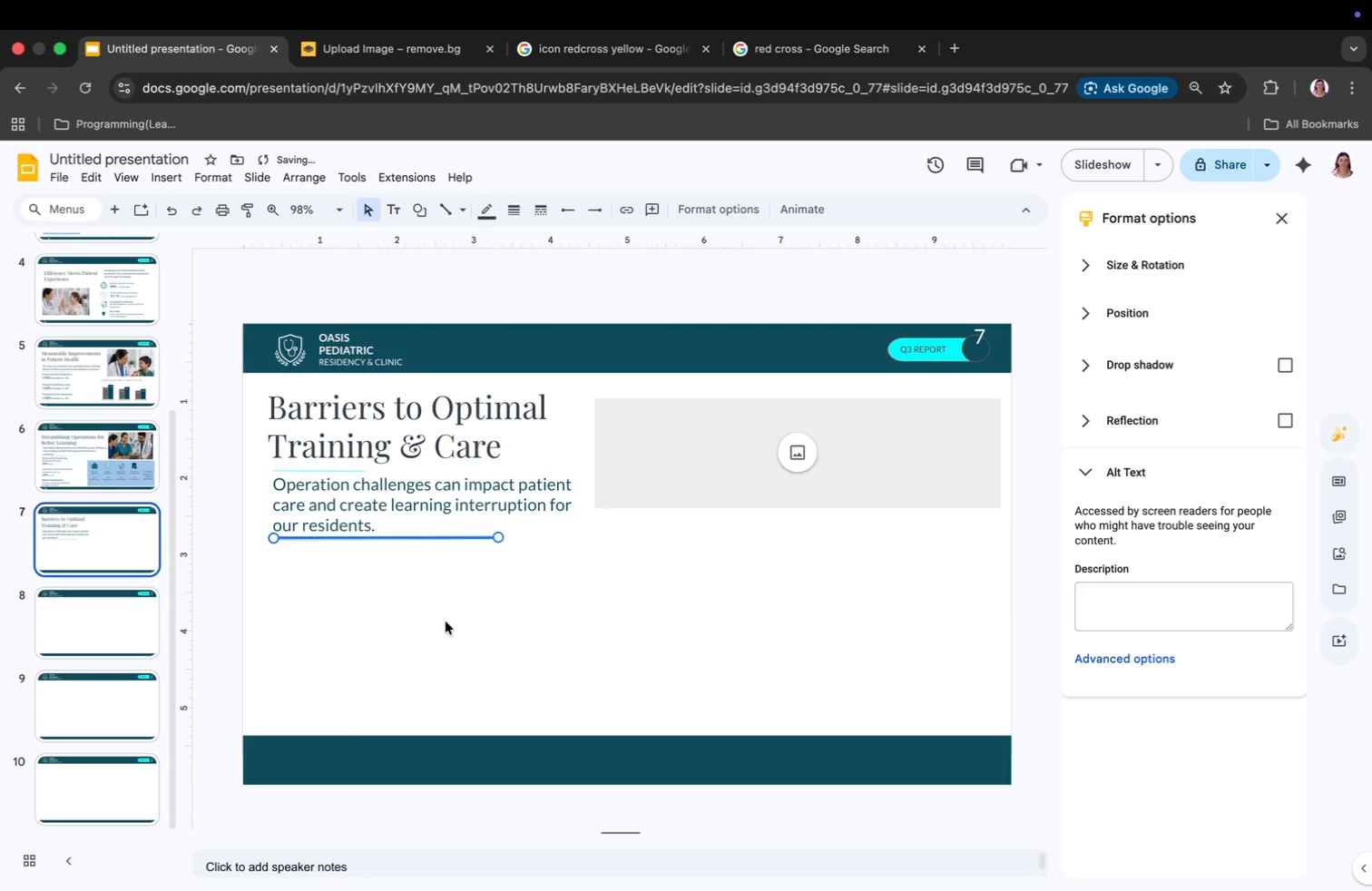 
left_click([428, 593])
 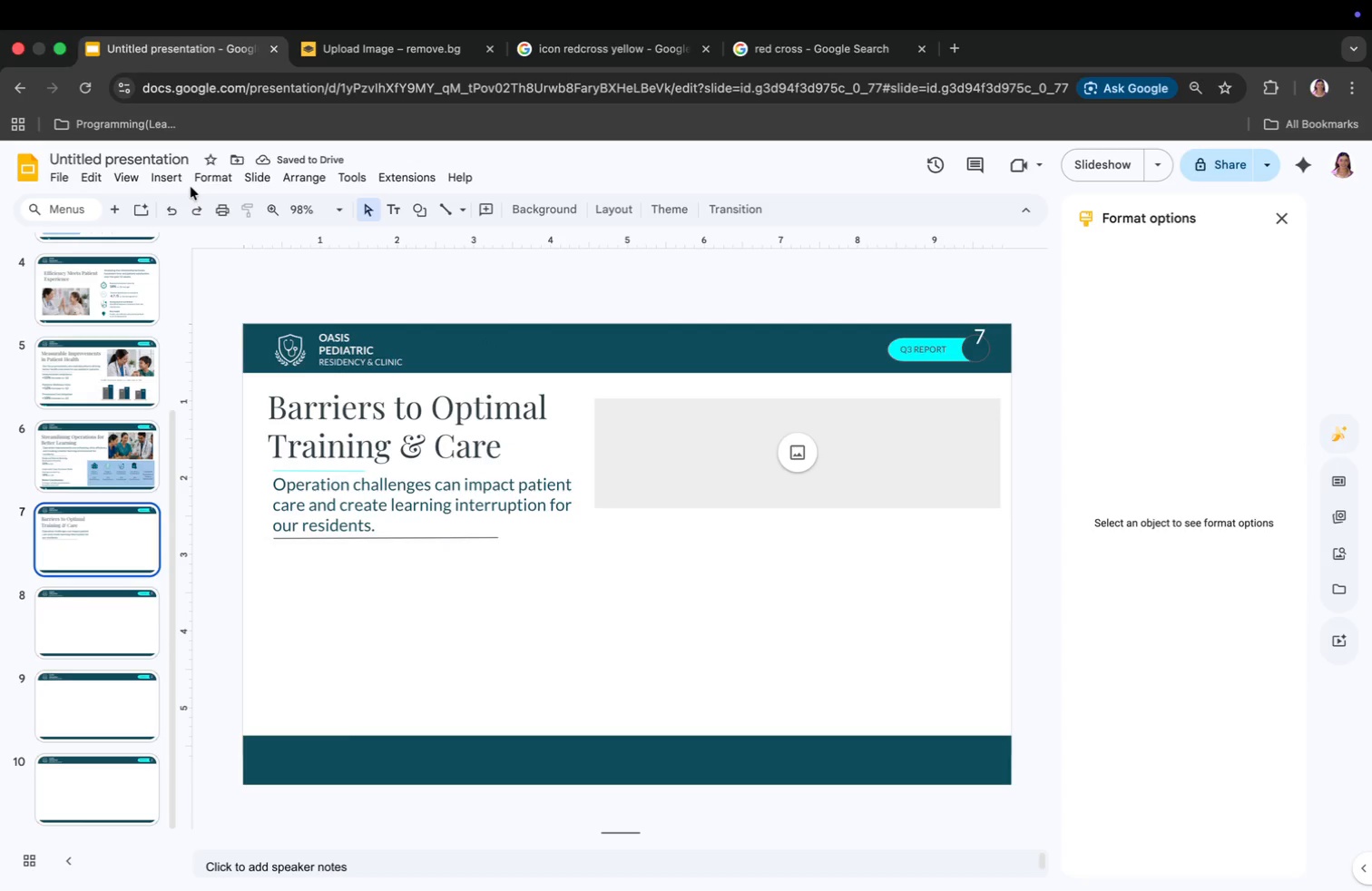 
left_click([178, 175])
 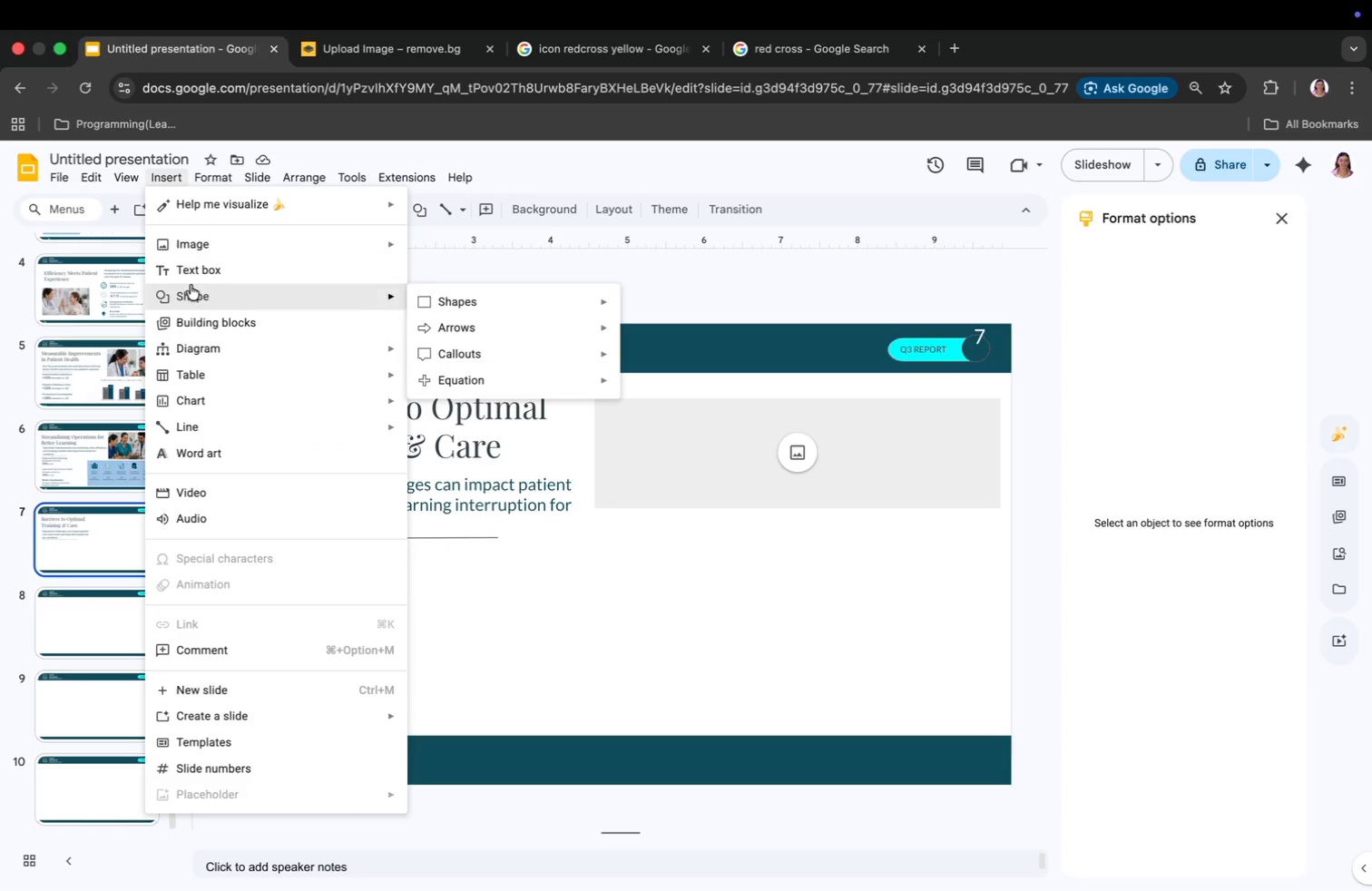 
left_click([201, 273])
 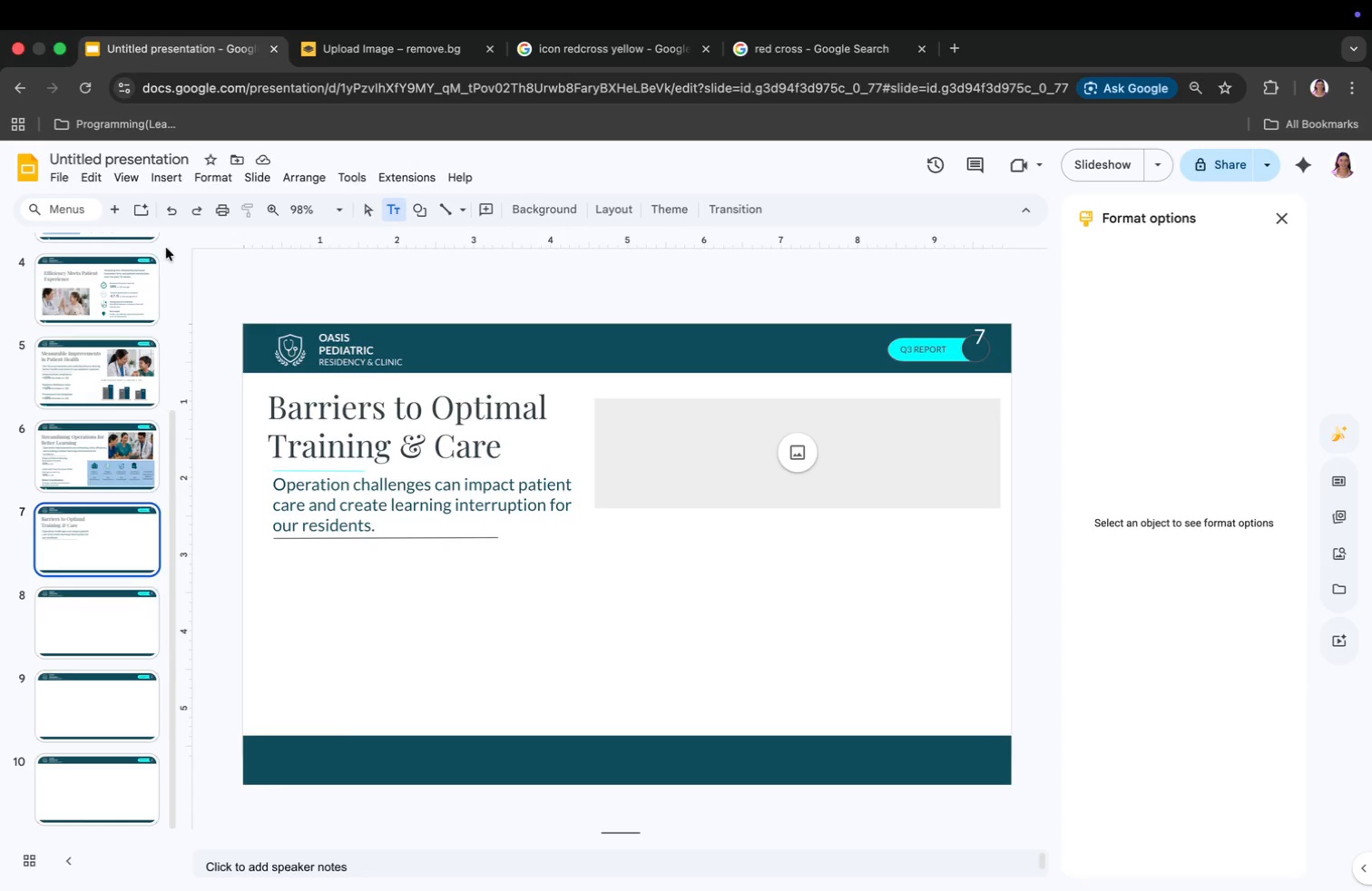 
left_click([174, 172])
 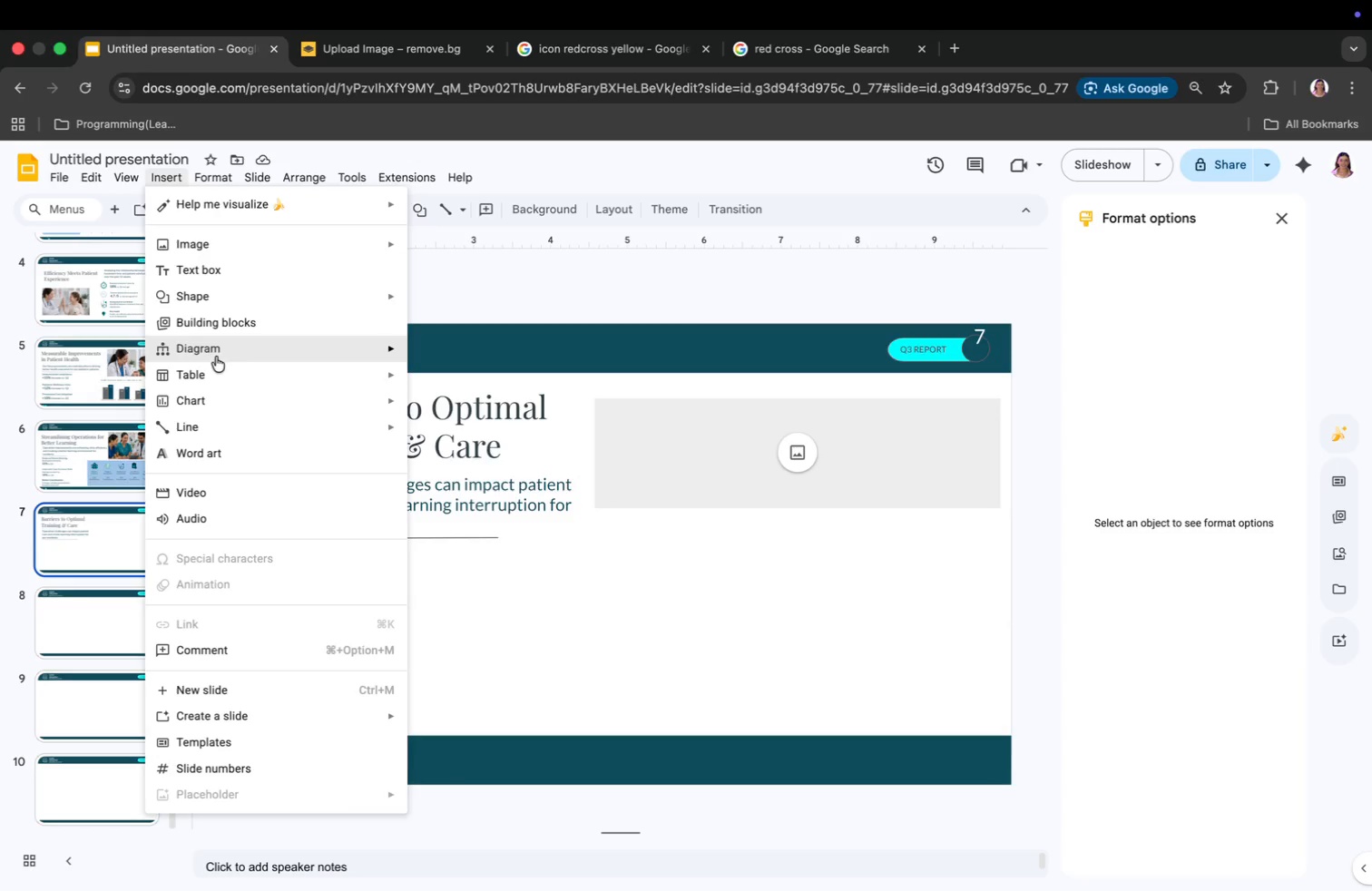 
left_click([216, 365])
 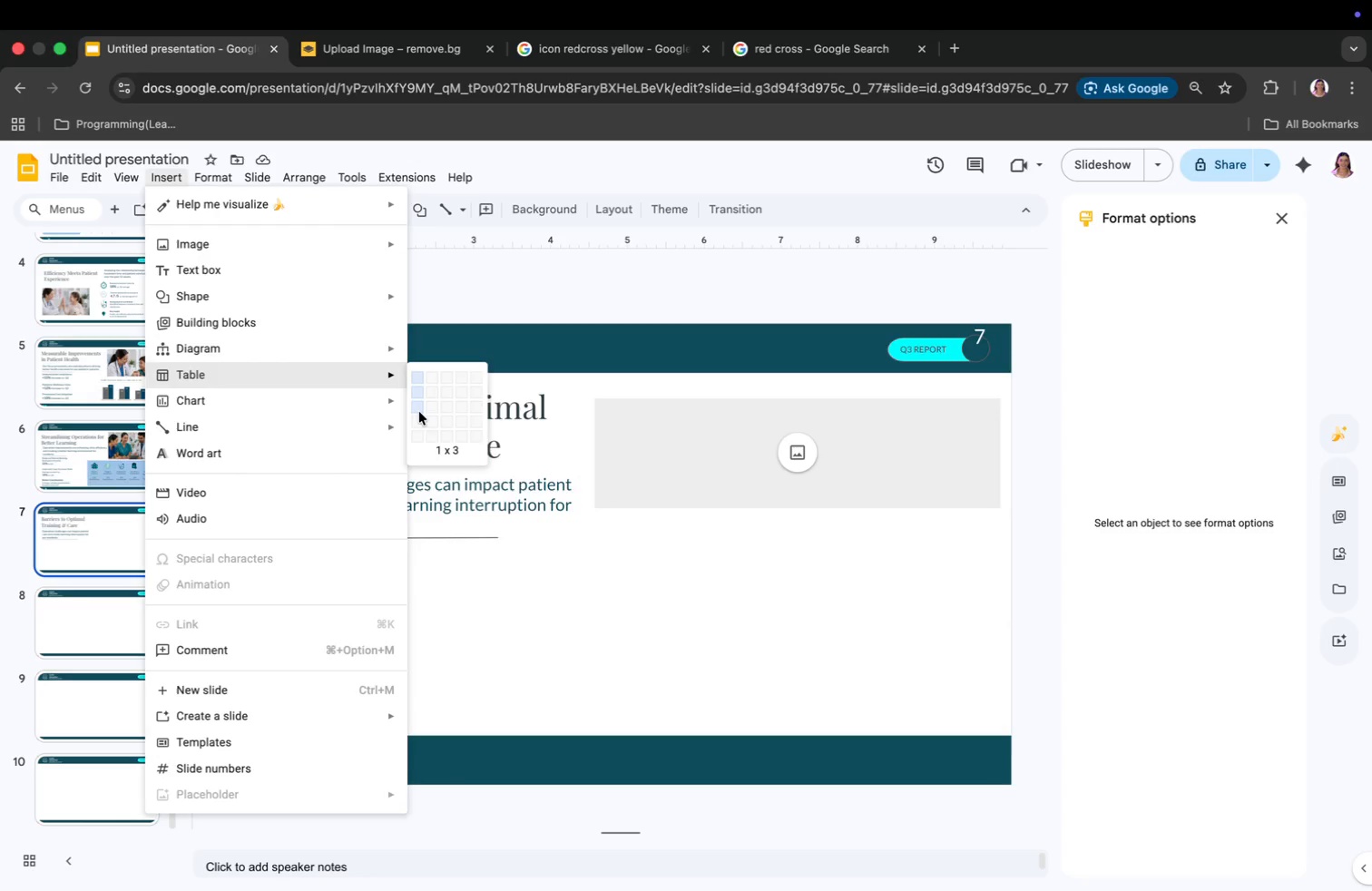 
left_click([417, 406])
 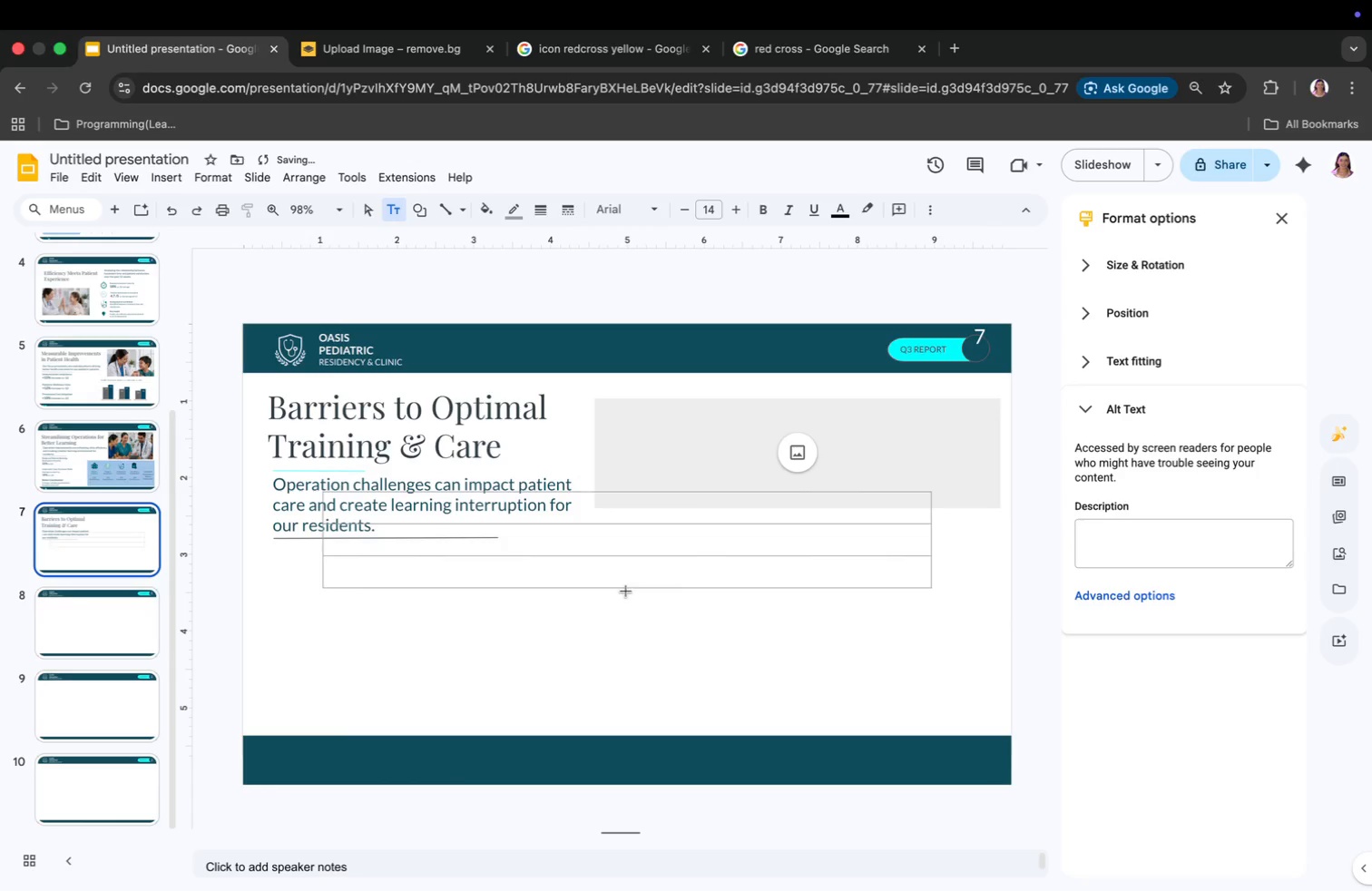 
left_click([621, 606])
 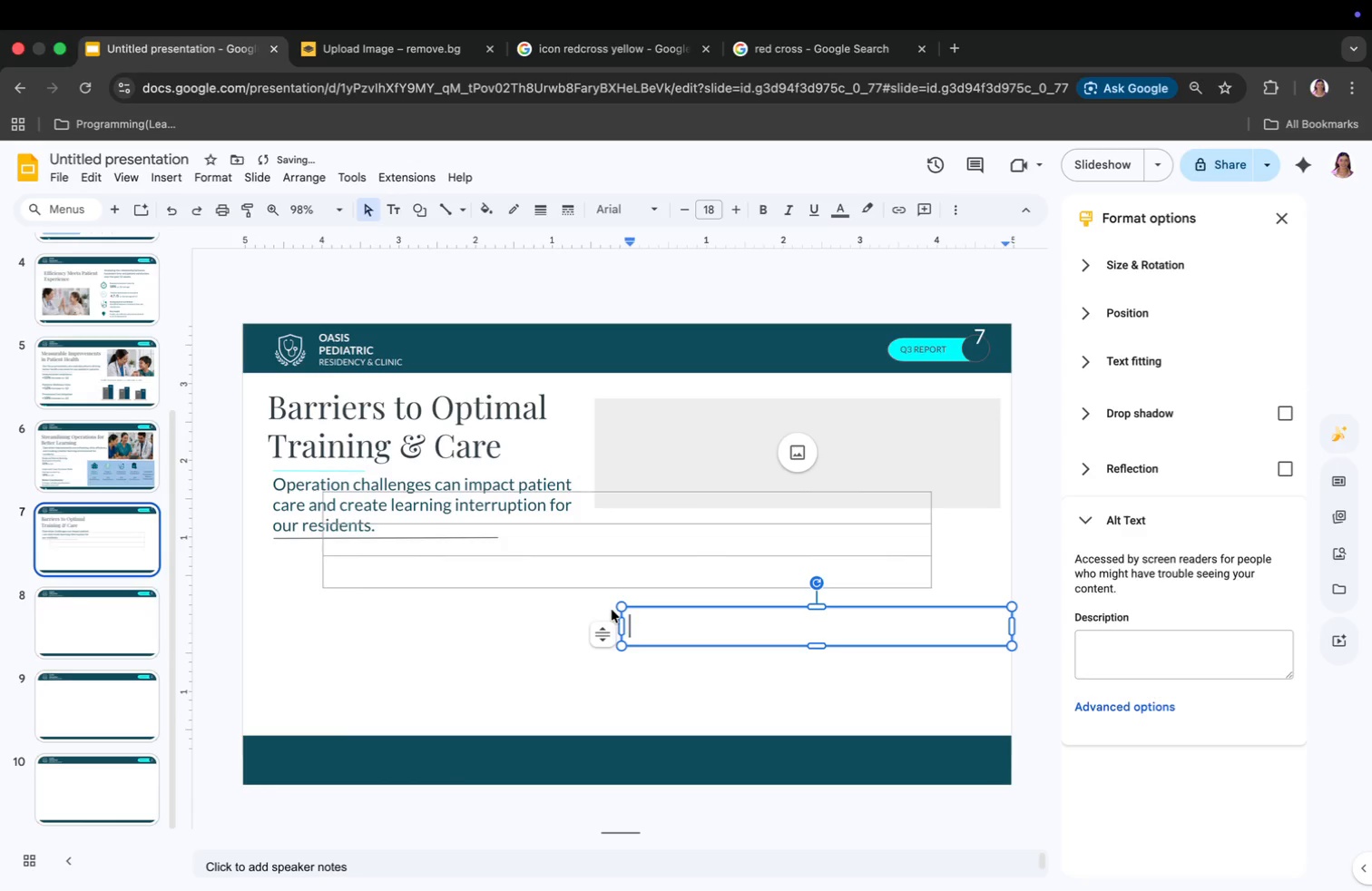 
key(Backspace)
 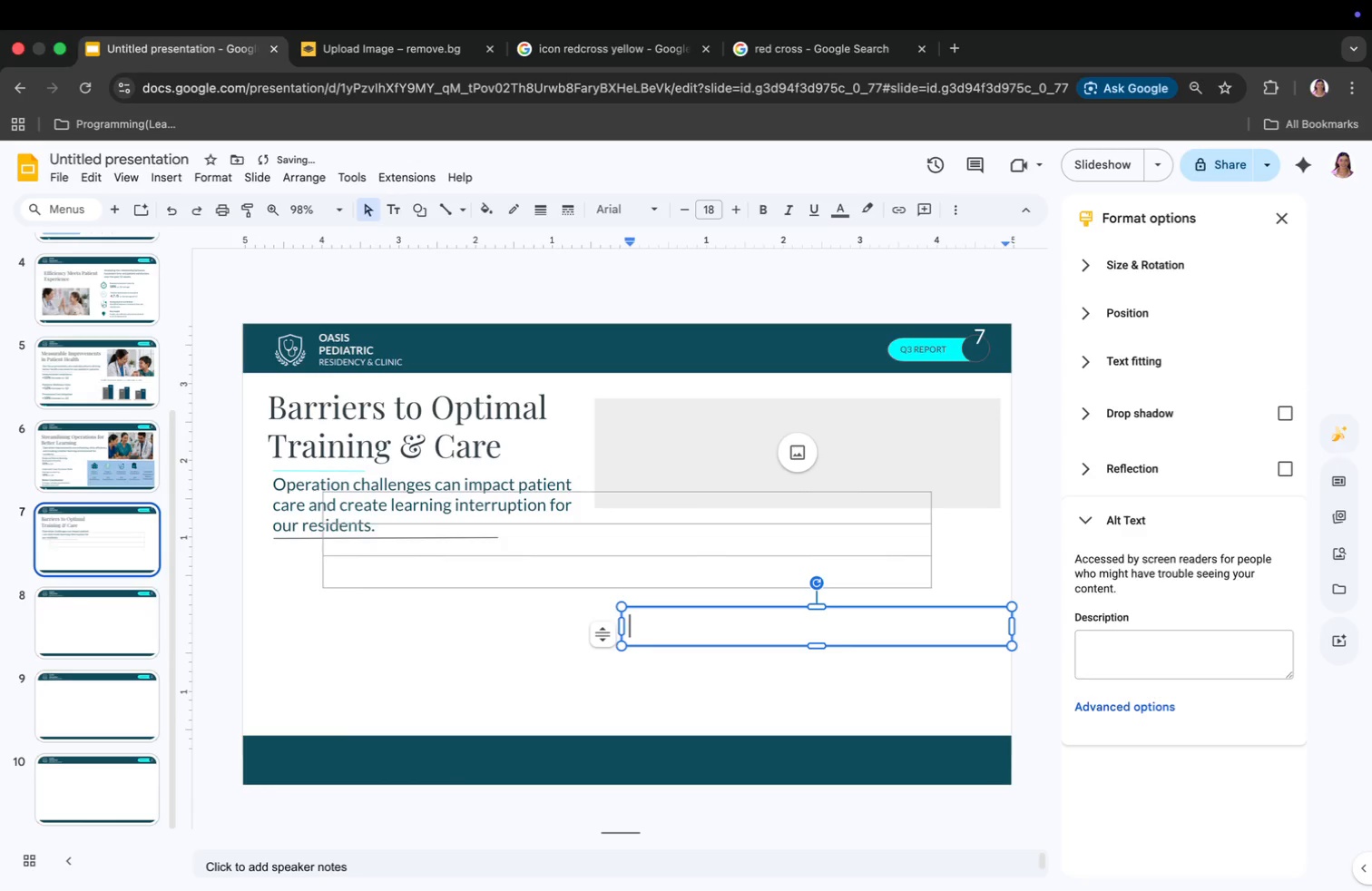 
key(Meta+CommandLeft)
 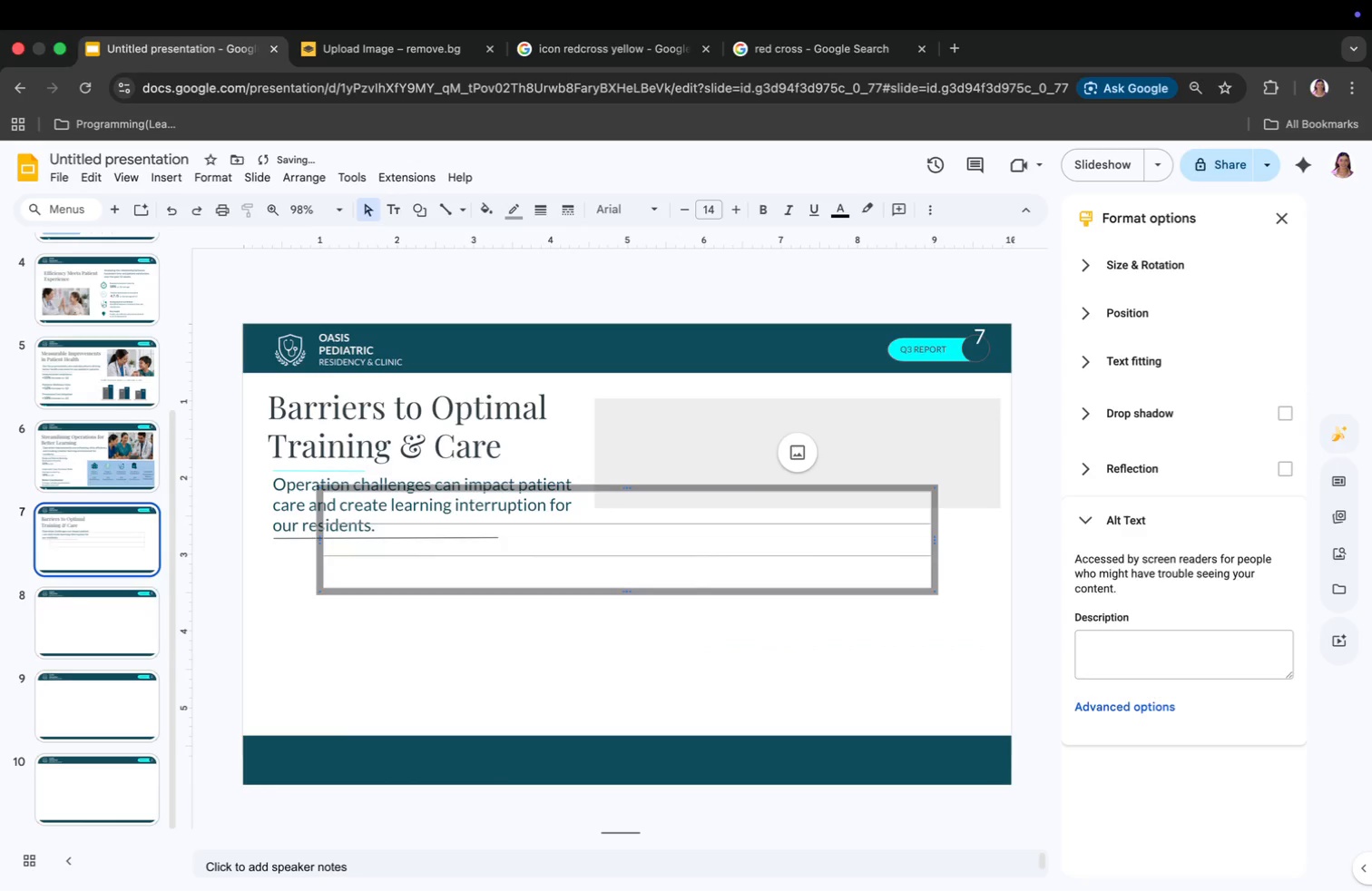 
key(Meta+Z)
 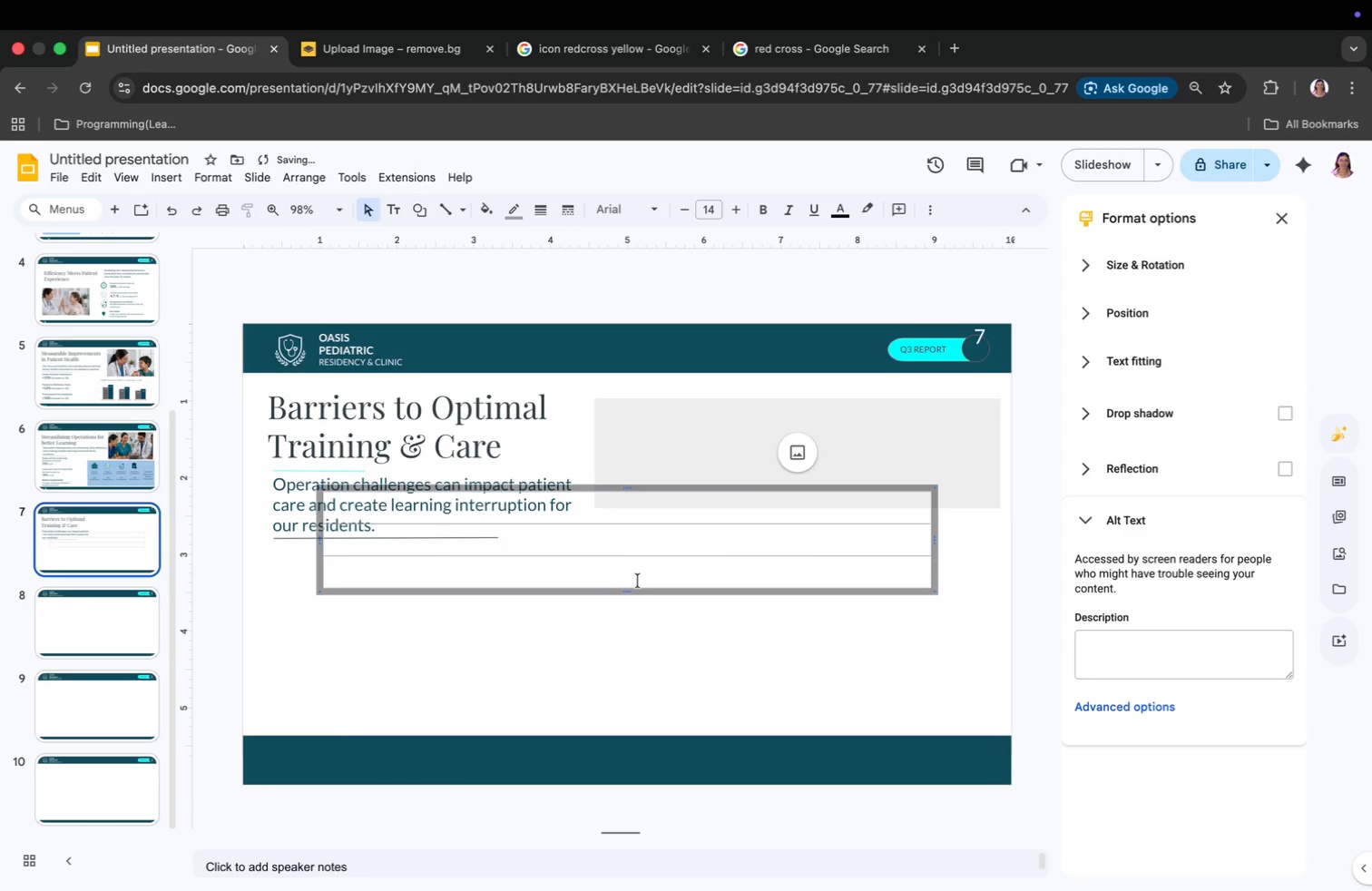 
left_click([635, 582])
 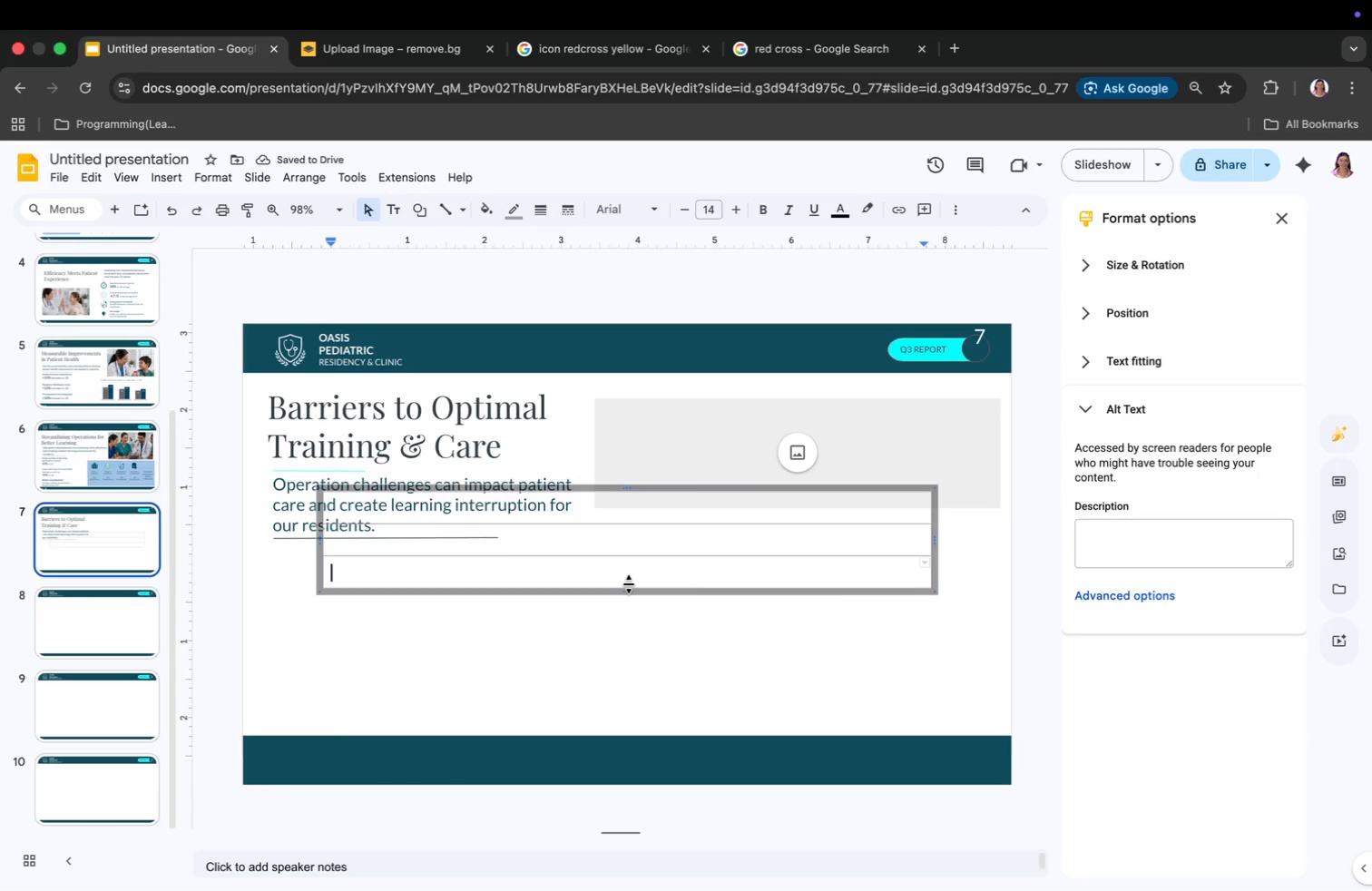 
left_click([629, 584])
 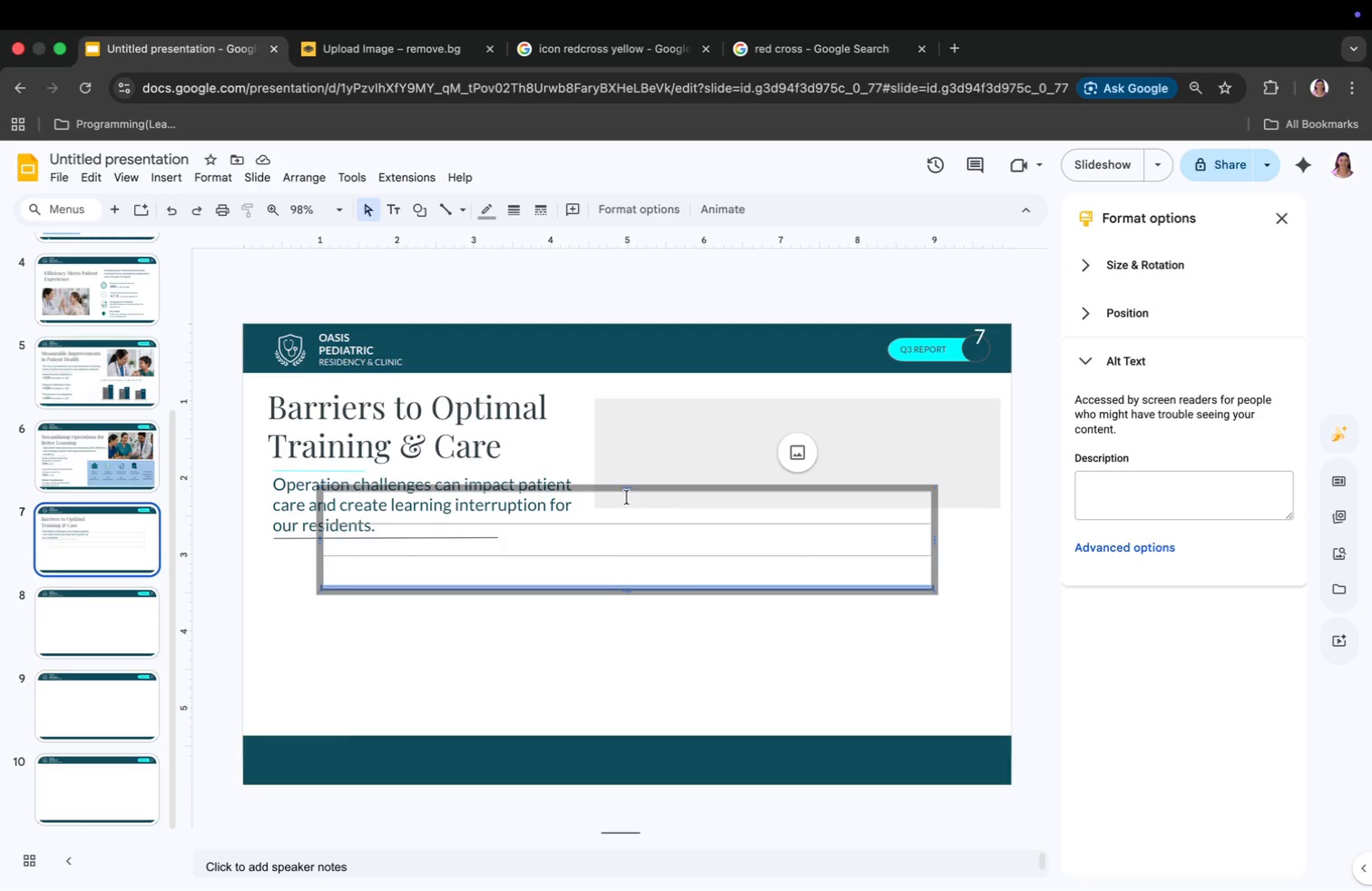 
wait(6.74)
 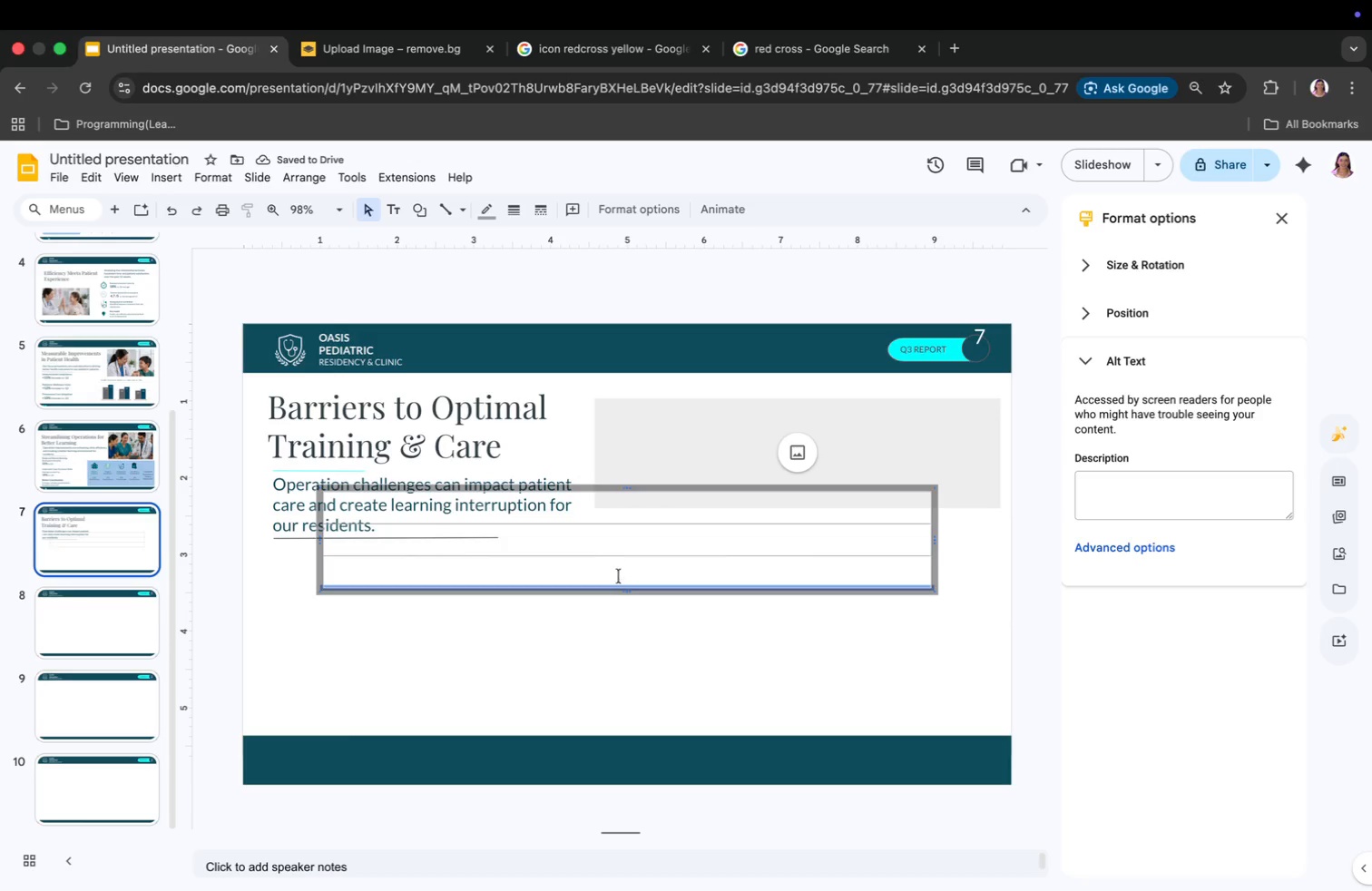 
left_click_drag(start_coordinate=[625, 491], to_coordinate=[621, 552])
 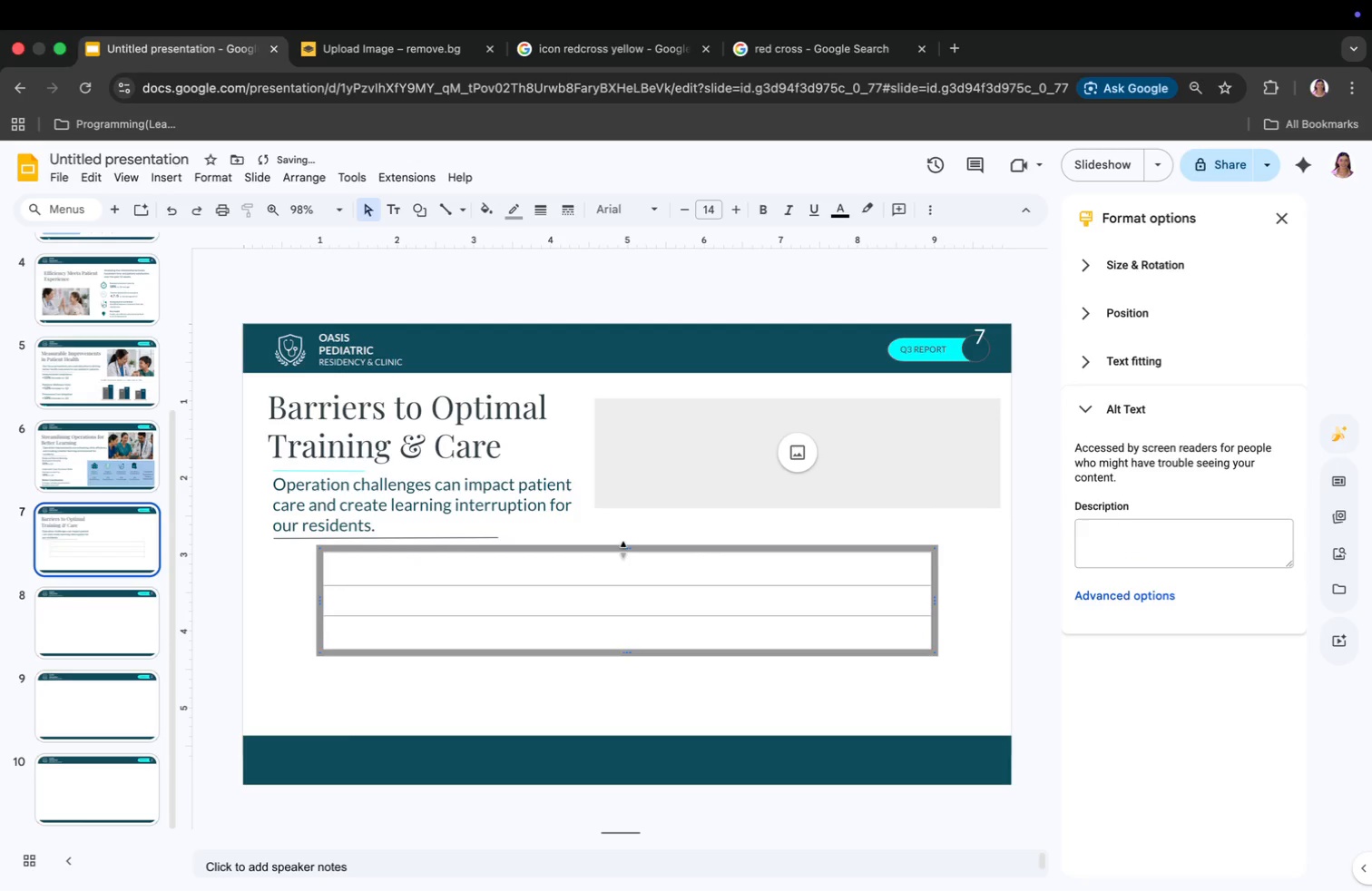 
left_click_drag(start_coordinate=[623, 550], to_coordinate=[563, 577])
 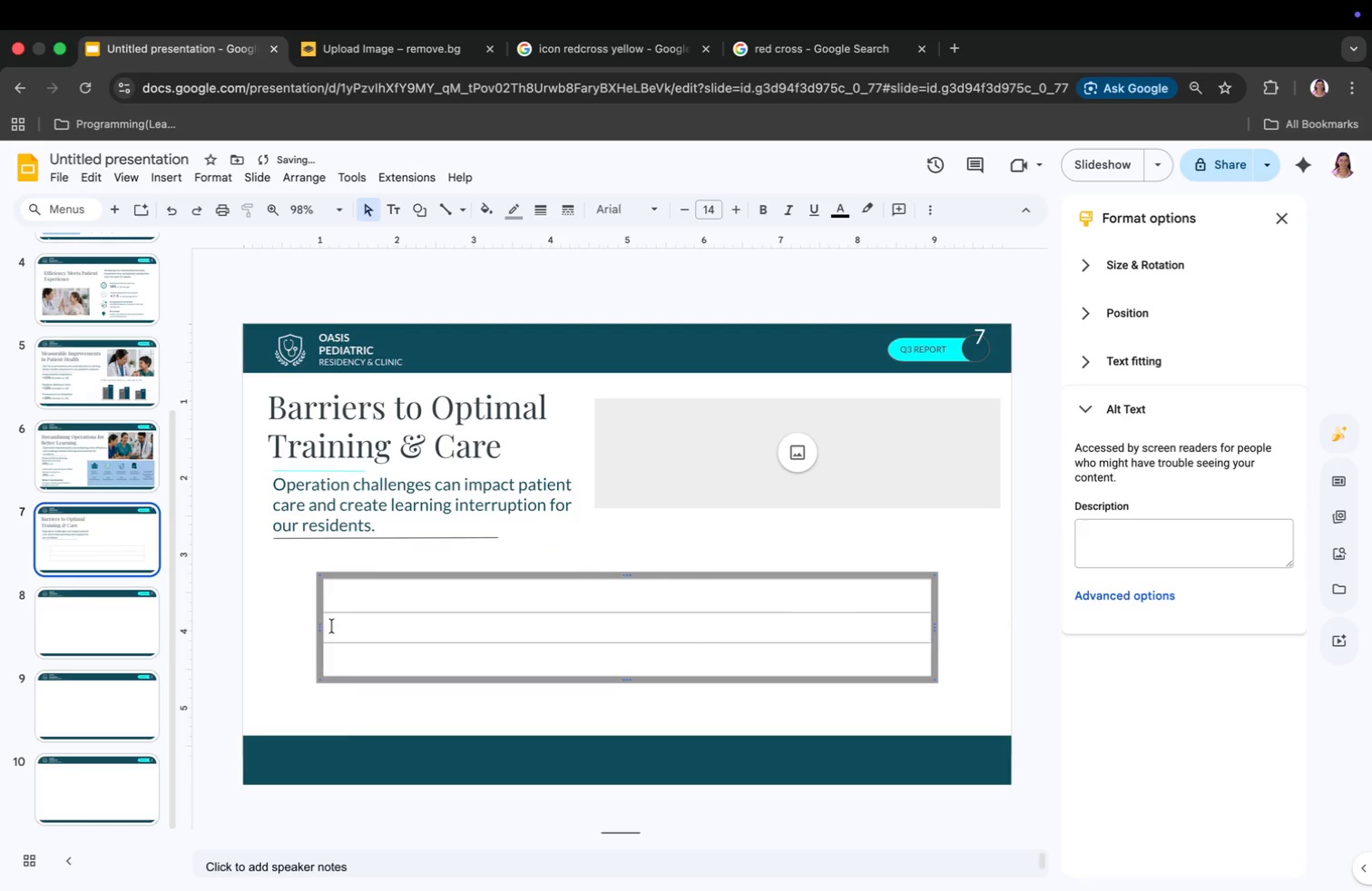 
left_click_drag(start_coordinate=[322, 627], to_coordinate=[273, 627])
 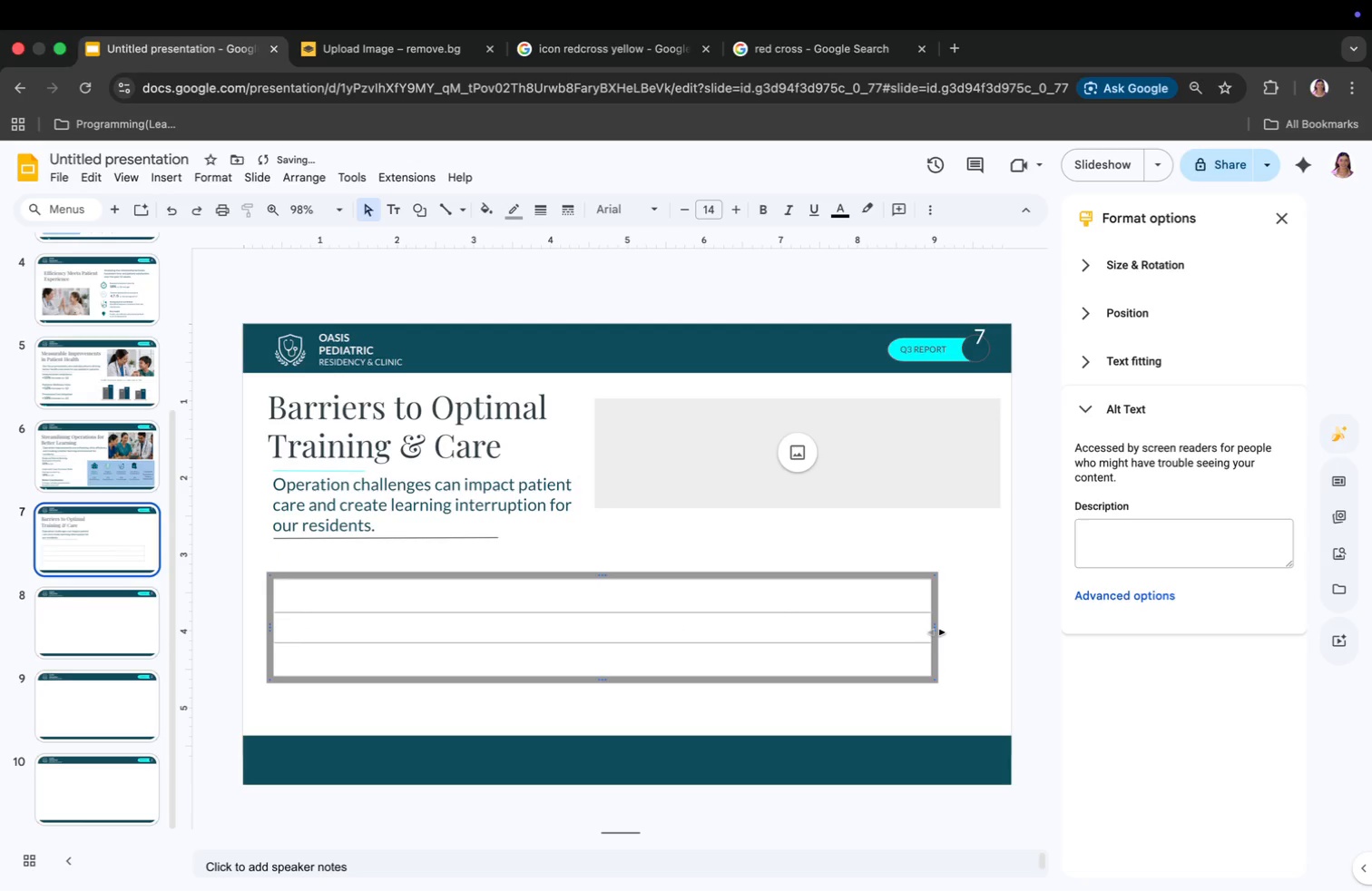 
left_click_drag(start_coordinate=[936, 631], to_coordinate=[584, 641])
 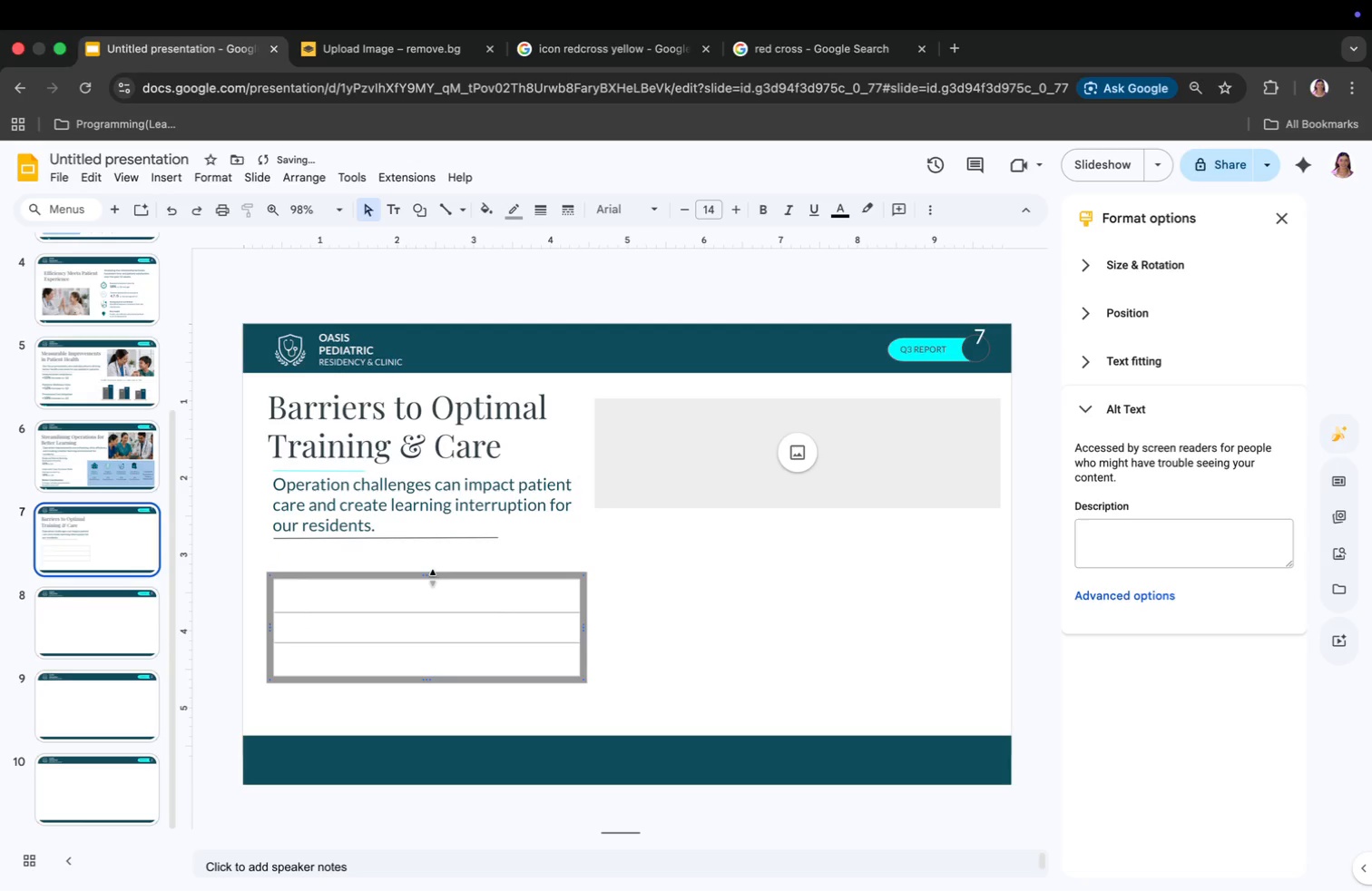 
left_click_drag(start_coordinate=[429, 578], to_coordinate=[429, 539])
 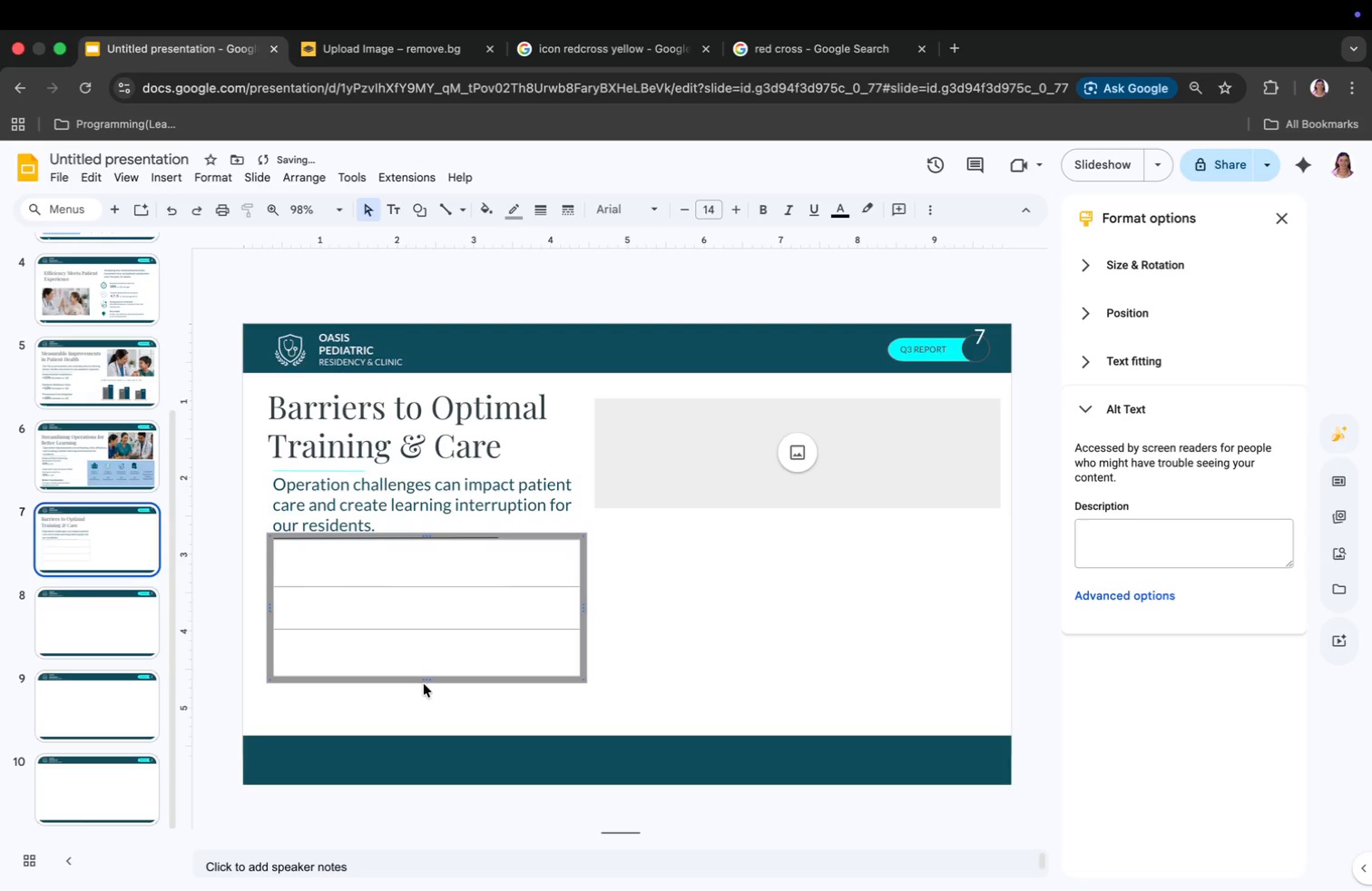 
left_click_drag(start_coordinate=[424, 679], to_coordinate=[416, 729])
 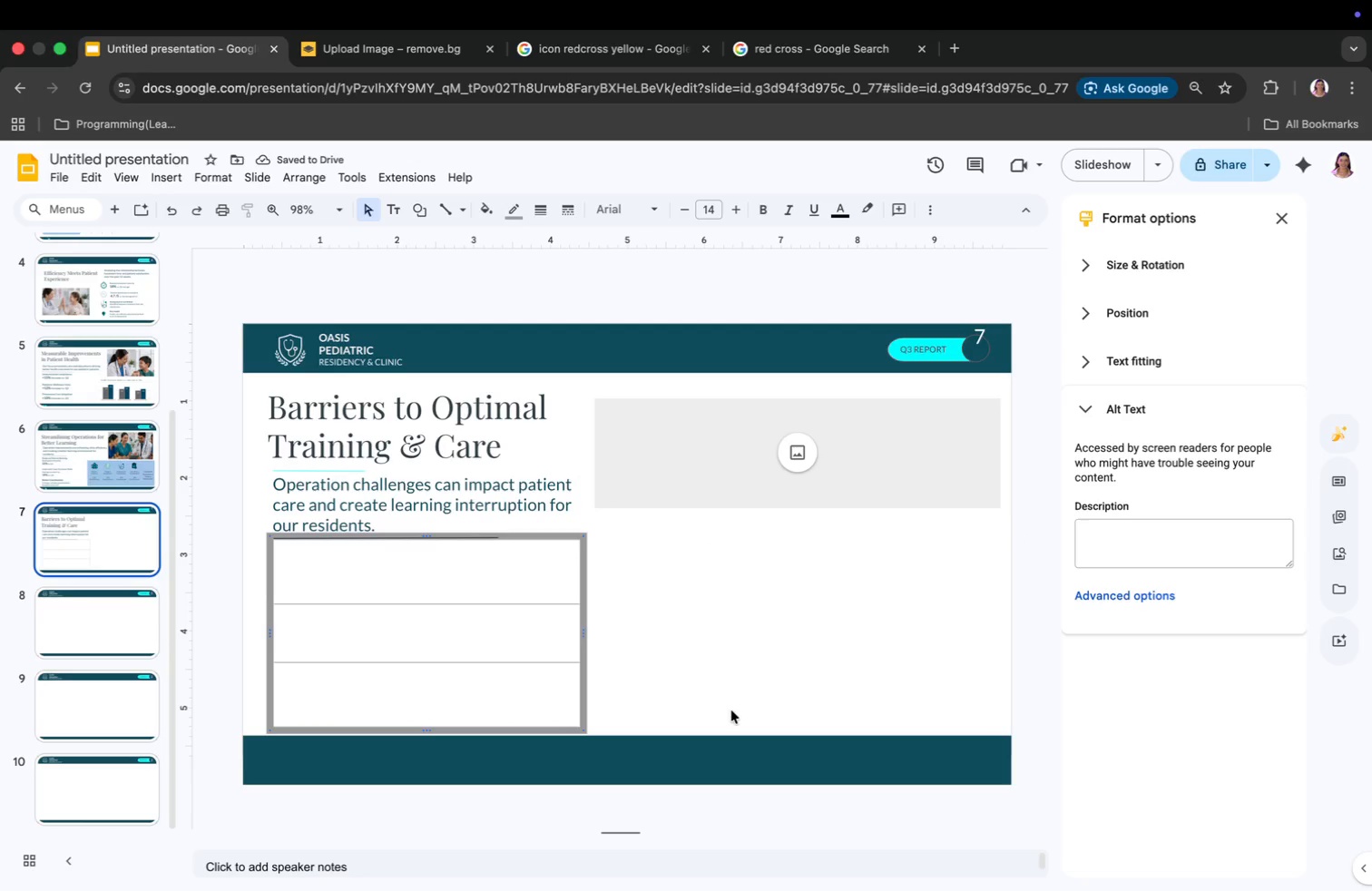 
wait(6.38)
 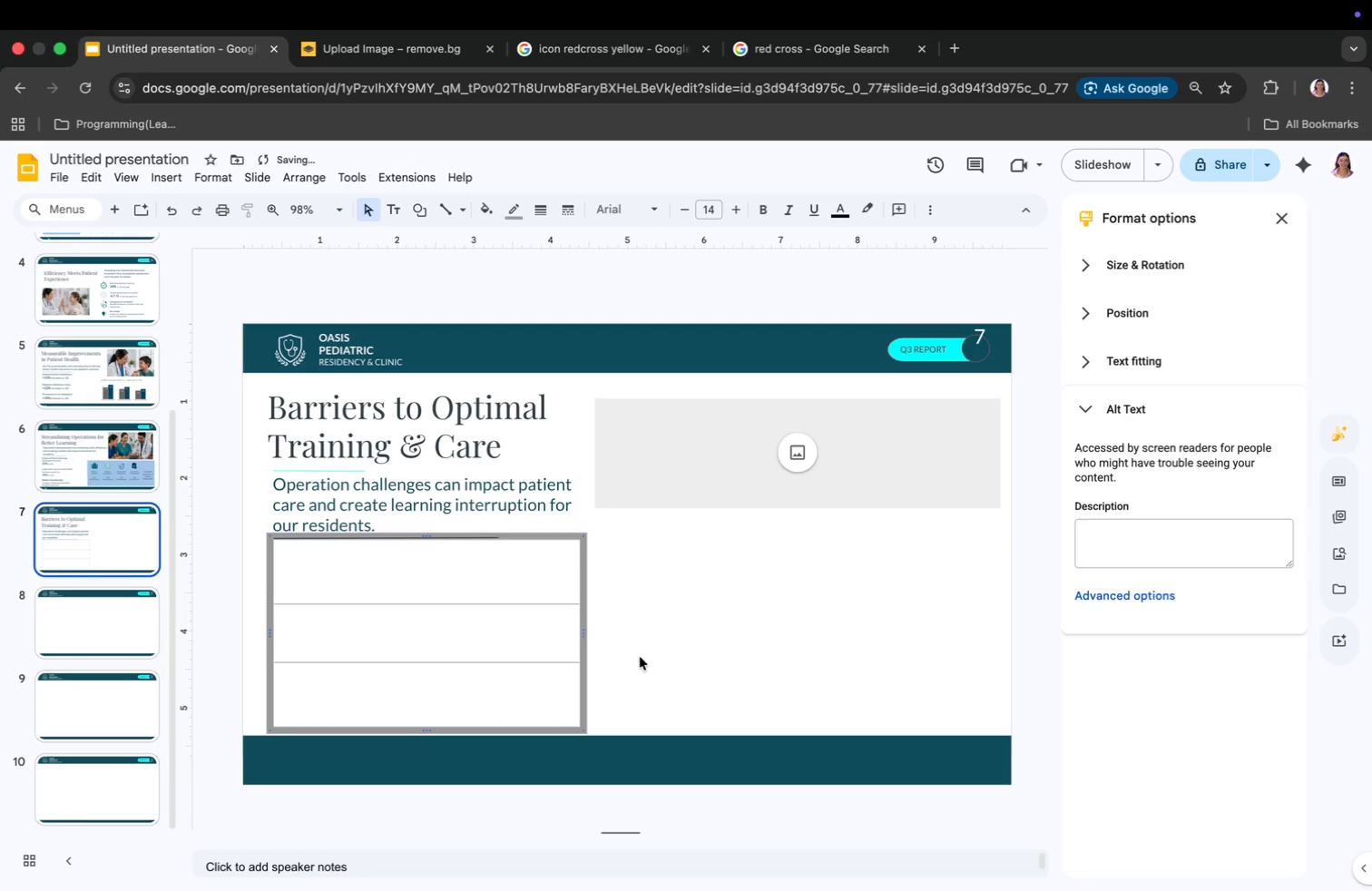 
left_click([721, 662])
 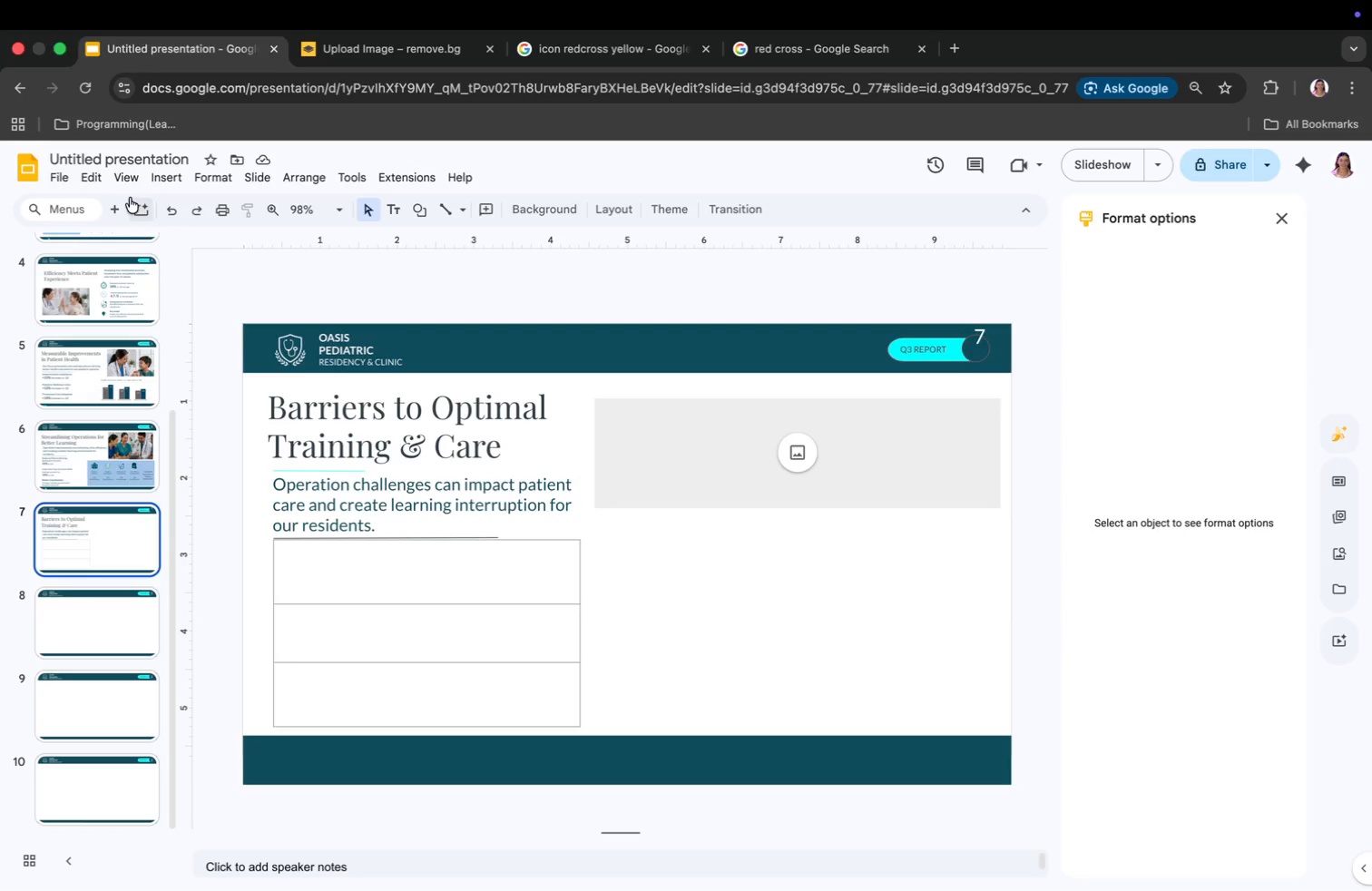 
left_click([152, 183])
 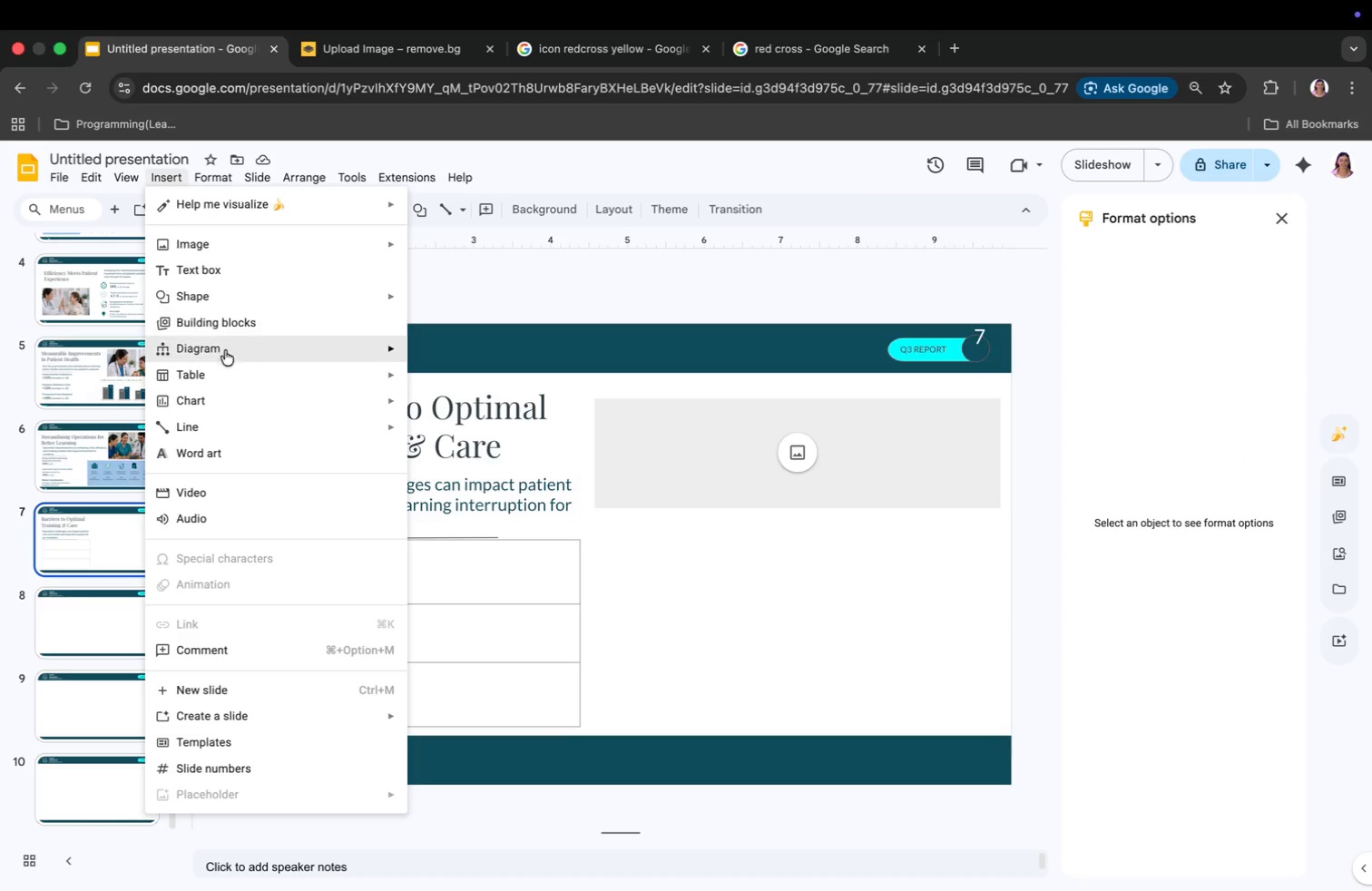 
left_click([220, 377])
 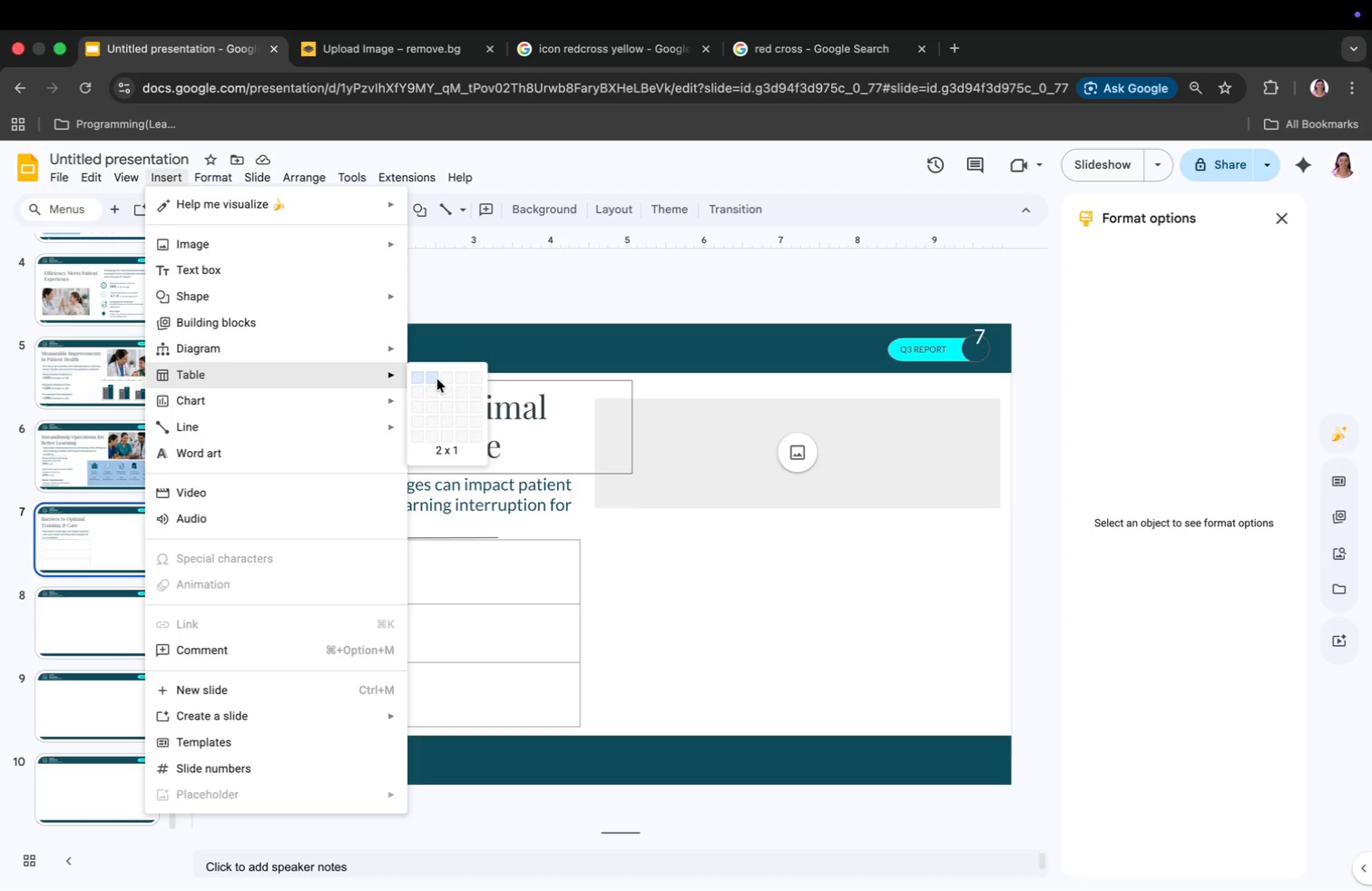 
wait(5.43)
 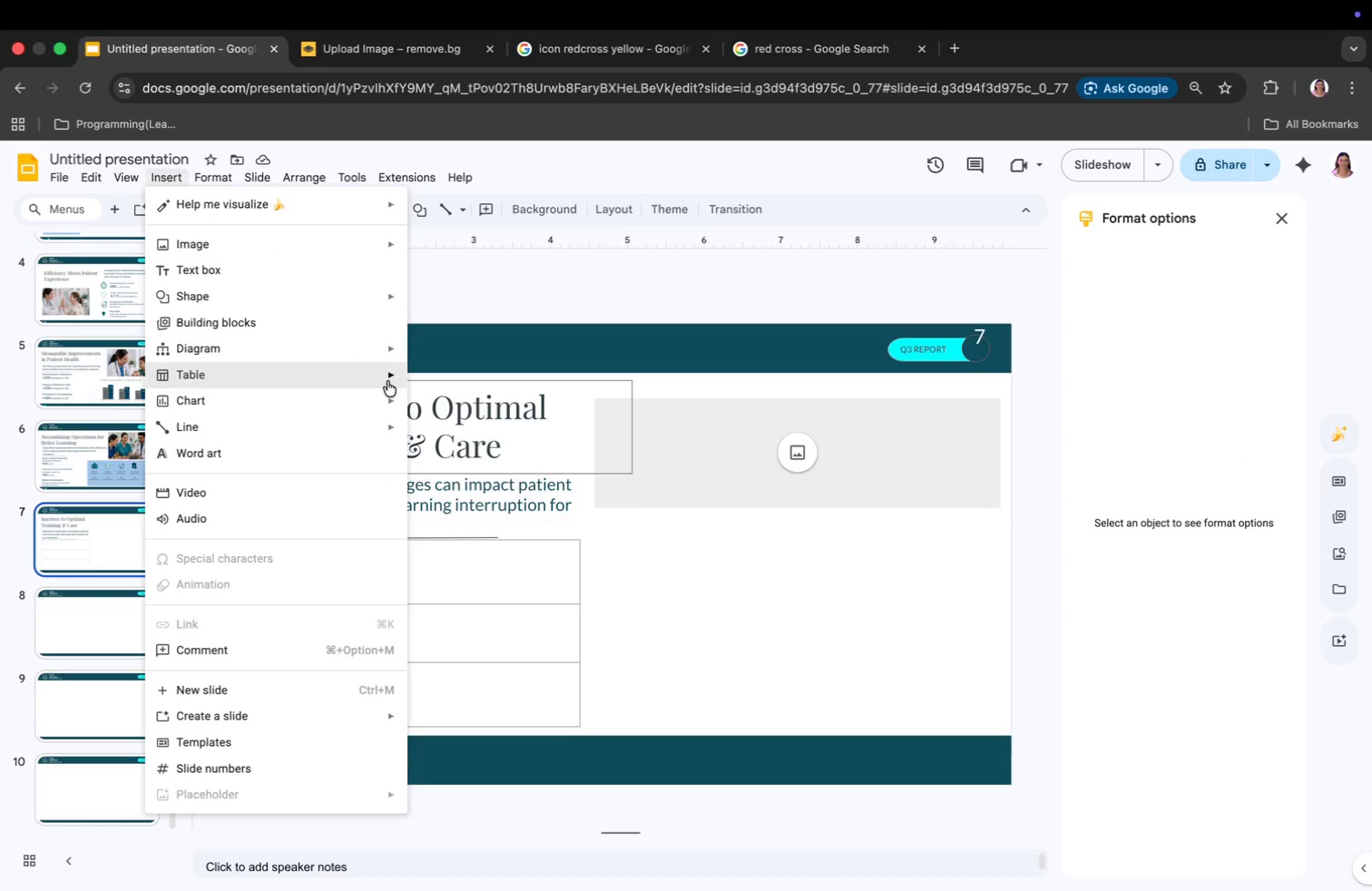 
left_click([447, 405])
 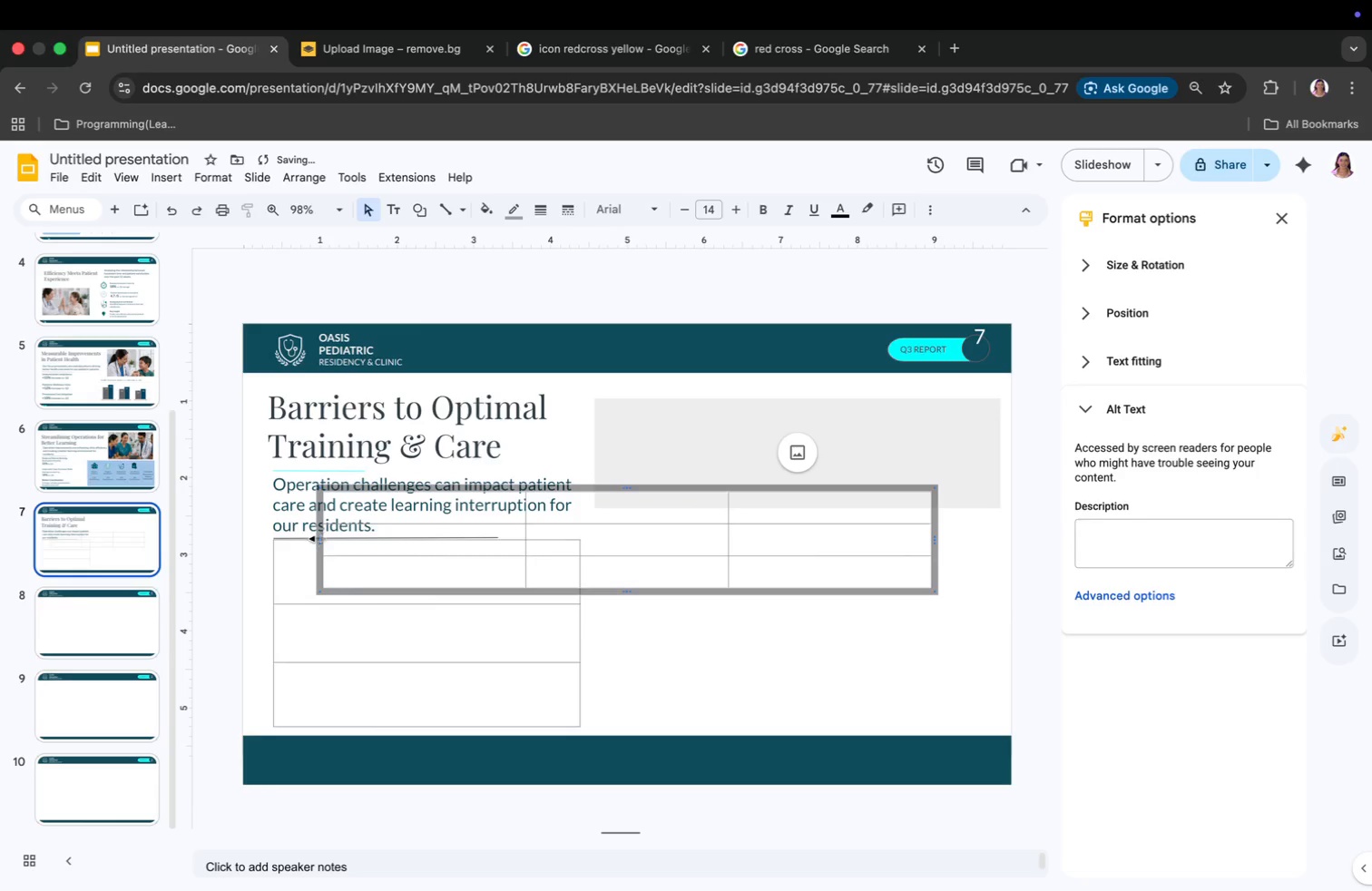 
left_click_drag(start_coordinate=[318, 539], to_coordinate=[595, 557])
 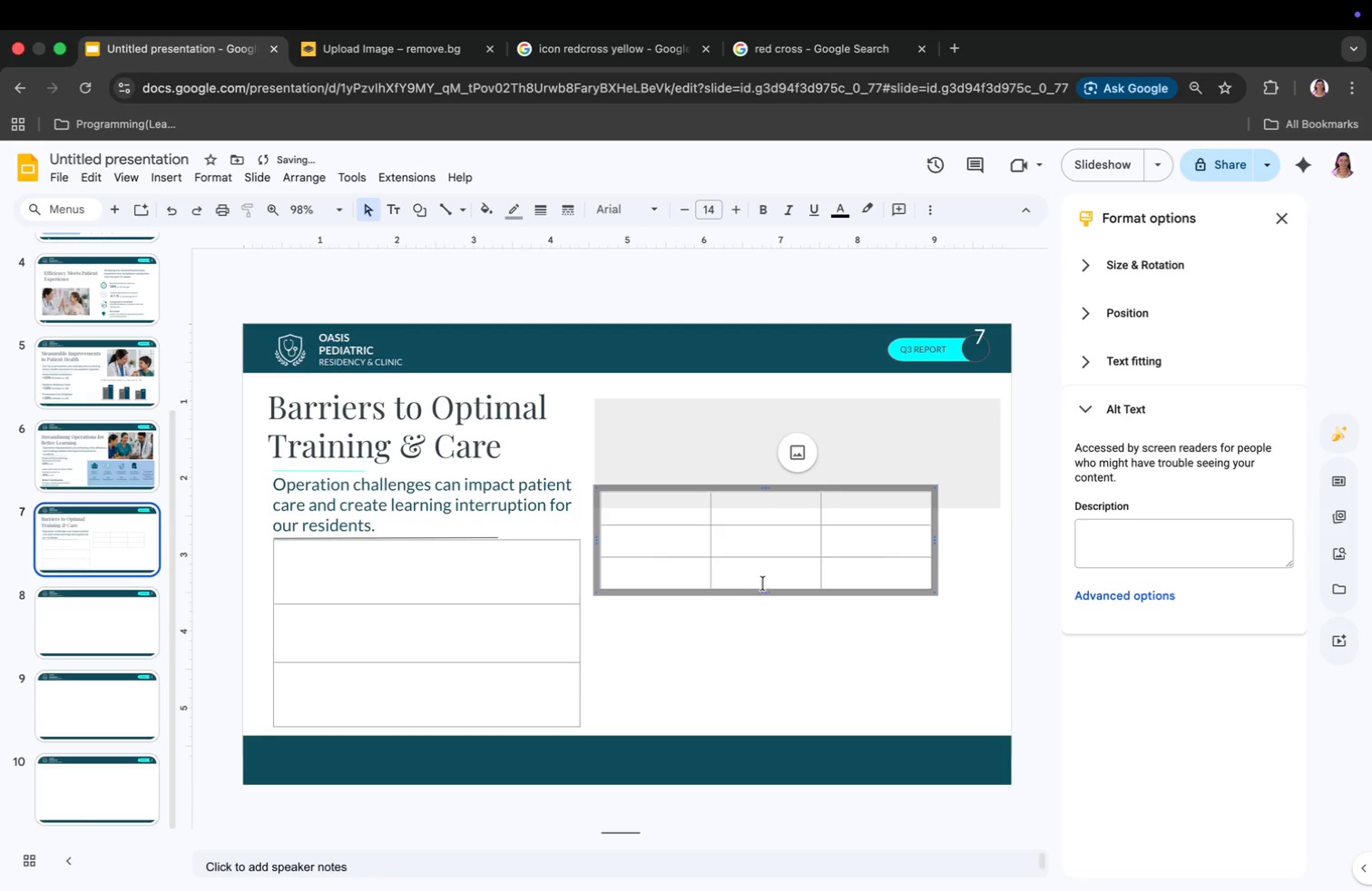 
left_click_drag(start_coordinate=[764, 588], to_coordinate=[780, 728])
 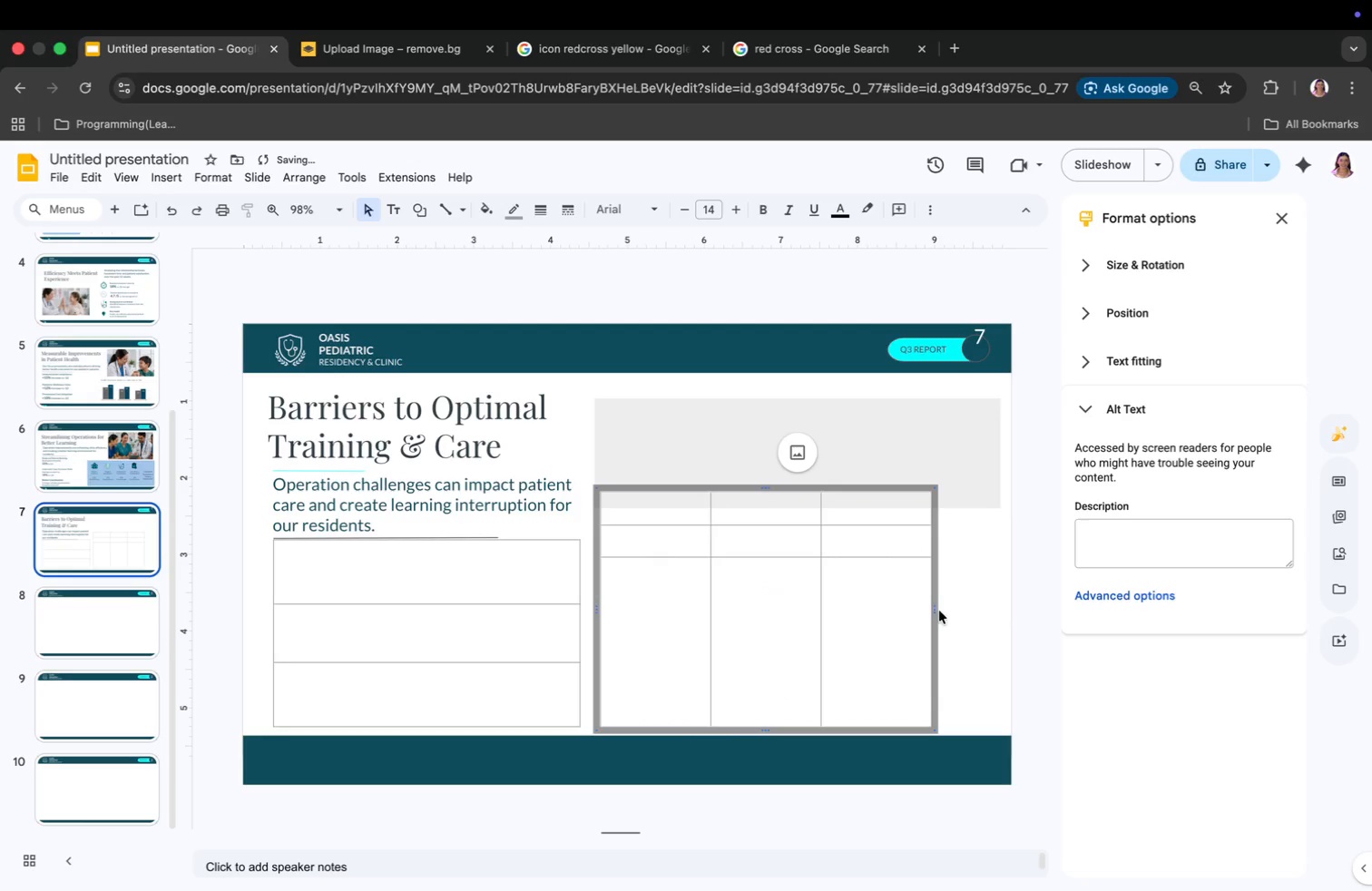 
left_click_drag(start_coordinate=[936, 608], to_coordinate=[1004, 607])
 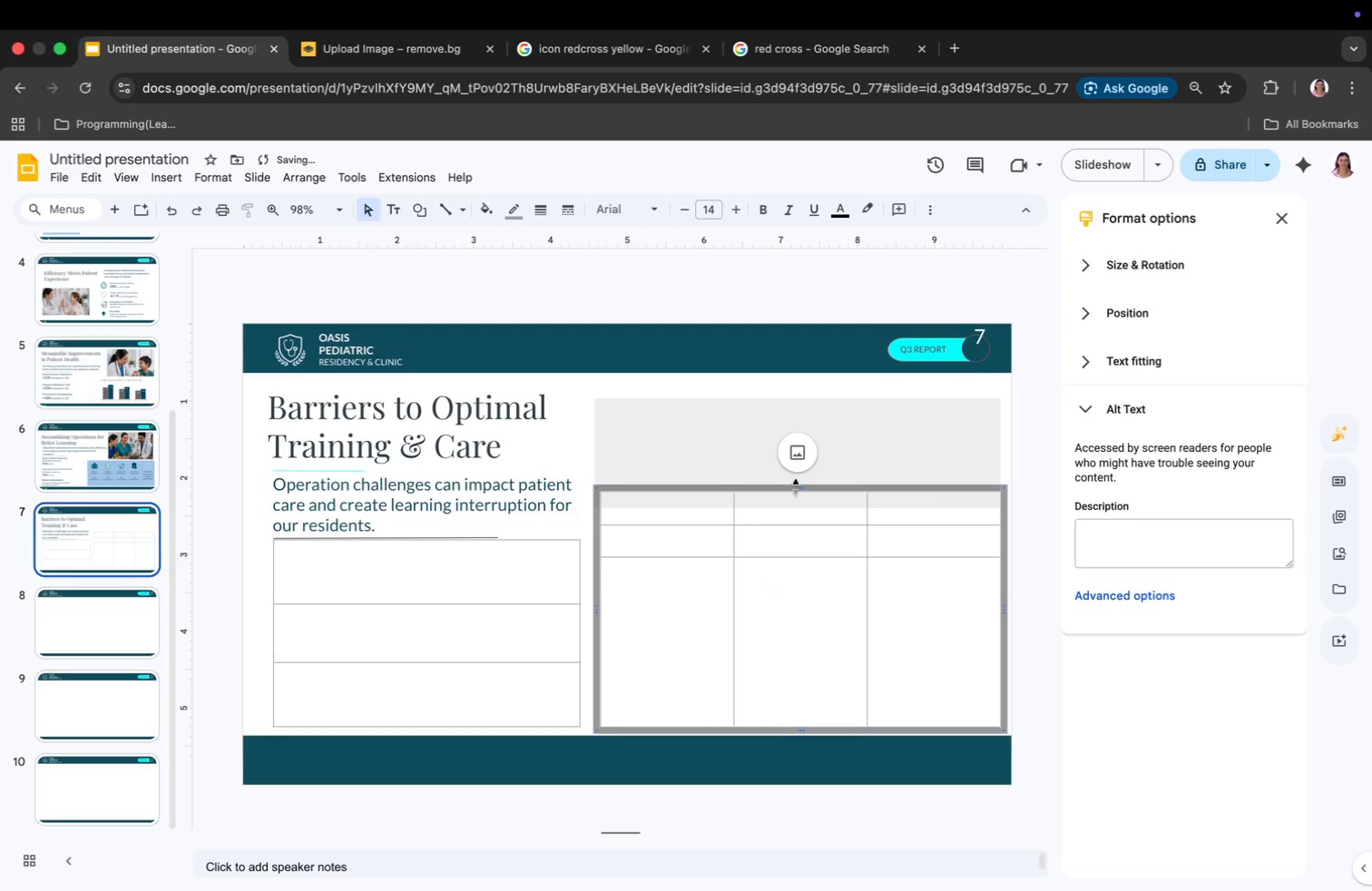 
left_click_drag(start_coordinate=[798, 487], to_coordinate=[798, 511])
 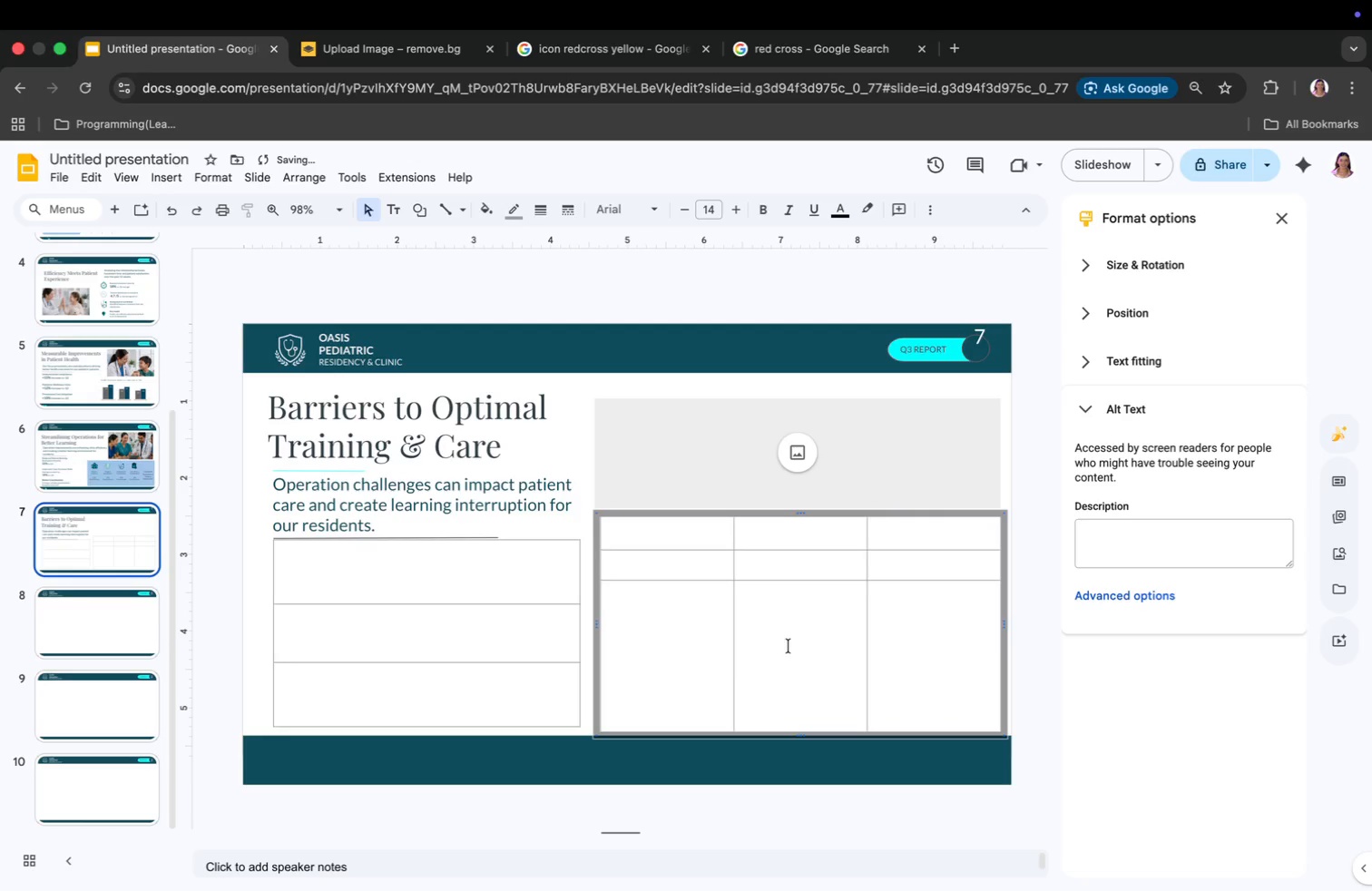 
left_click([785, 702])
 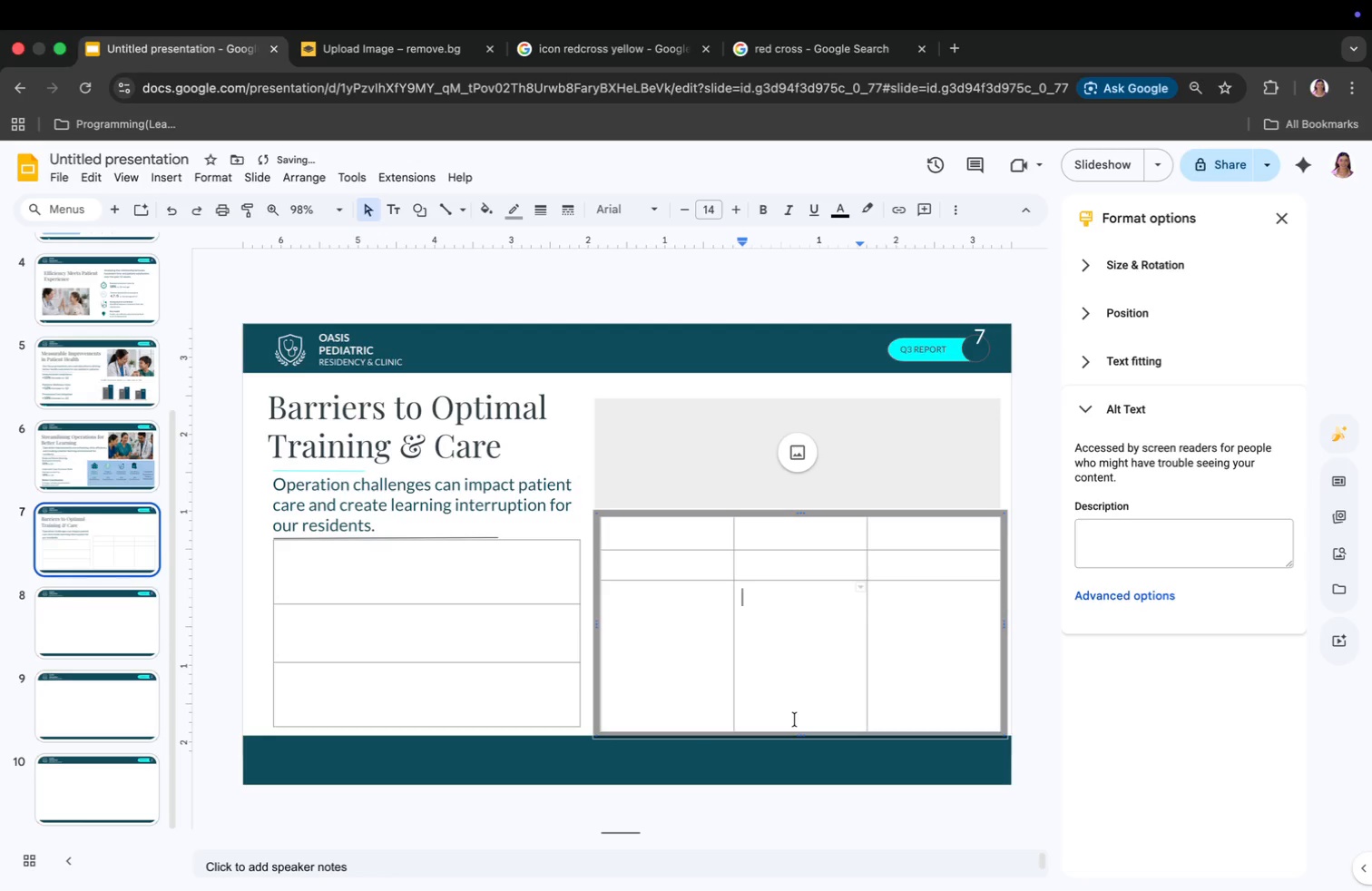 
key(Meta+Z)
 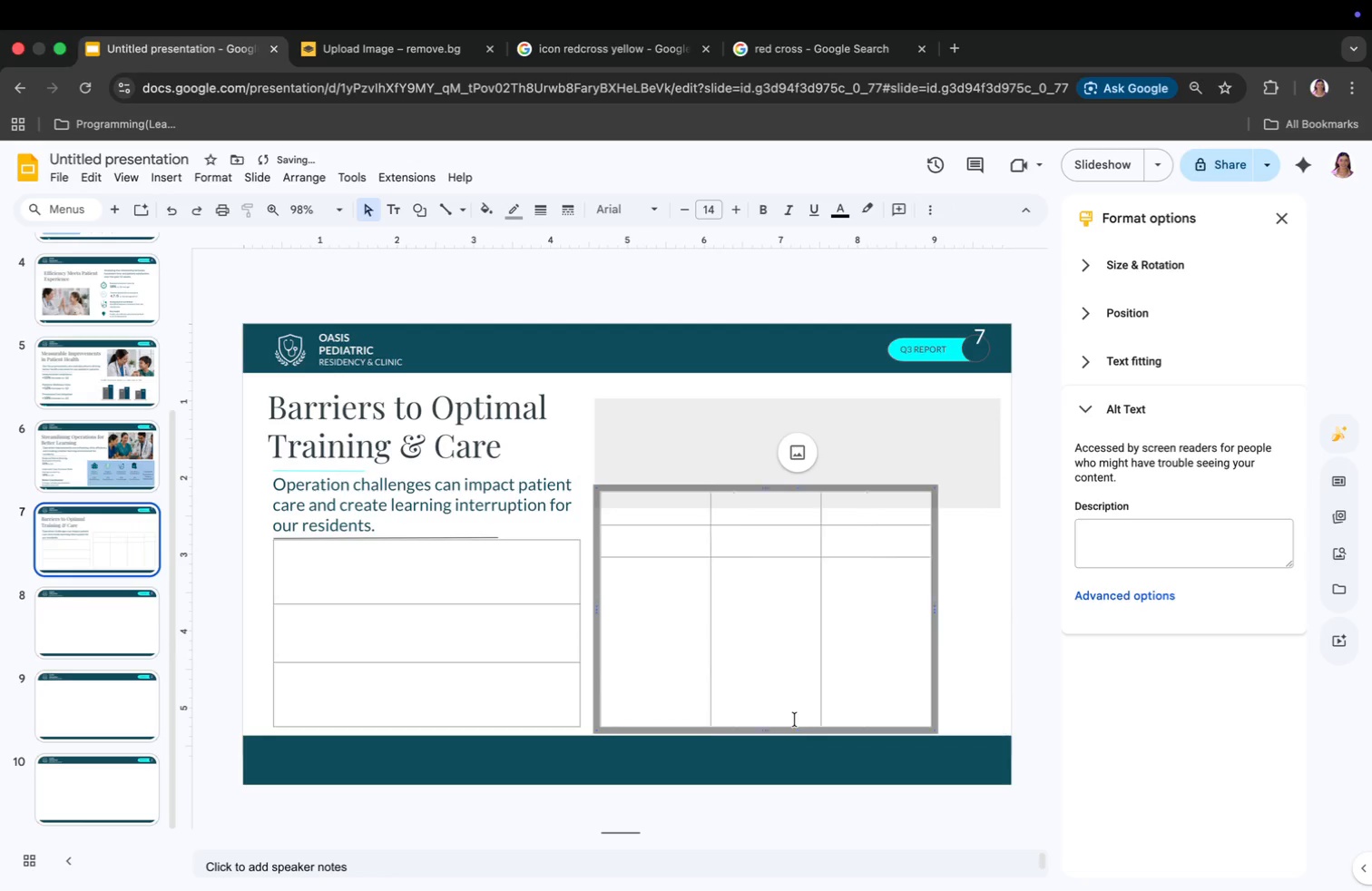 
key(Meta+Z)
 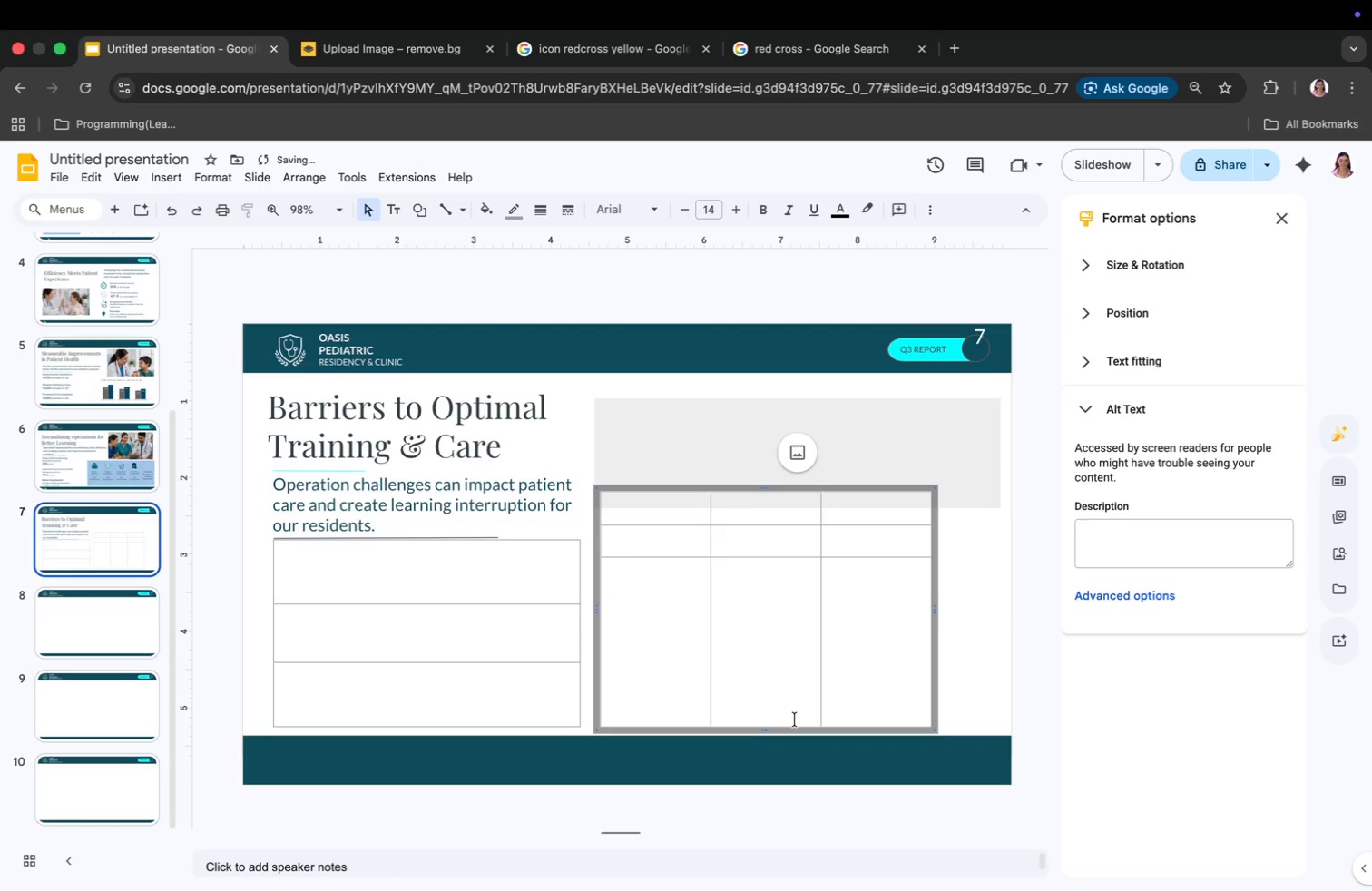 
key(Meta+Z)
 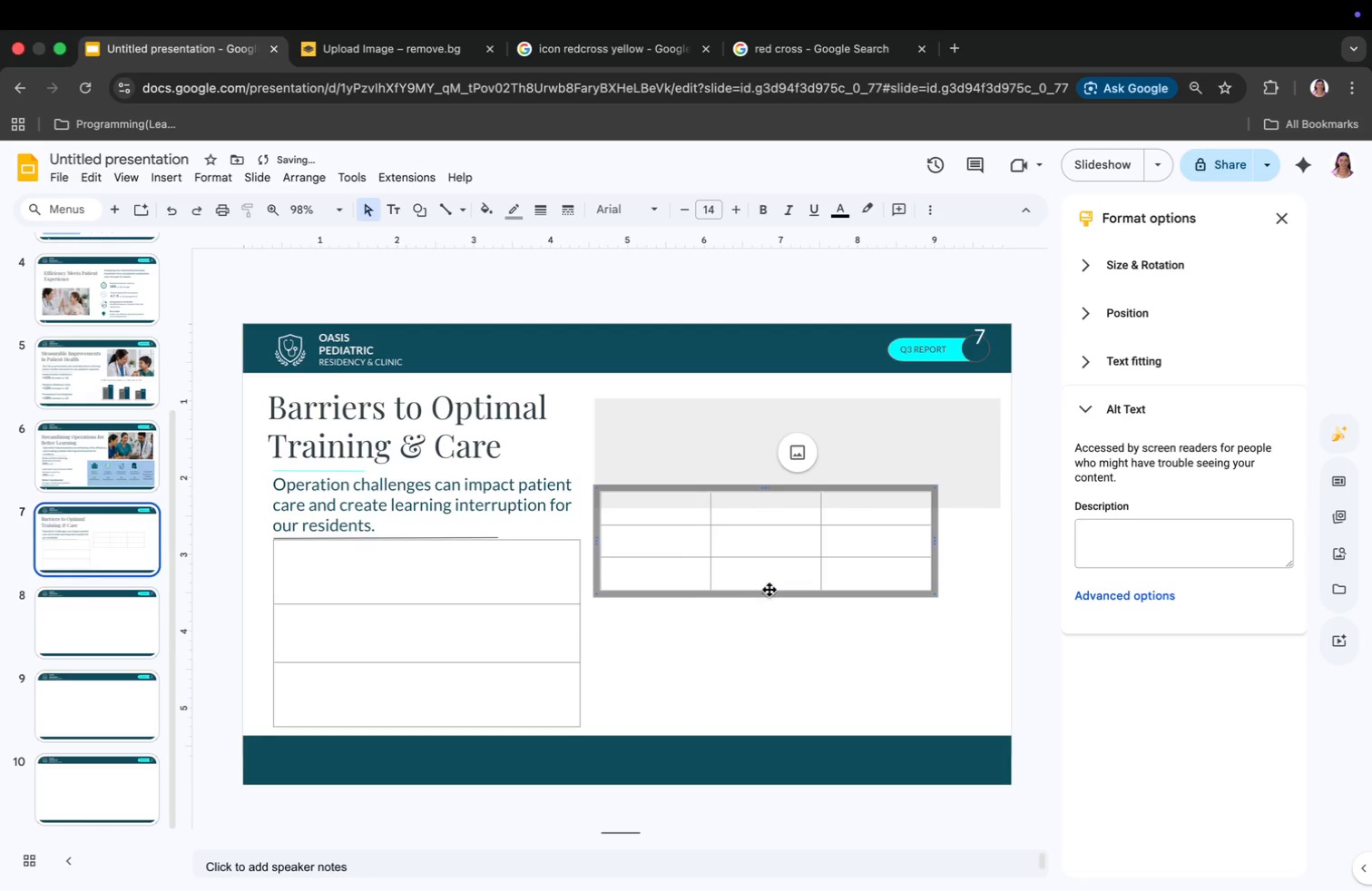 
left_click_drag(start_coordinate=[769, 590], to_coordinate=[764, 730])
 